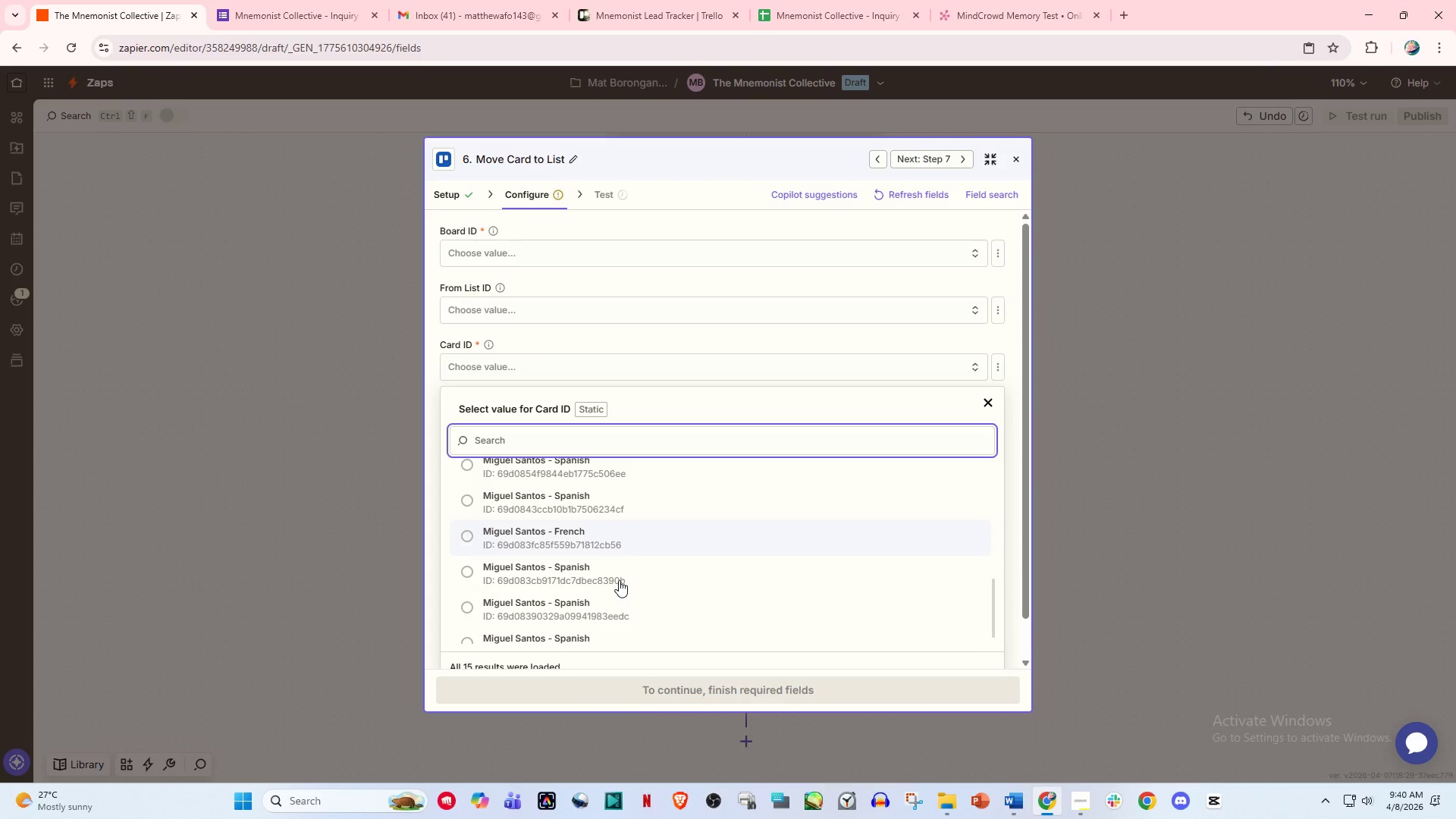 
scroll: coordinate [495, 405], scroll_direction: up, amount: 4.0
 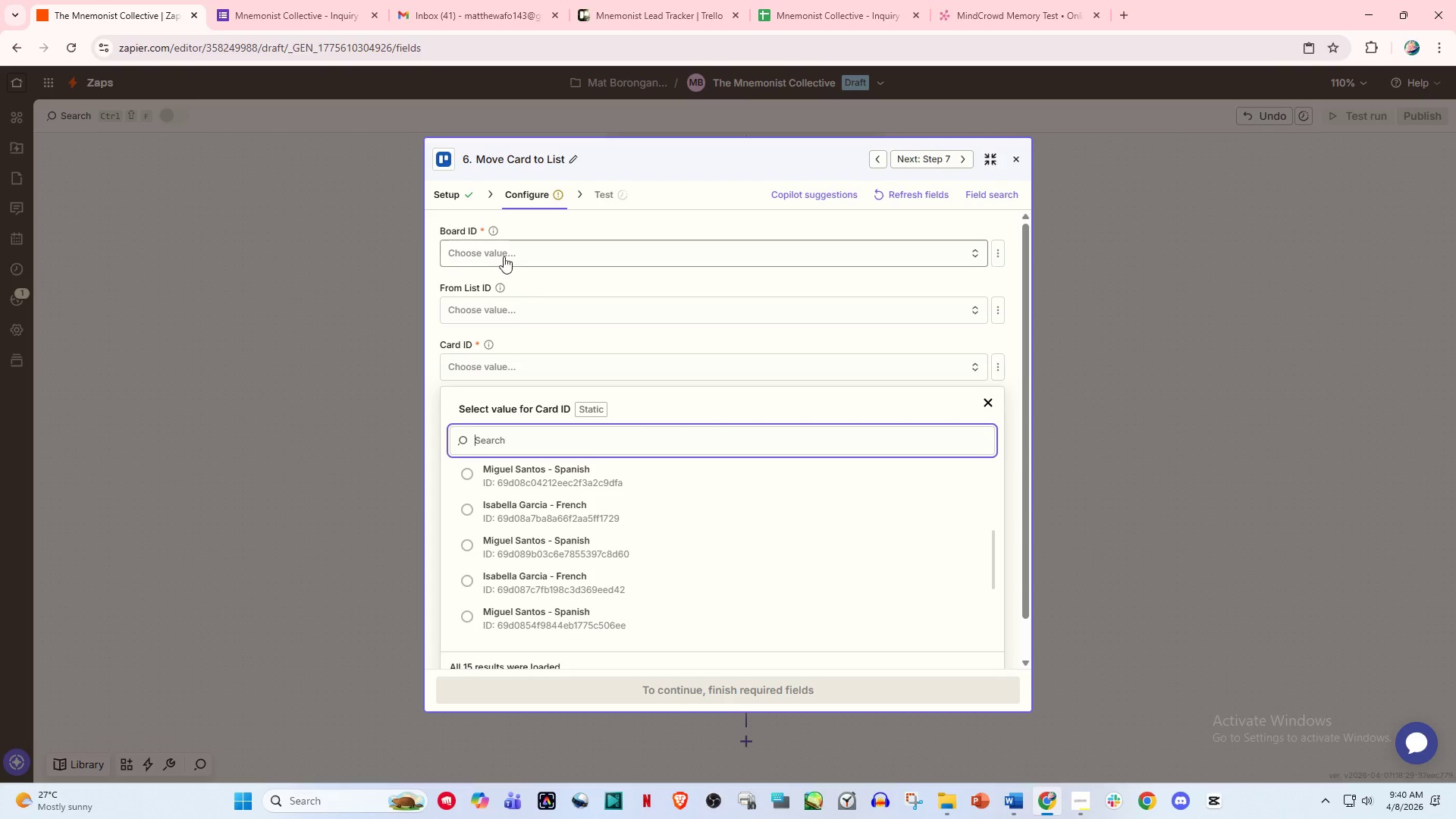 
left_click([505, 254])
 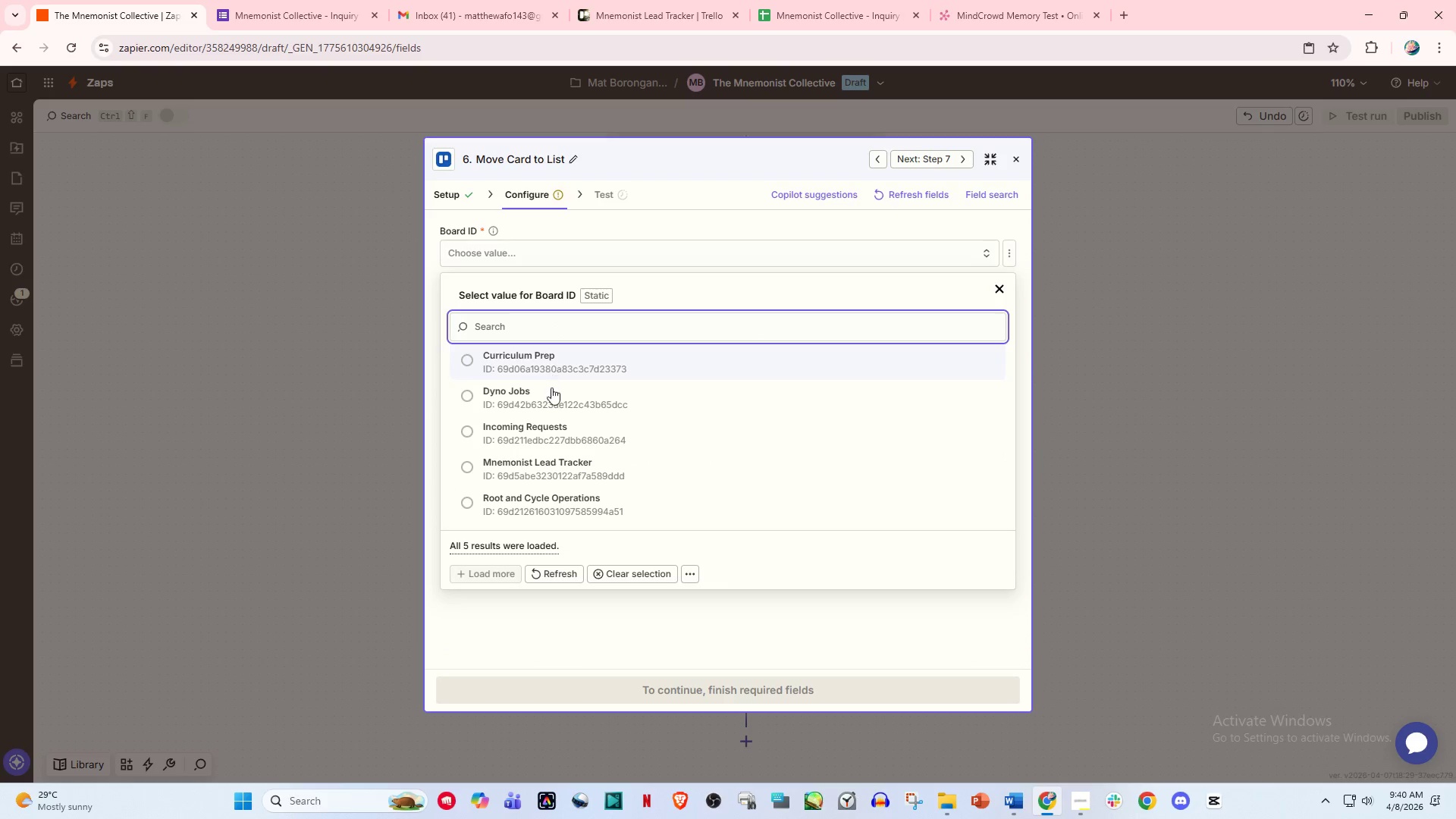 
left_click([551, 460])
 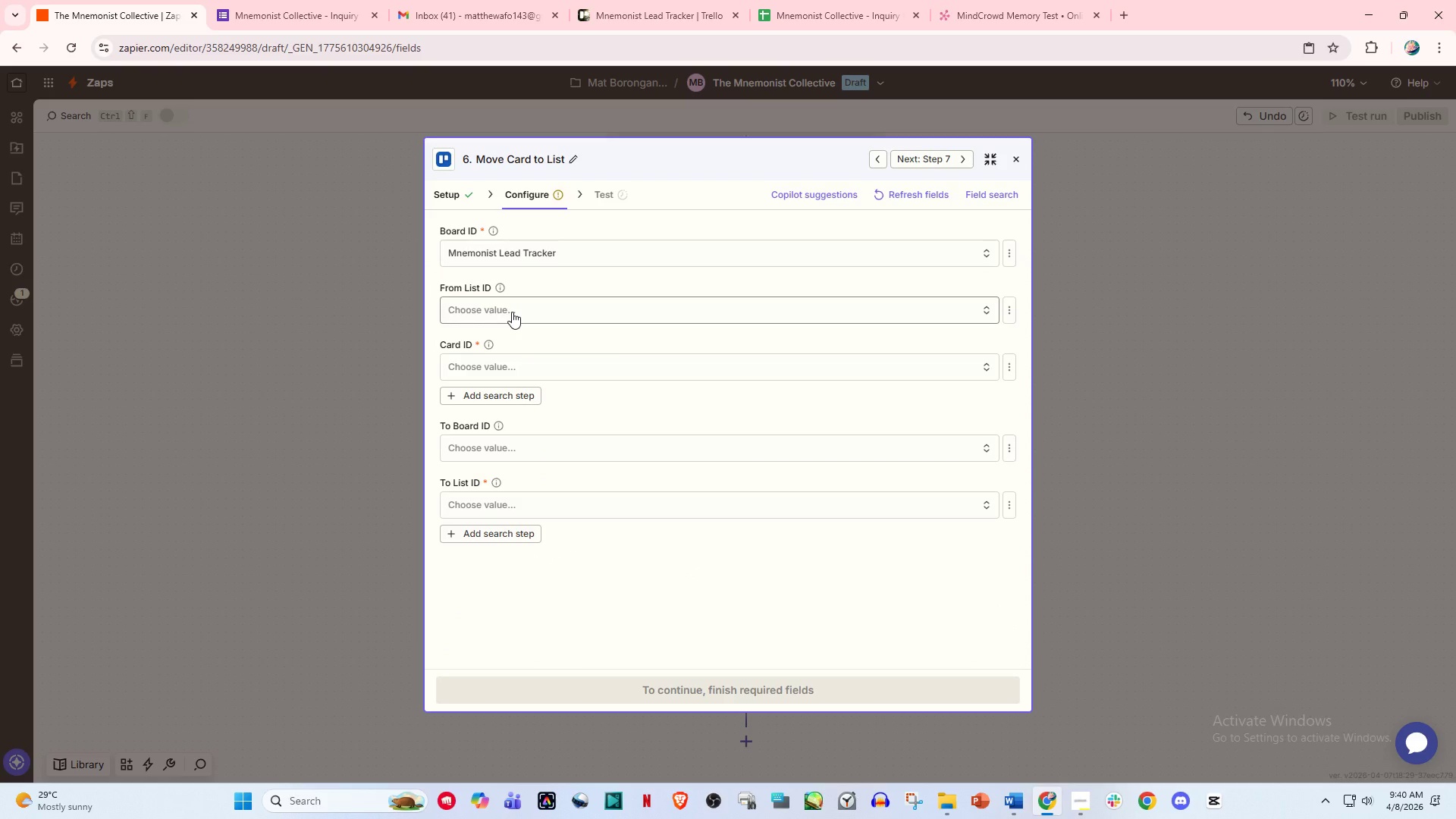 
left_click([512, 312])
 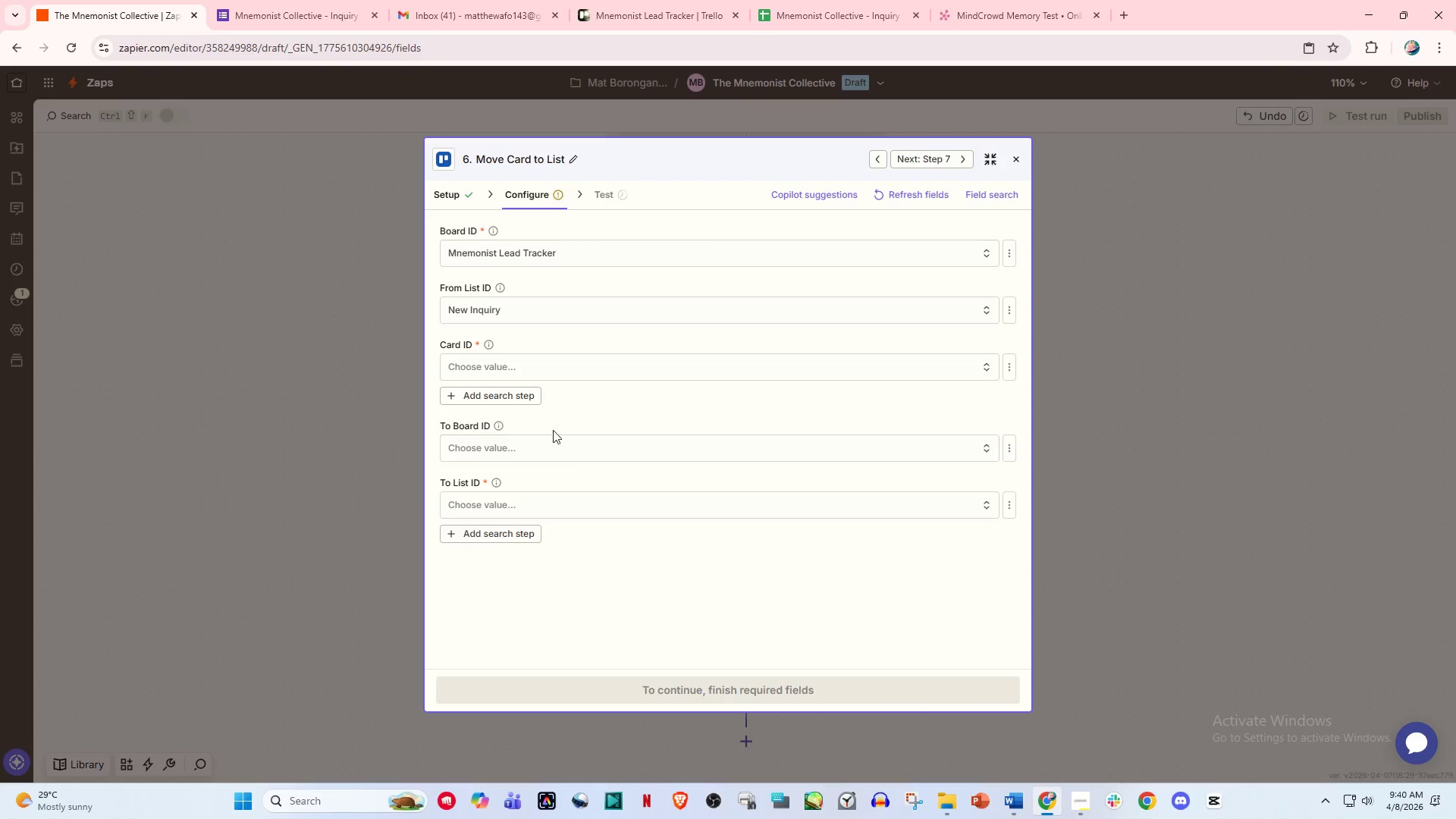 
wait(9.73)
 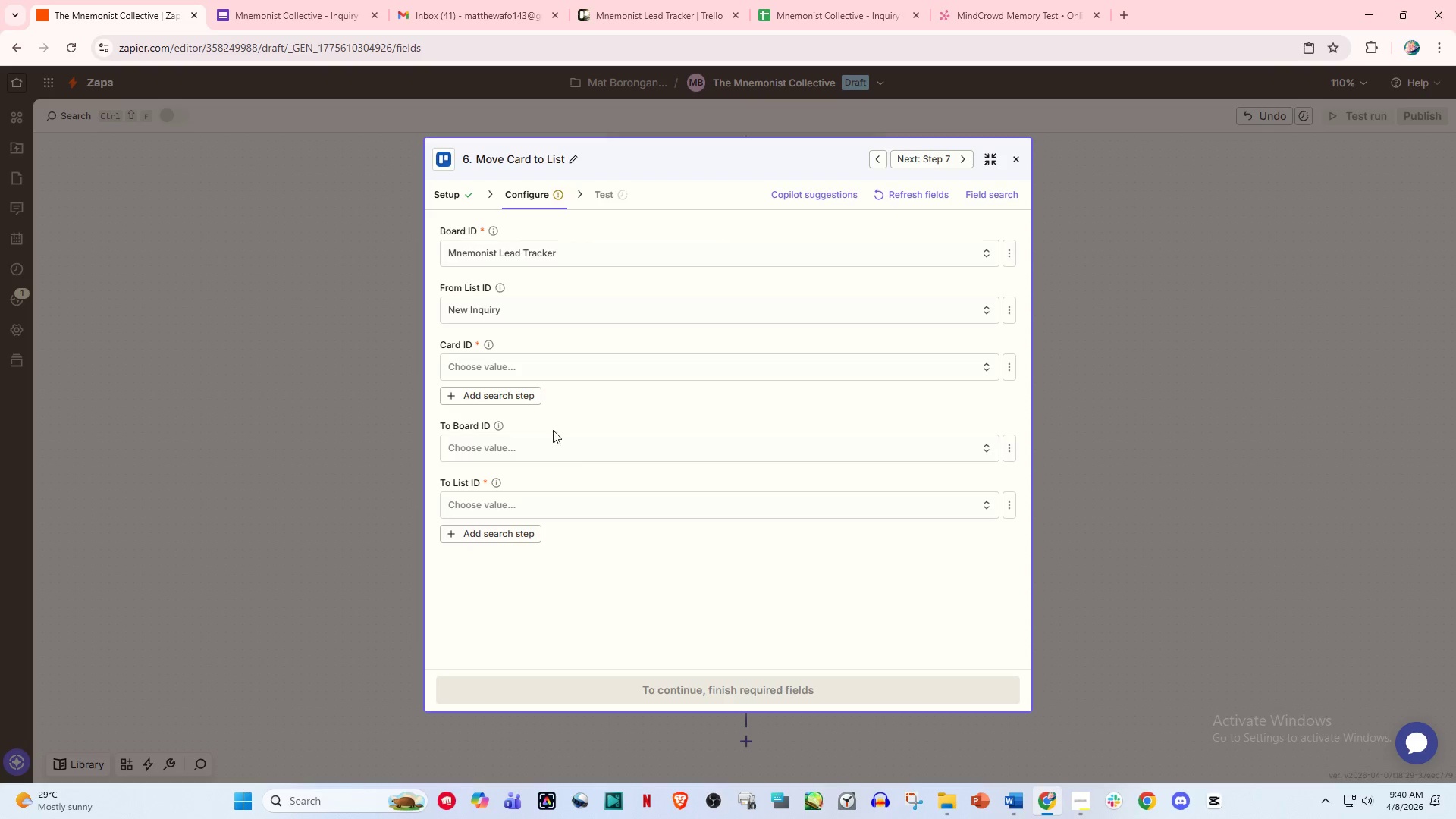 
left_click_drag(start_coordinate=[498, 362], to_coordinate=[503, 362])
 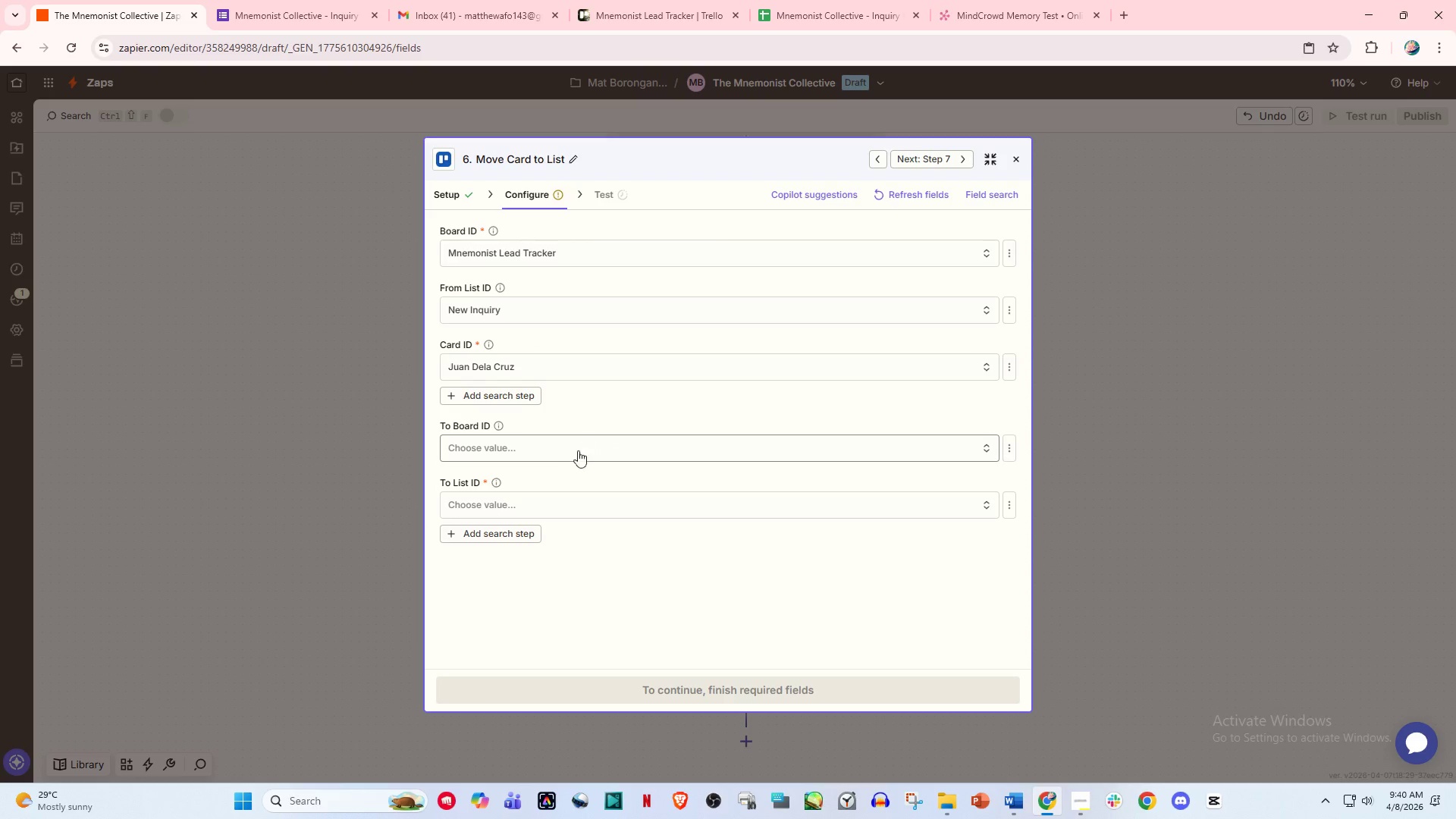 
left_click([544, 501])
 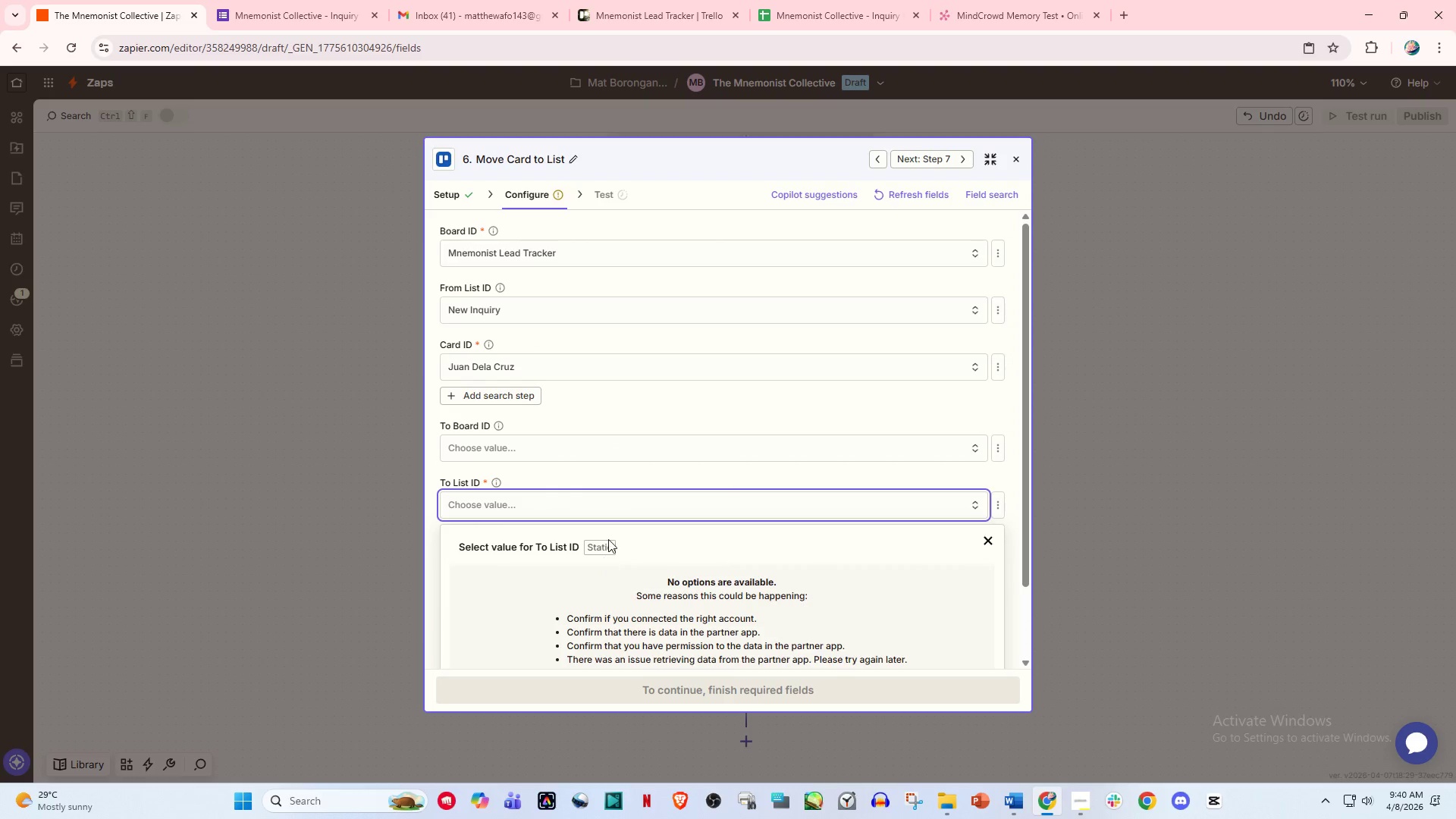 
scroll: coordinate [608, 537], scroll_direction: down, amount: 2.0
 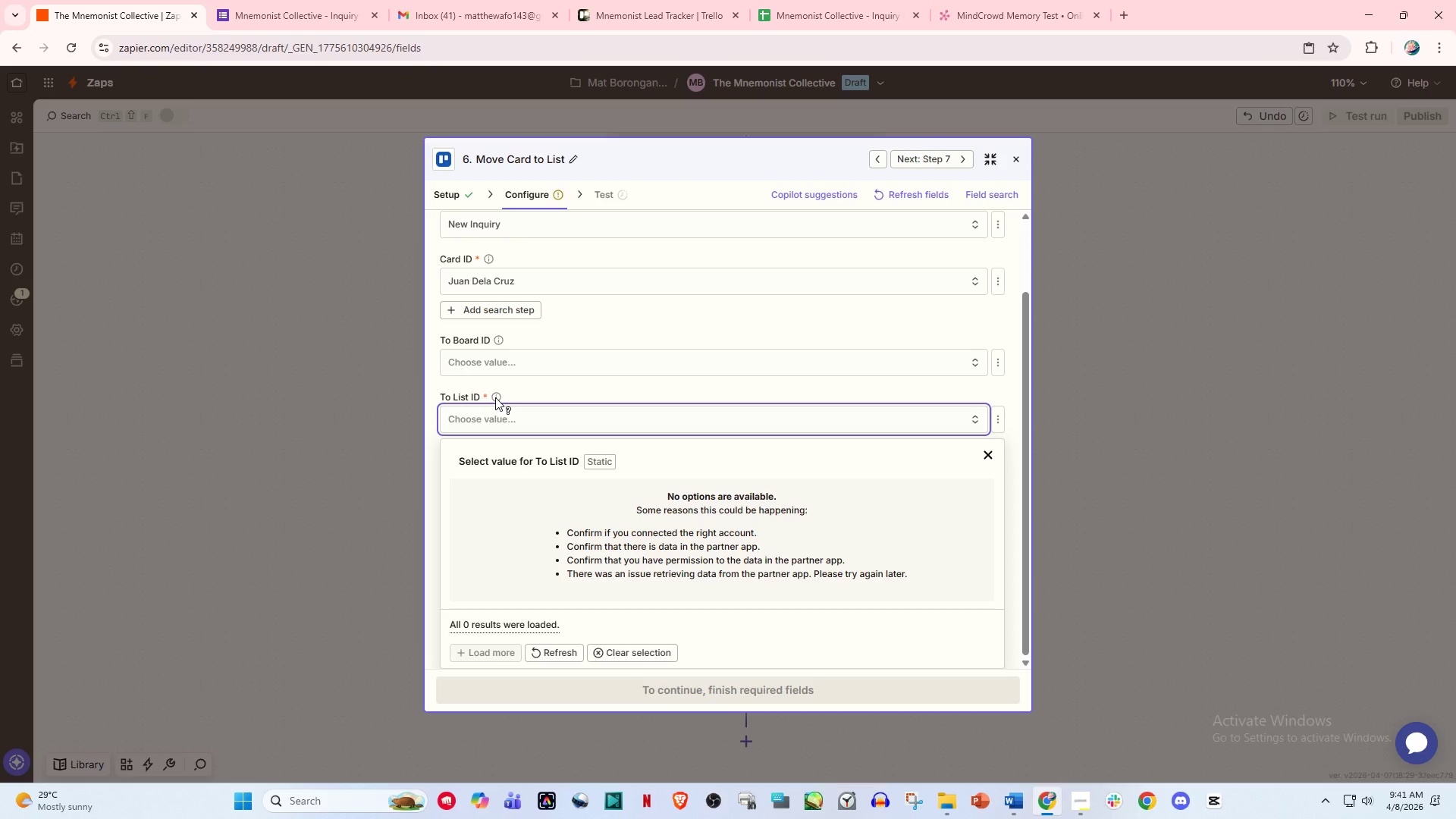 
left_click([495, 397])
 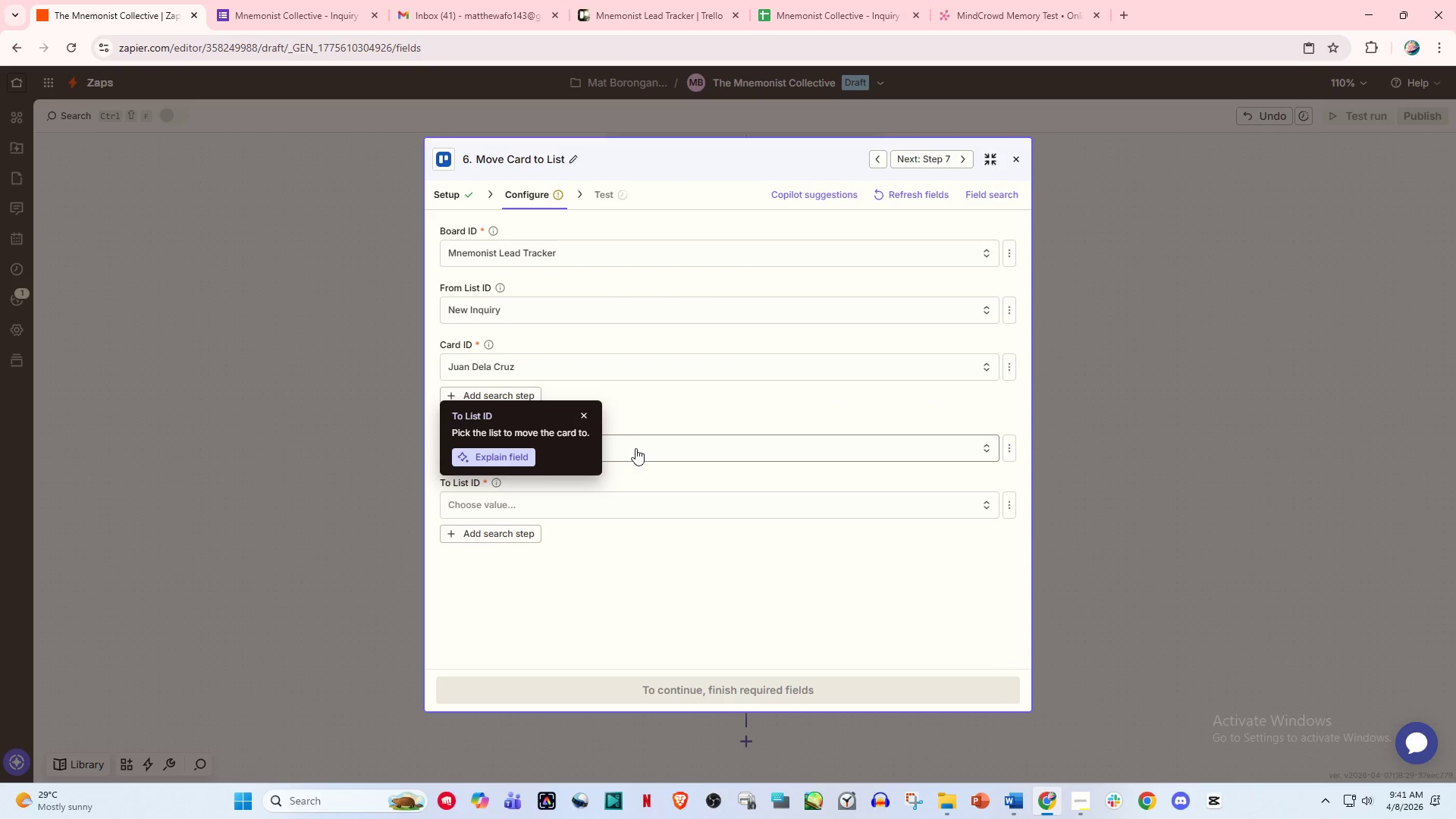 
left_click([676, 410])
 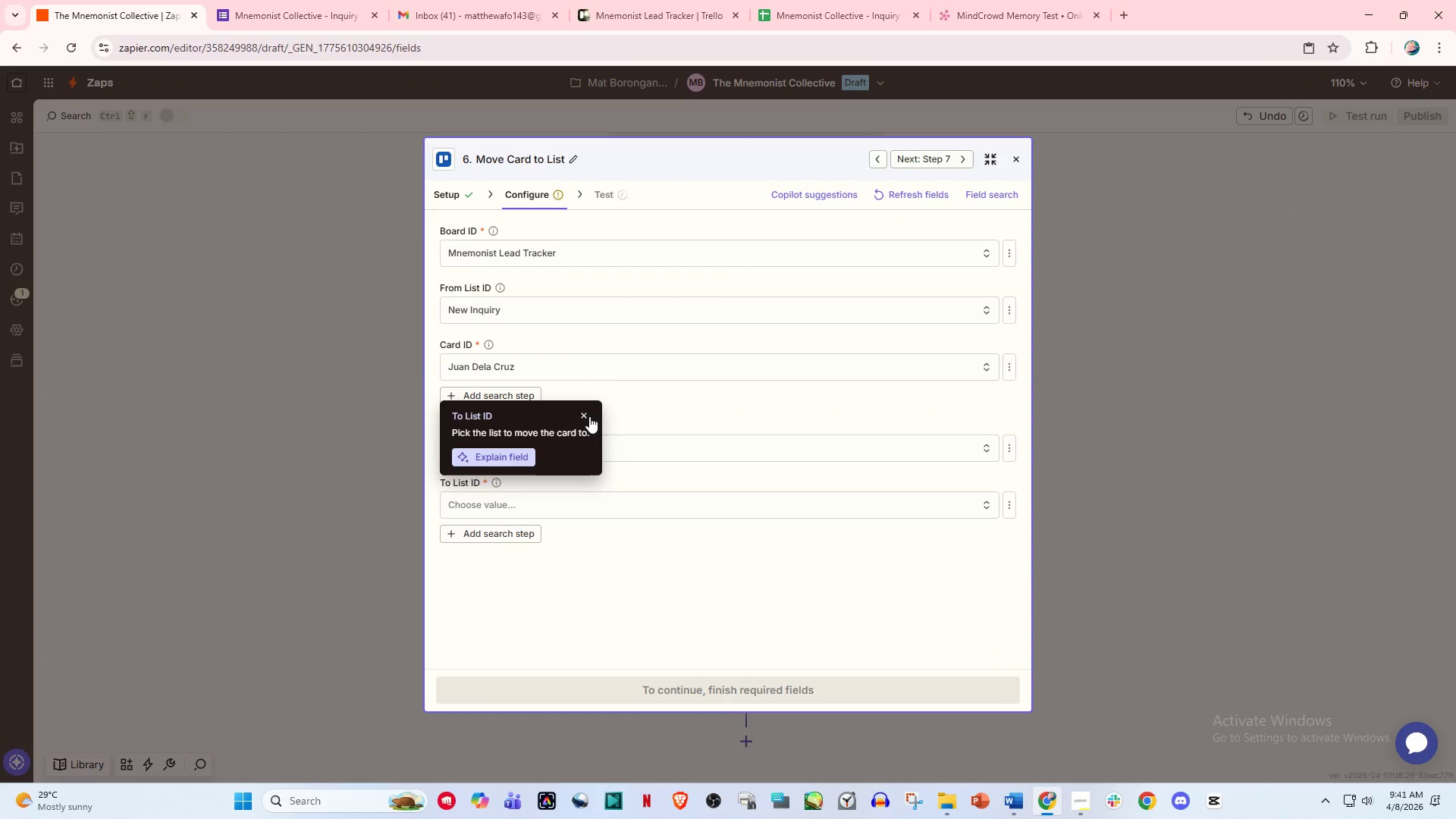 
left_click([587, 416])
 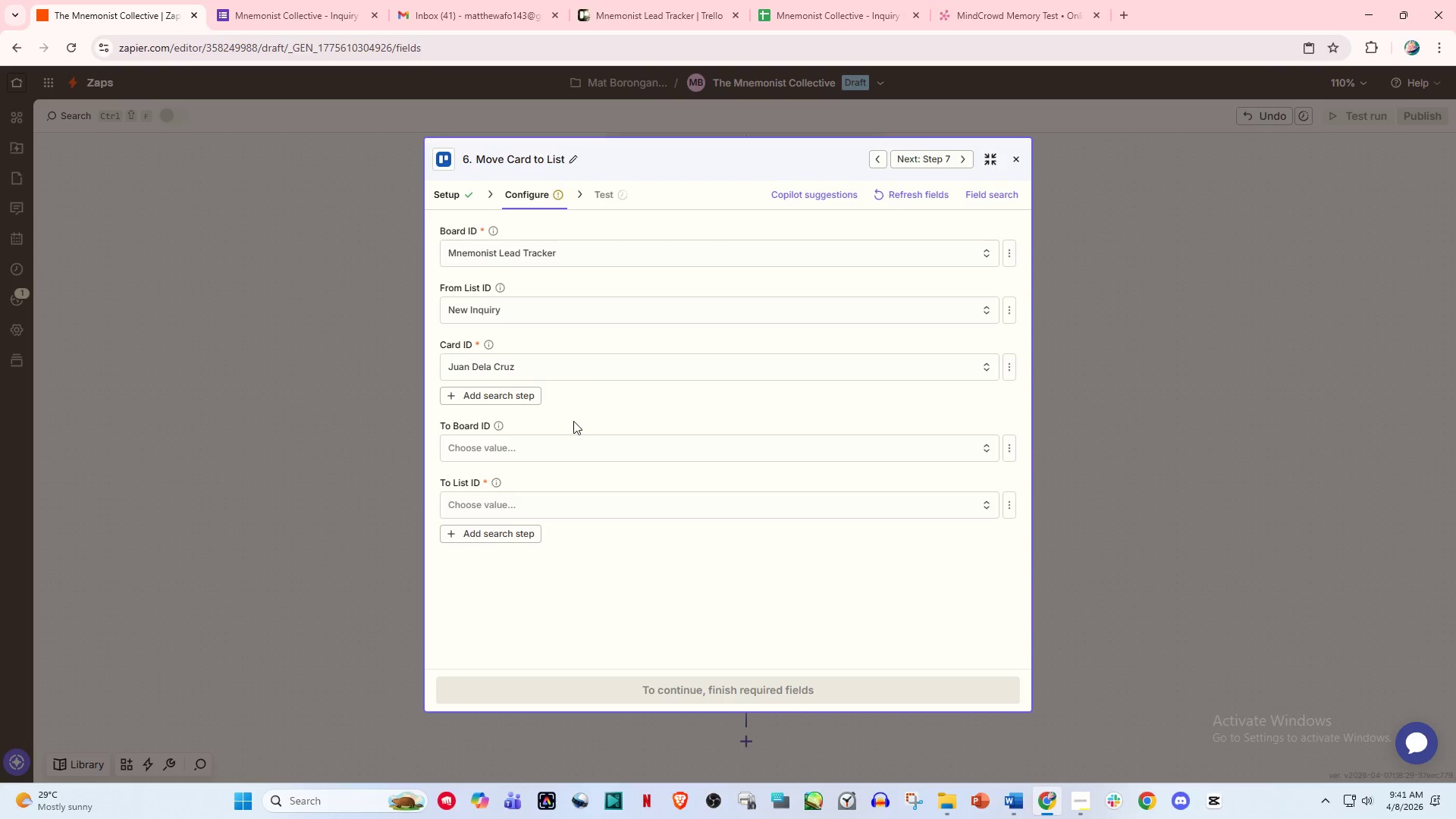 
wait(7.02)
 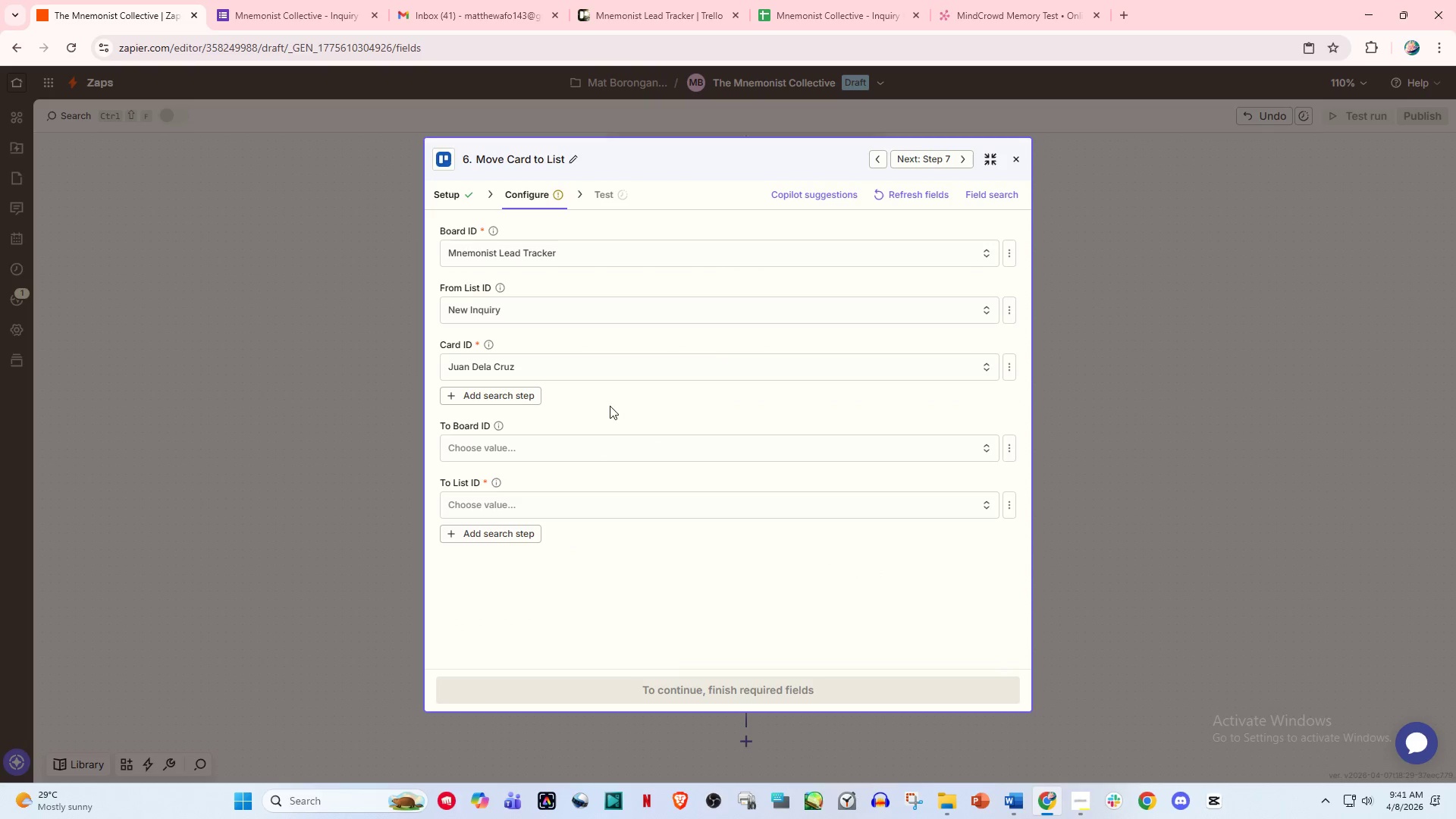 
left_click([563, 506])
 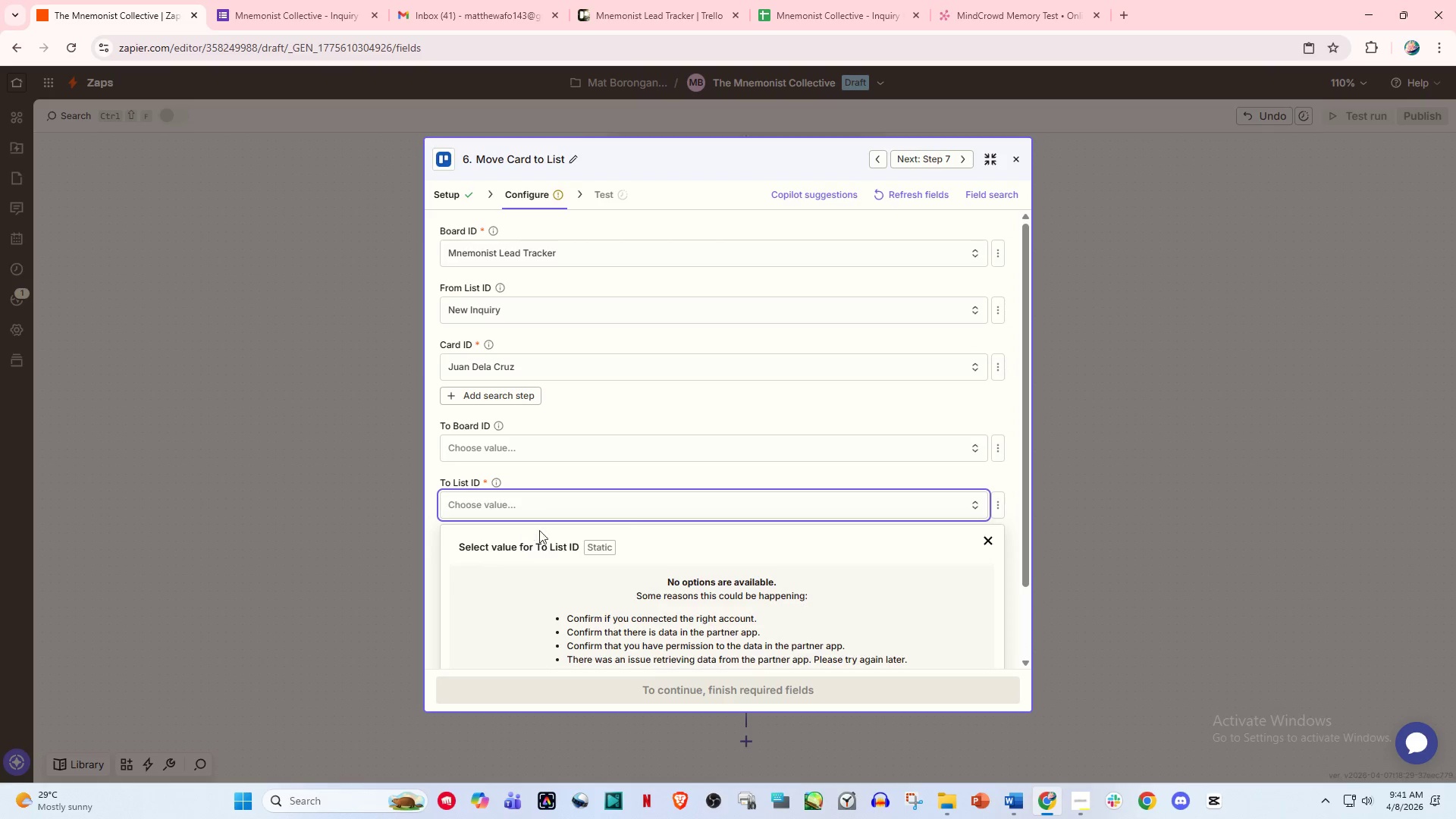 
left_click([628, 513])
 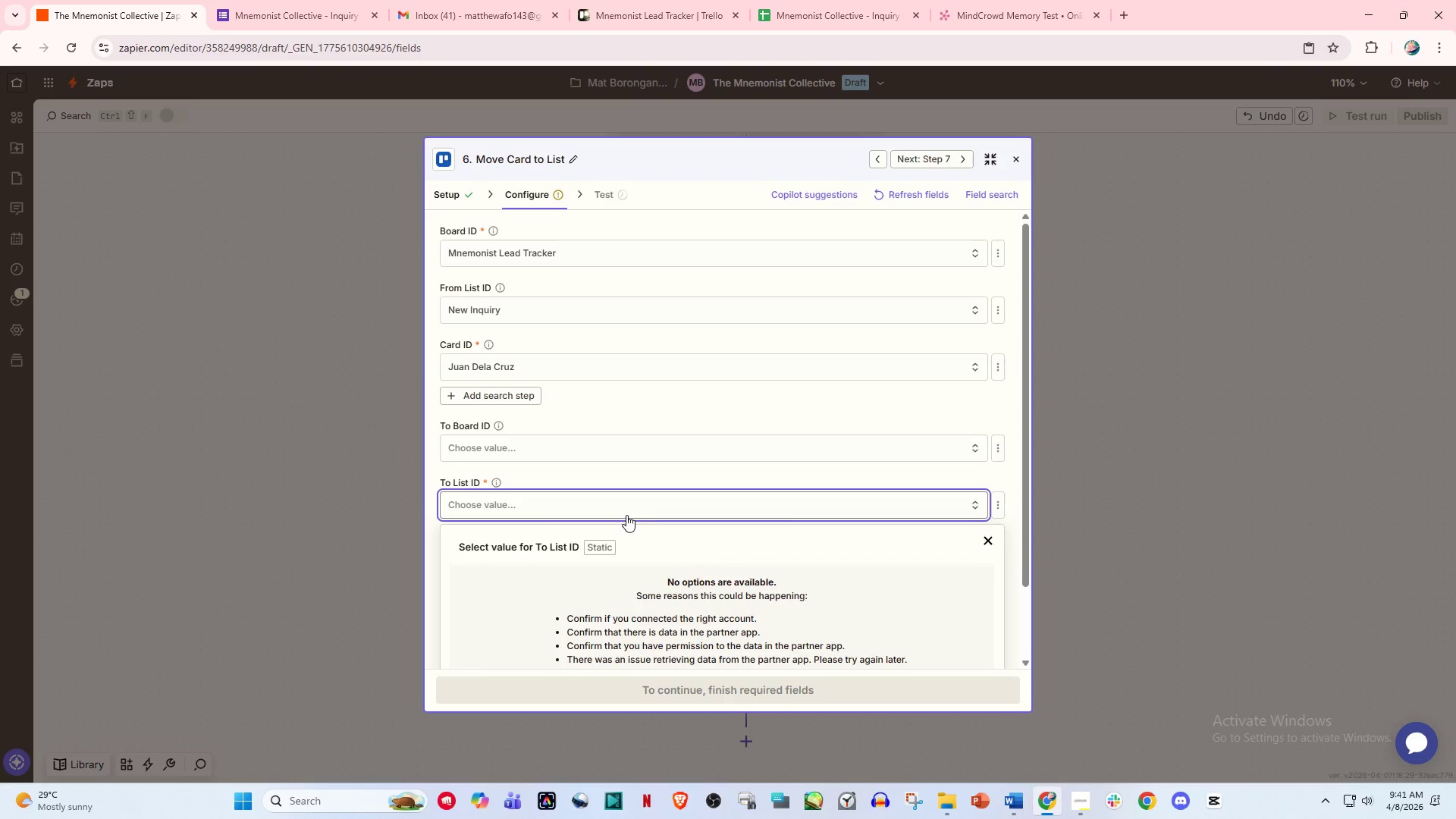 
left_click([656, 512])
 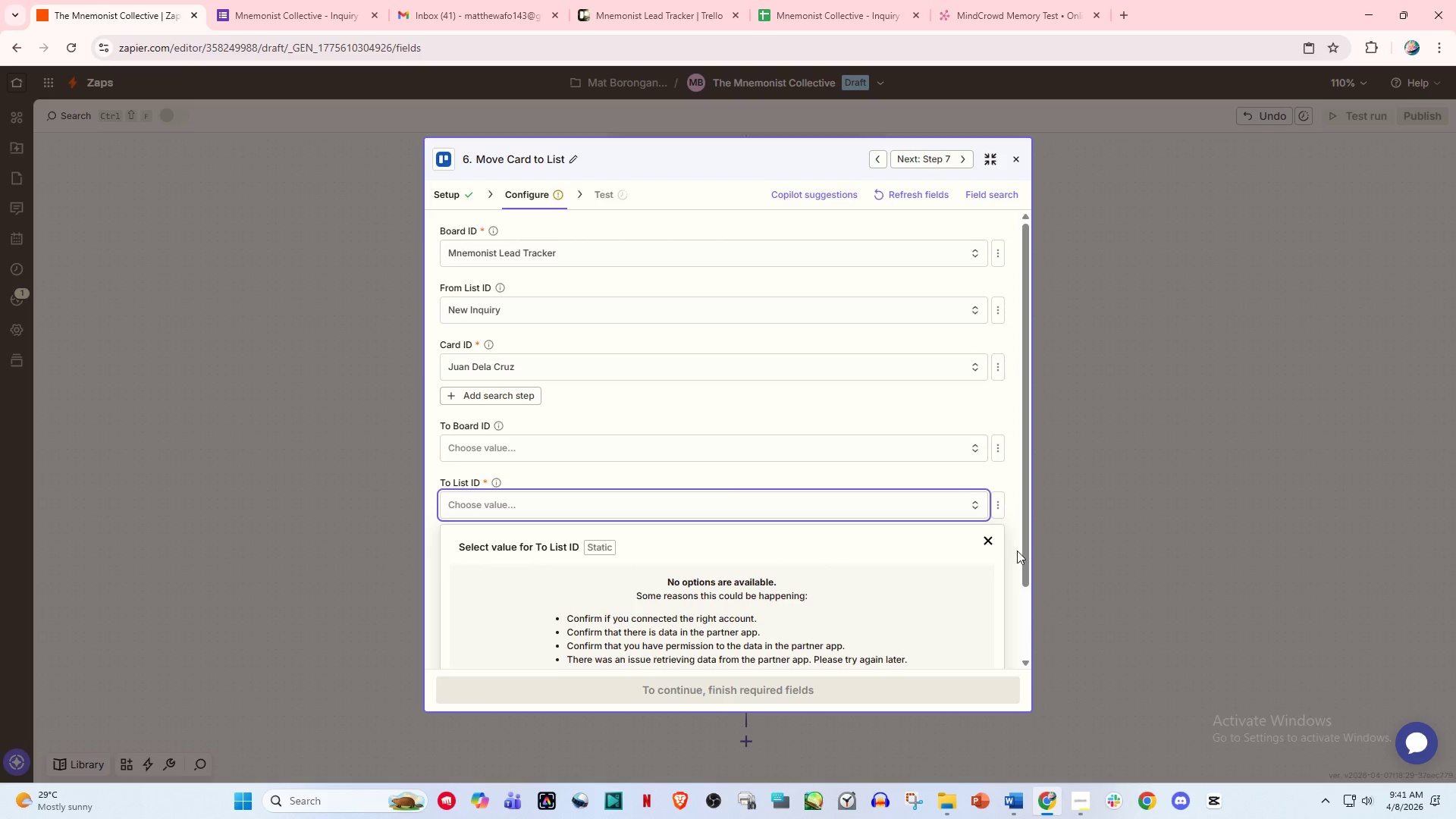 
left_click([981, 541])
 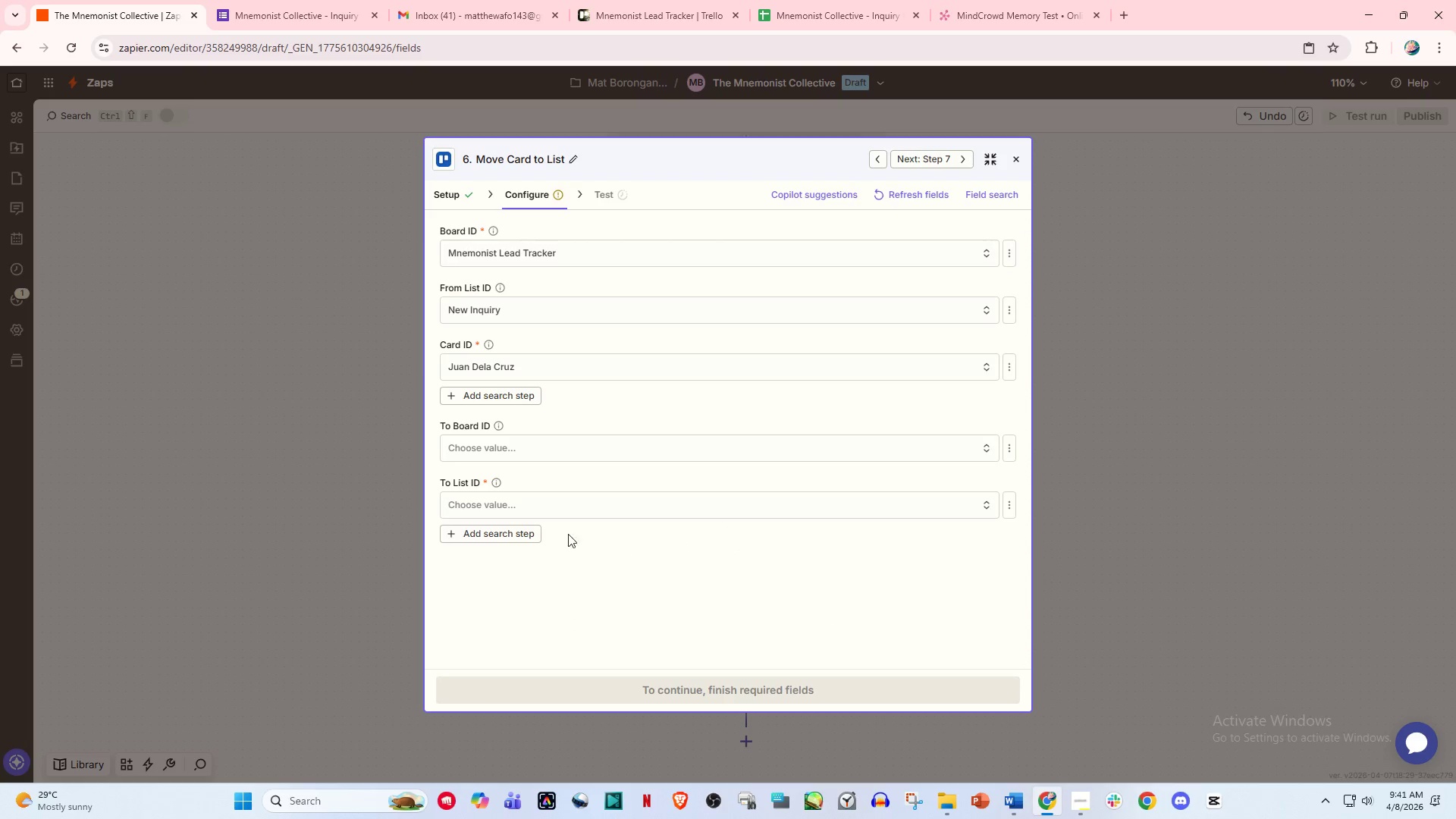 
left_click([500, 534])
 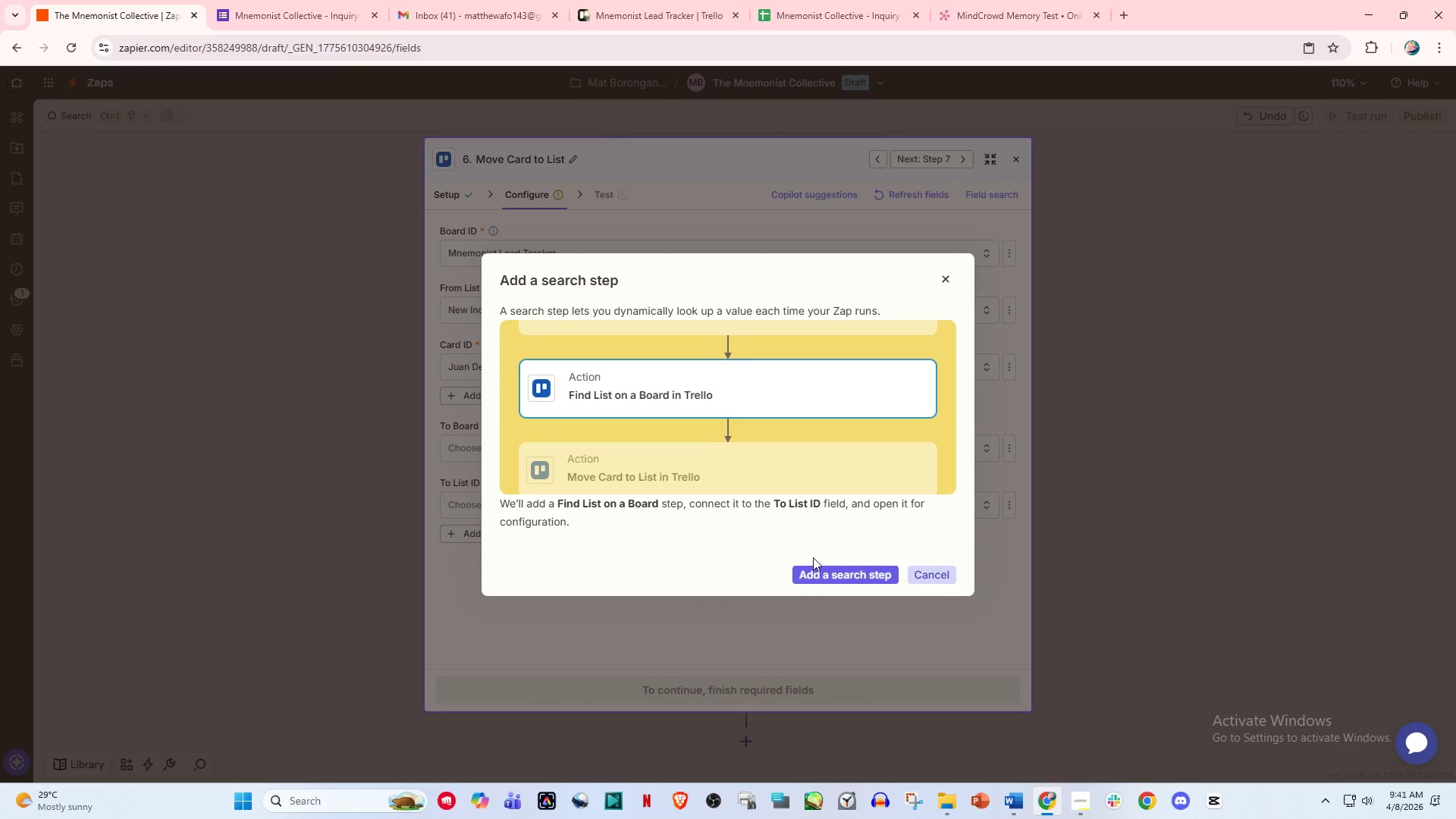 
left_click([839, 579])
 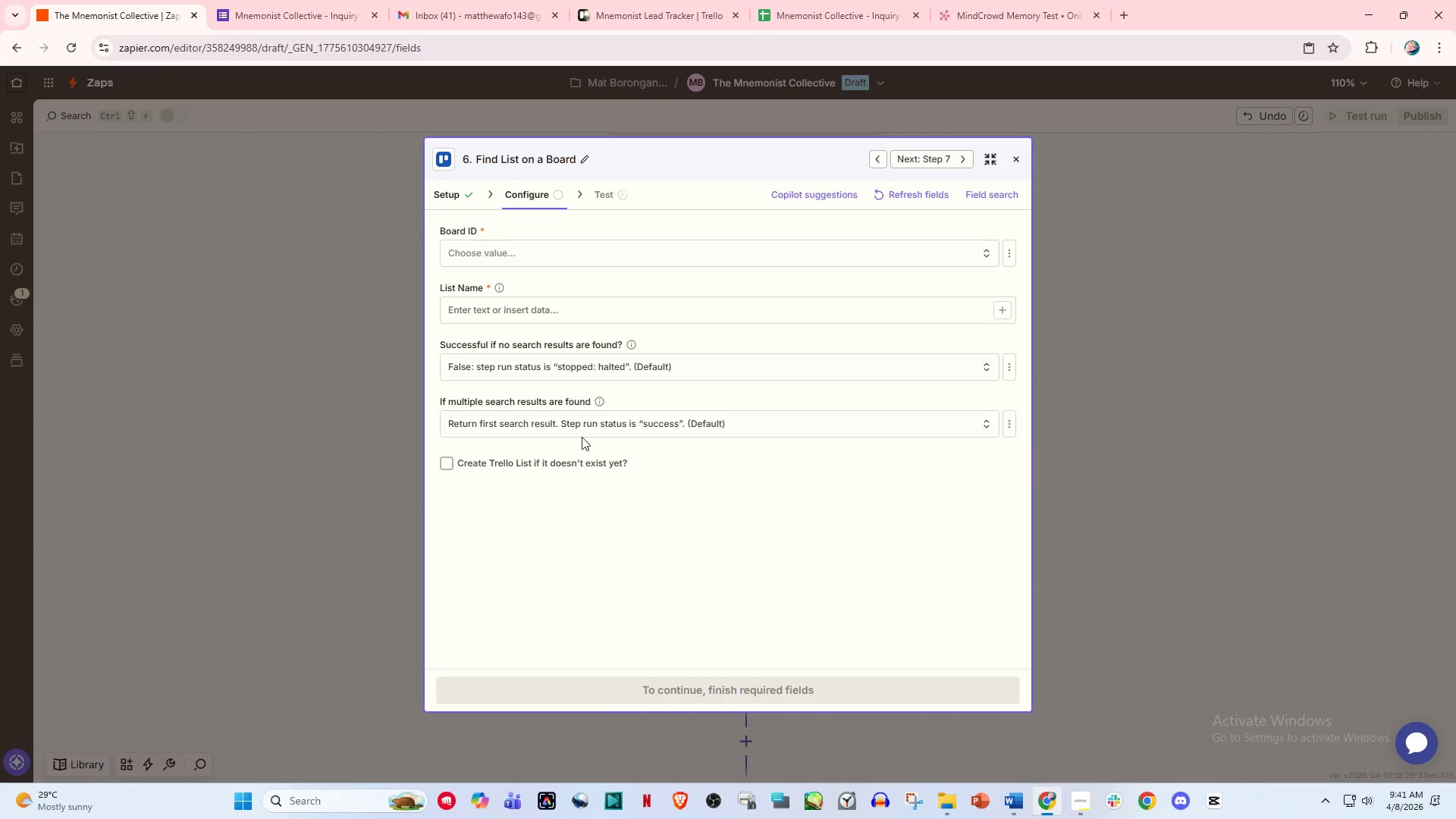 
left_click([512, 253])
 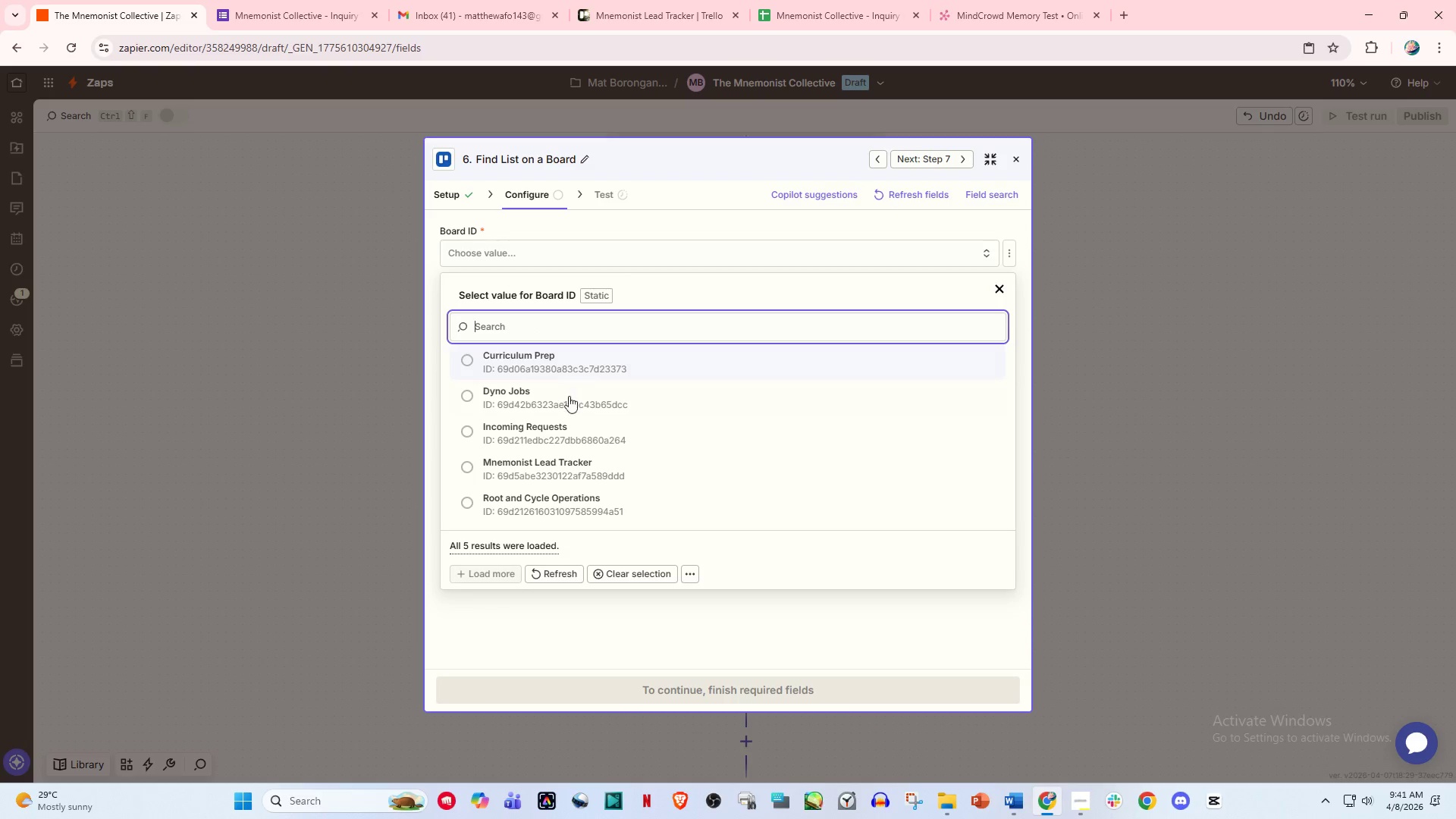 
left_click([562, 469])
 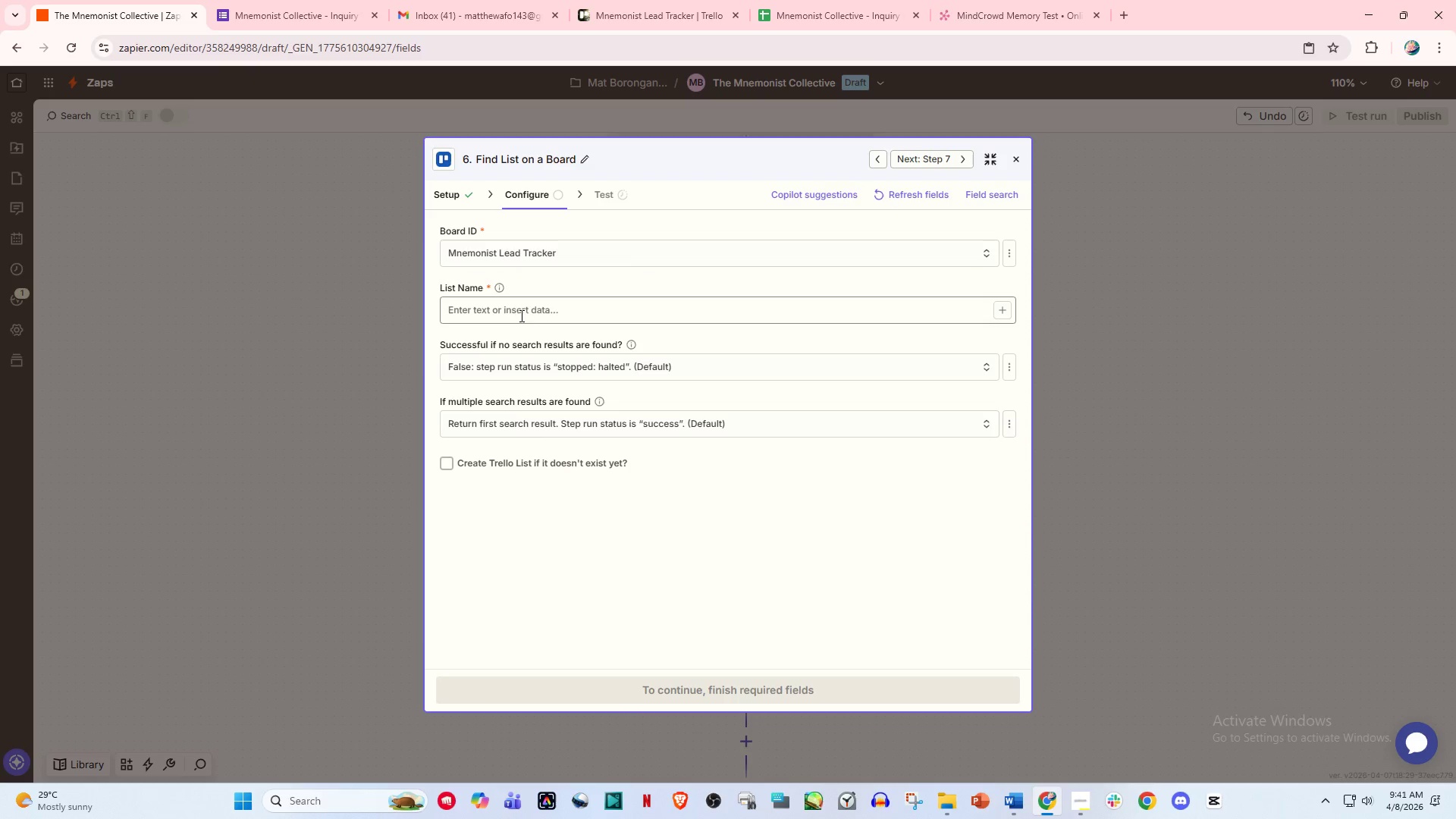 
left_click([522, 306])
 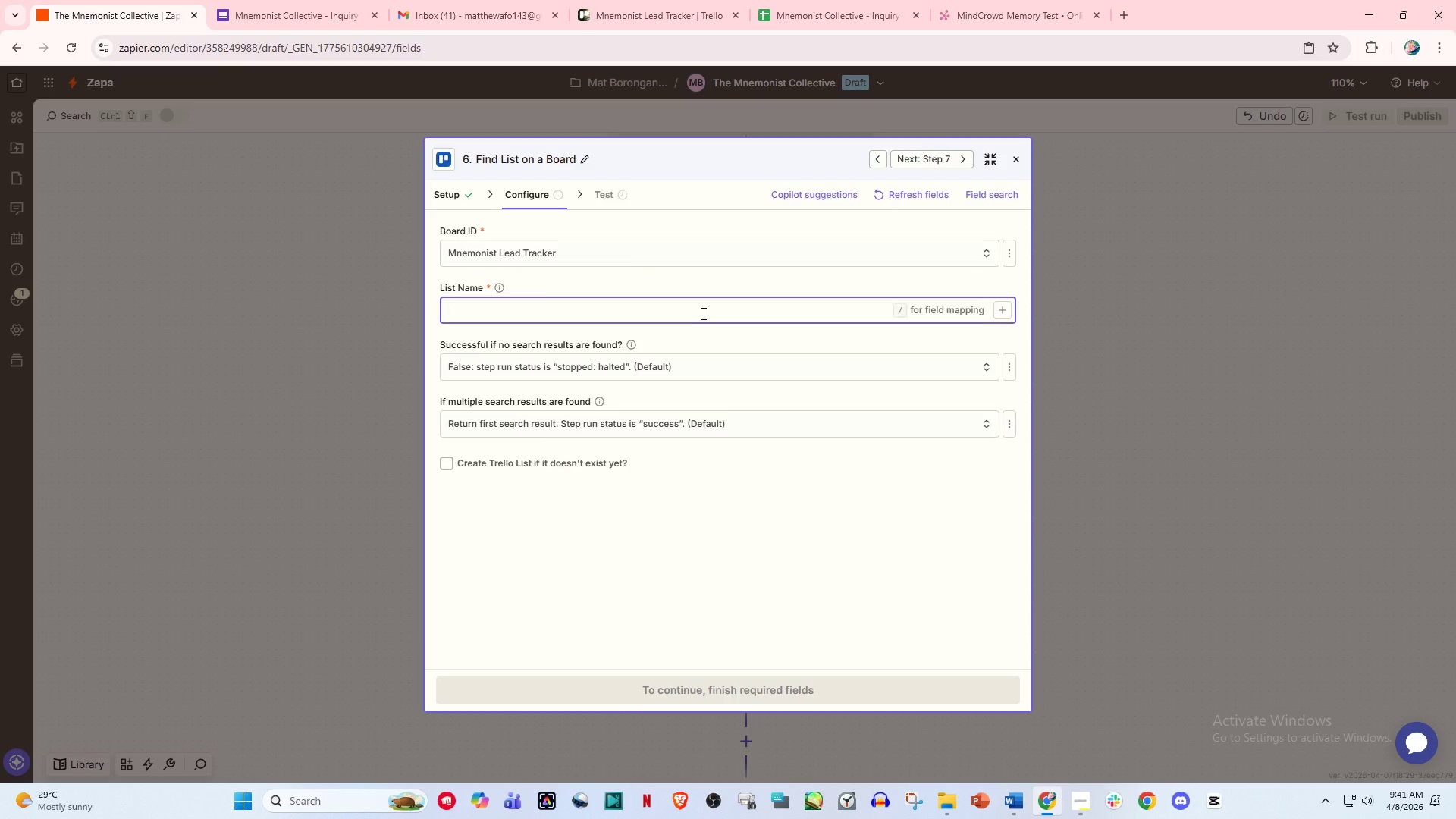 
key(Slash)
 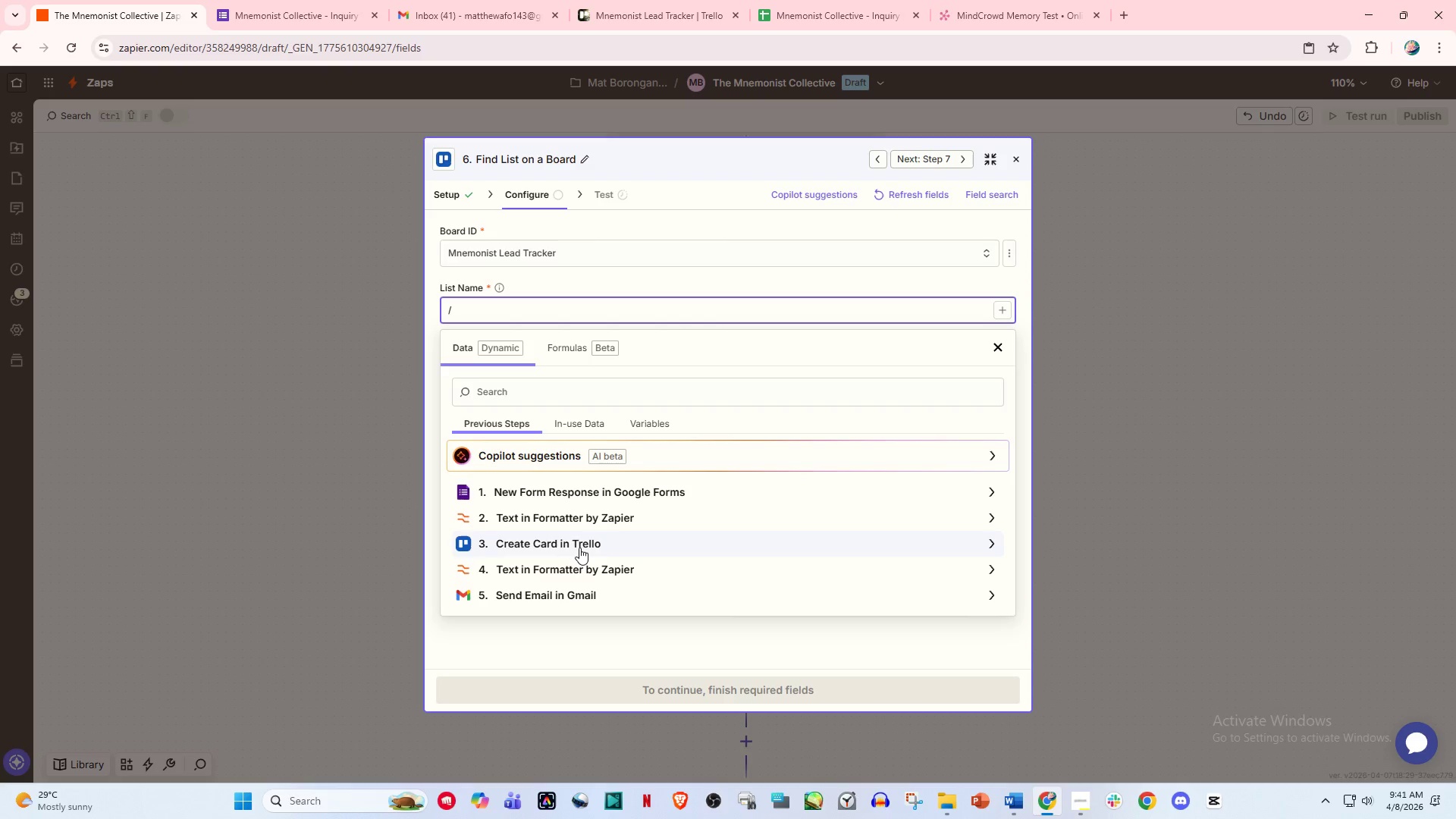 
left_click([579, 548])
 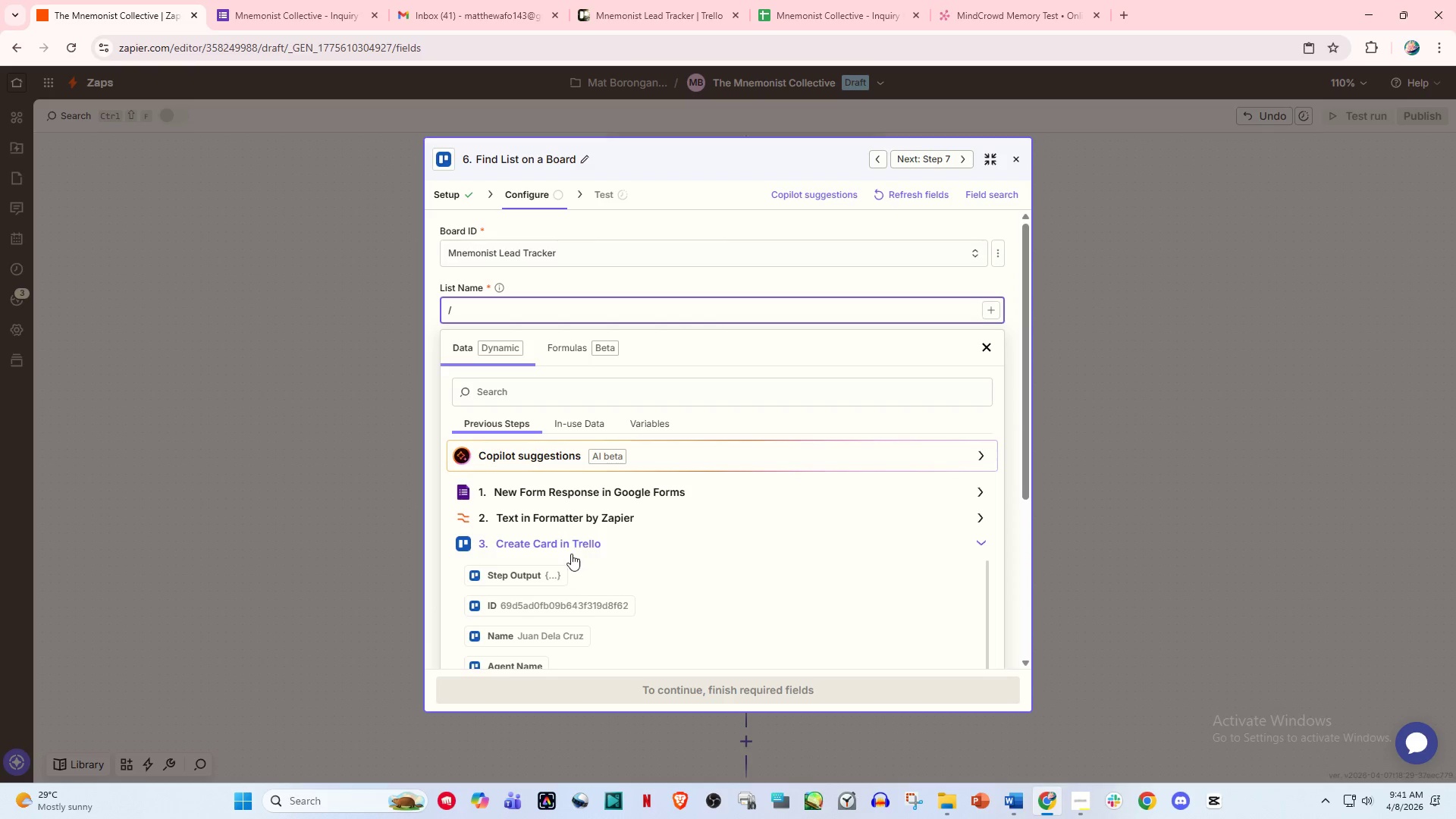 
scroll: coordinate [551, 508], scroll_direction: down, amount: 11.0
 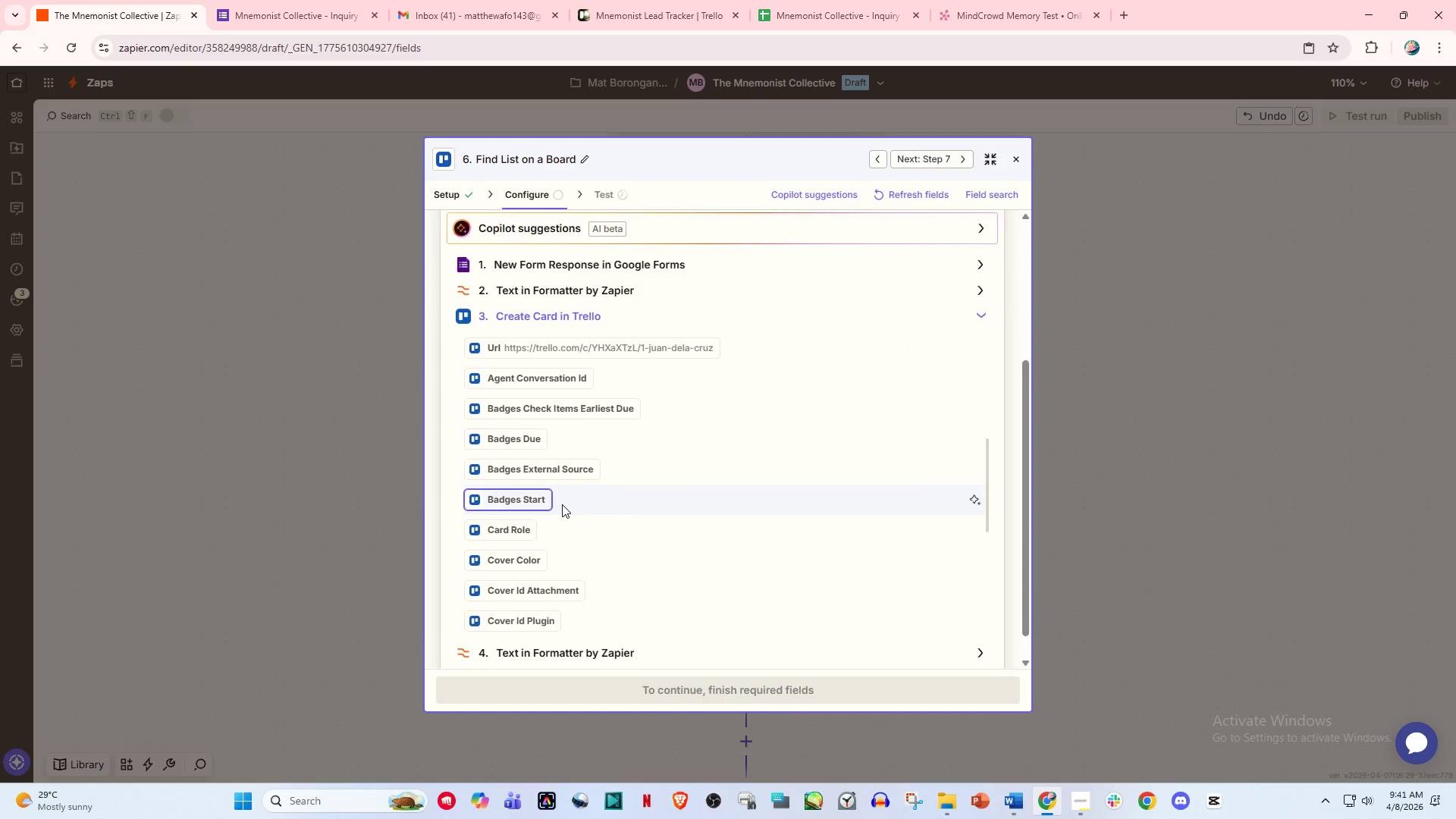 
scroll: coordinate [582, 592], scroll_direction: down, amount: 22.0
 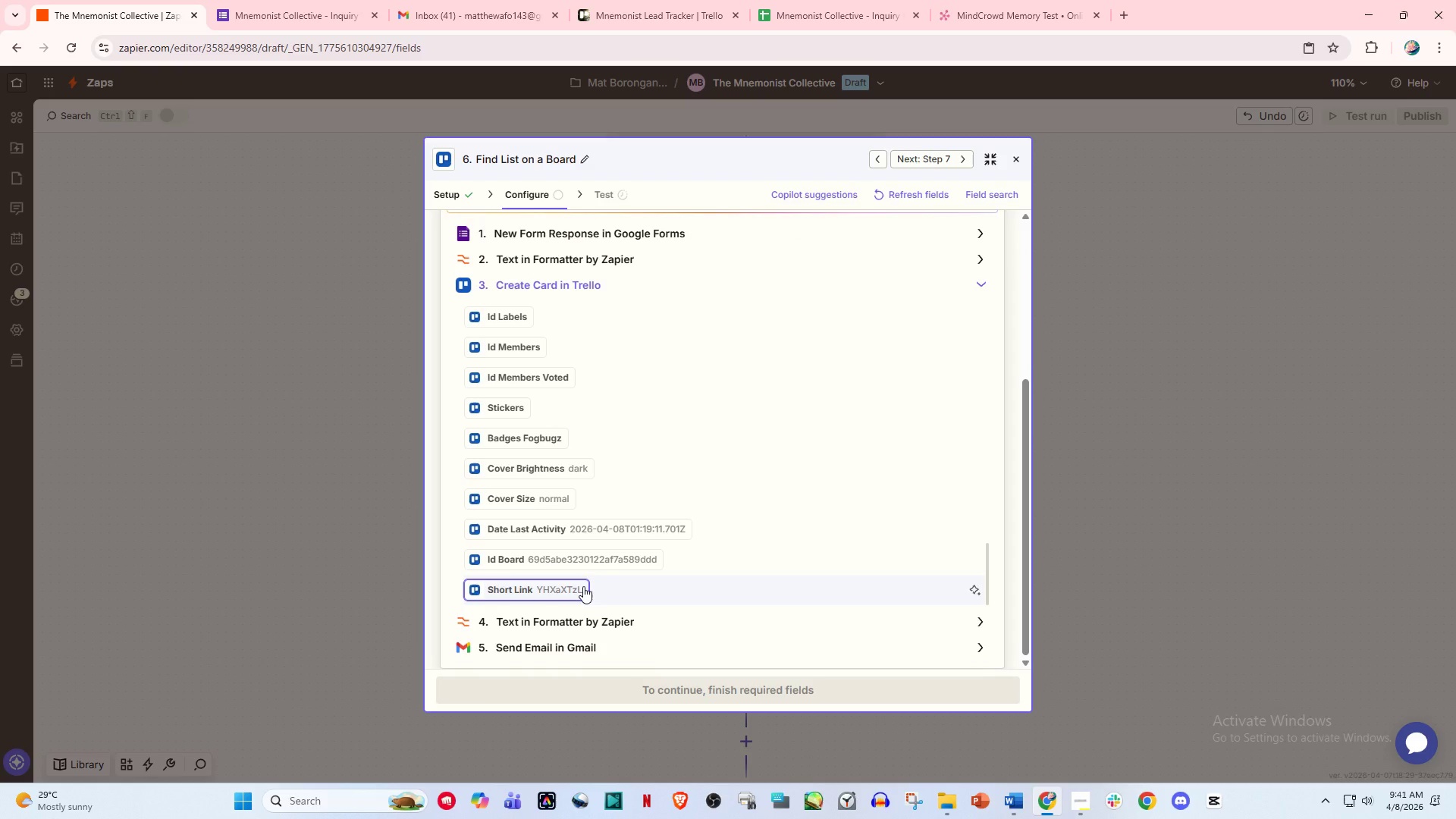 
scroll: coordinate [589, 472], scroll_direction: up, amount: 11.0
 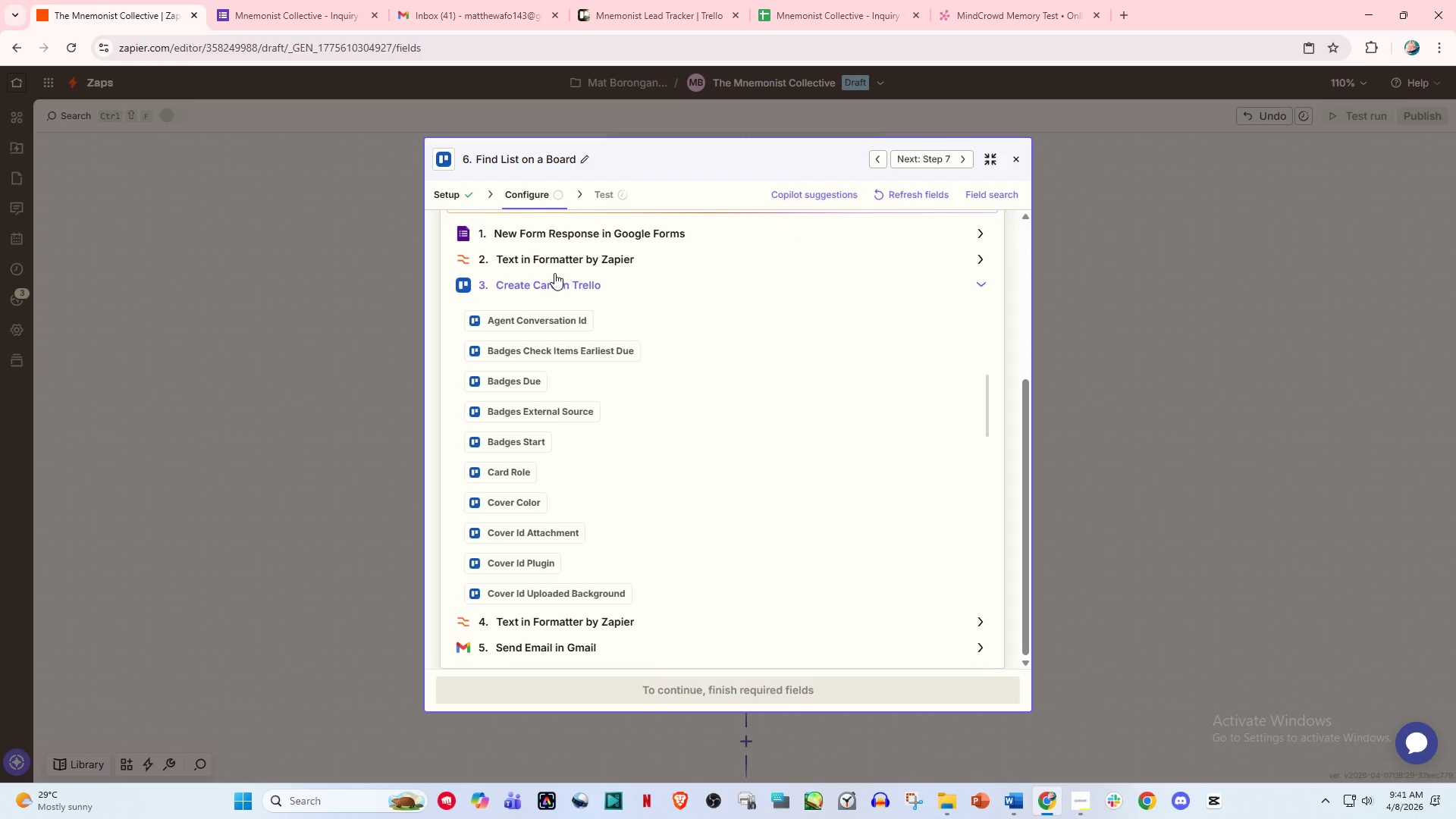 
left_click([554, 273])
 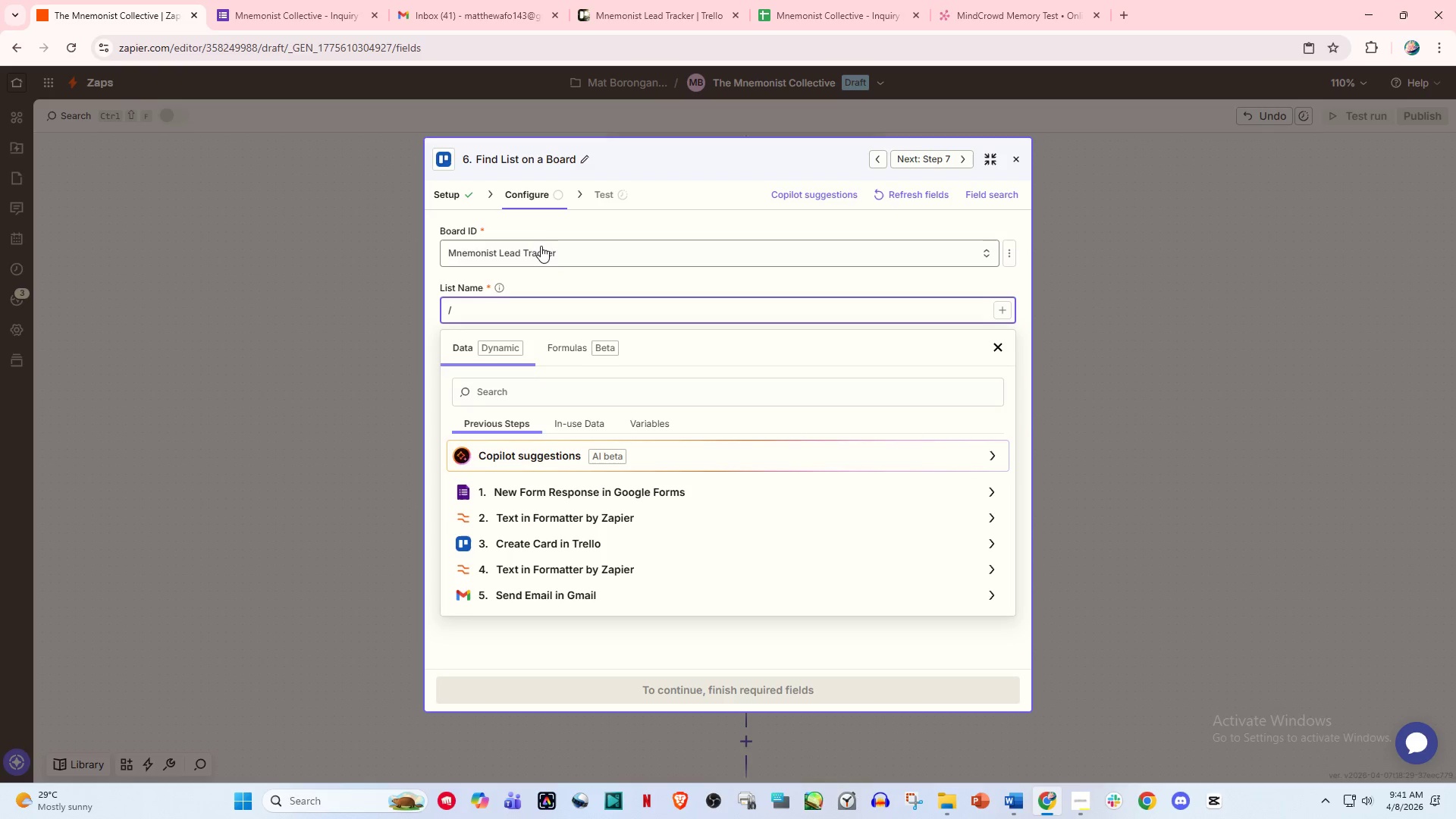 
left_click([486, 308])
 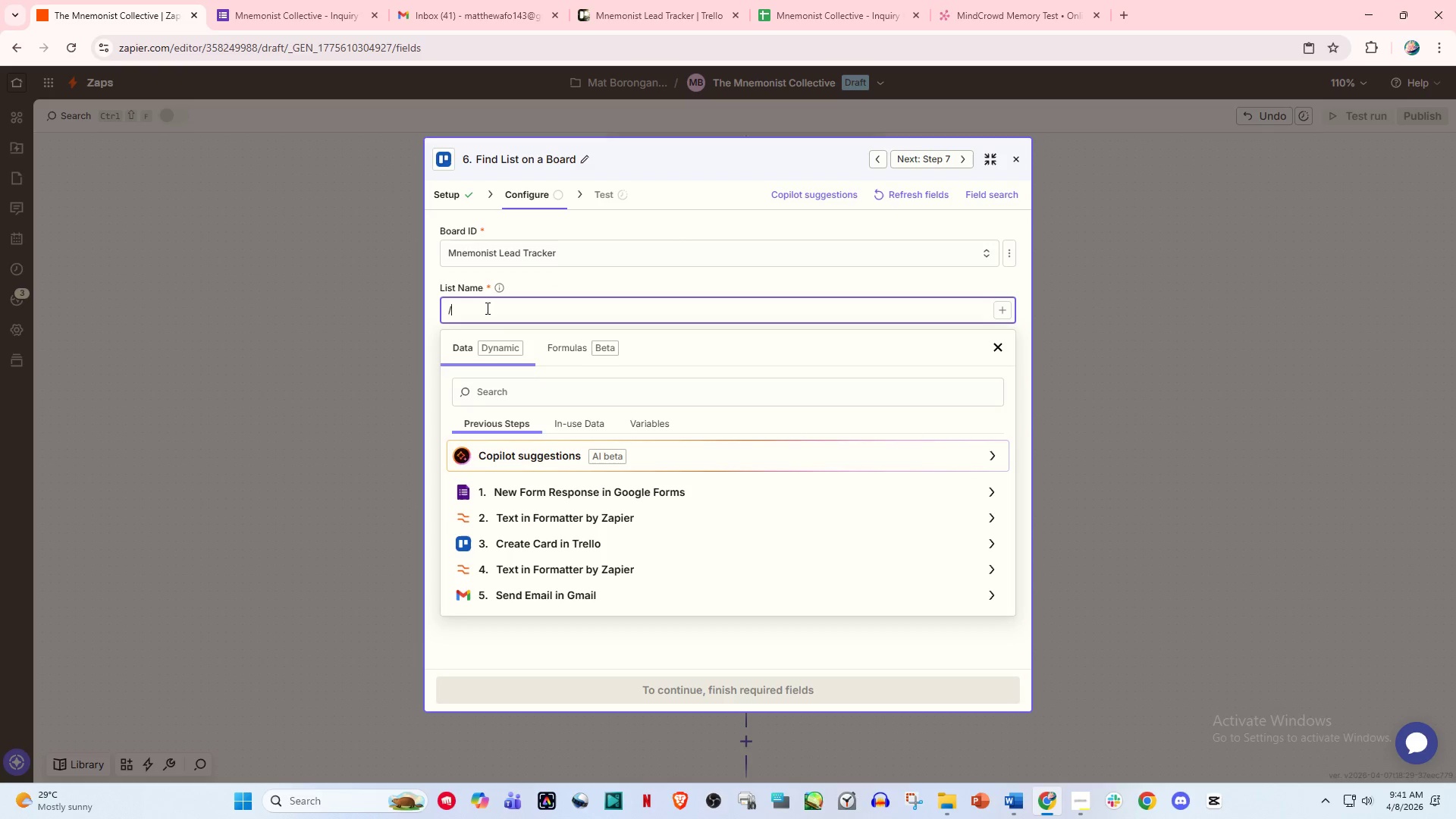 
key(Backspace)
 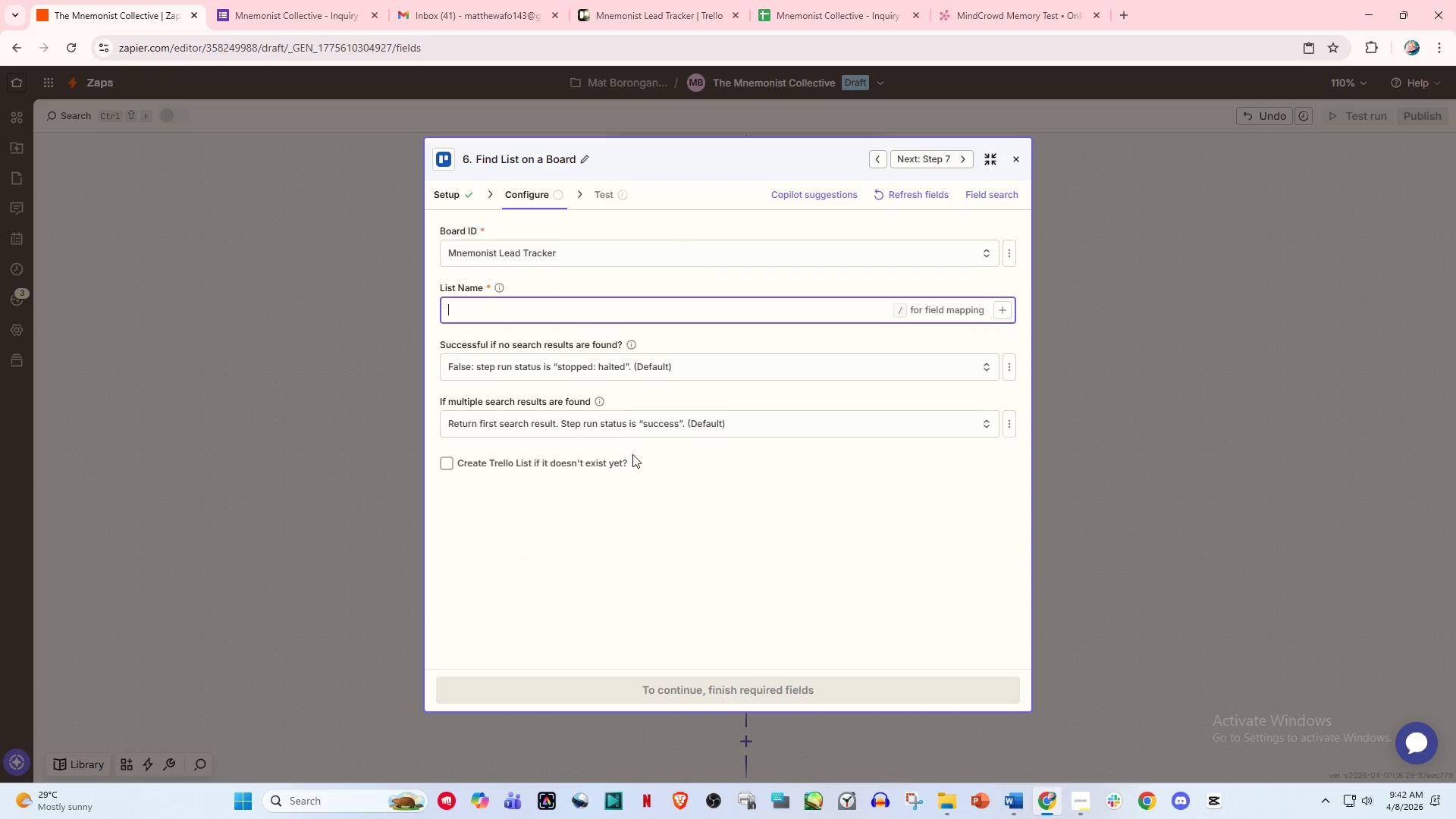 
wait(10.53)
 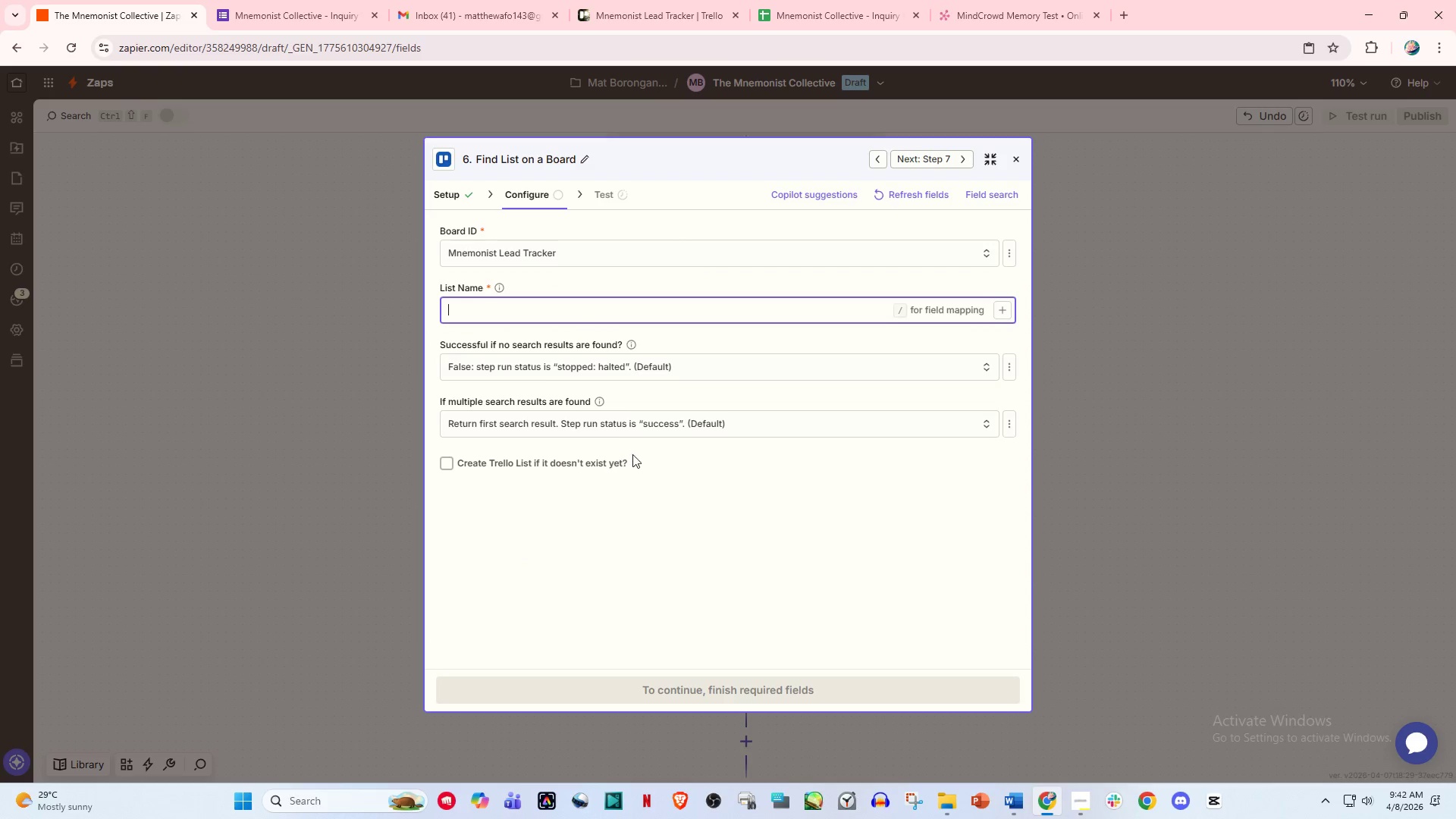 
type(Asse)
key(Backspace)
type(sement)
 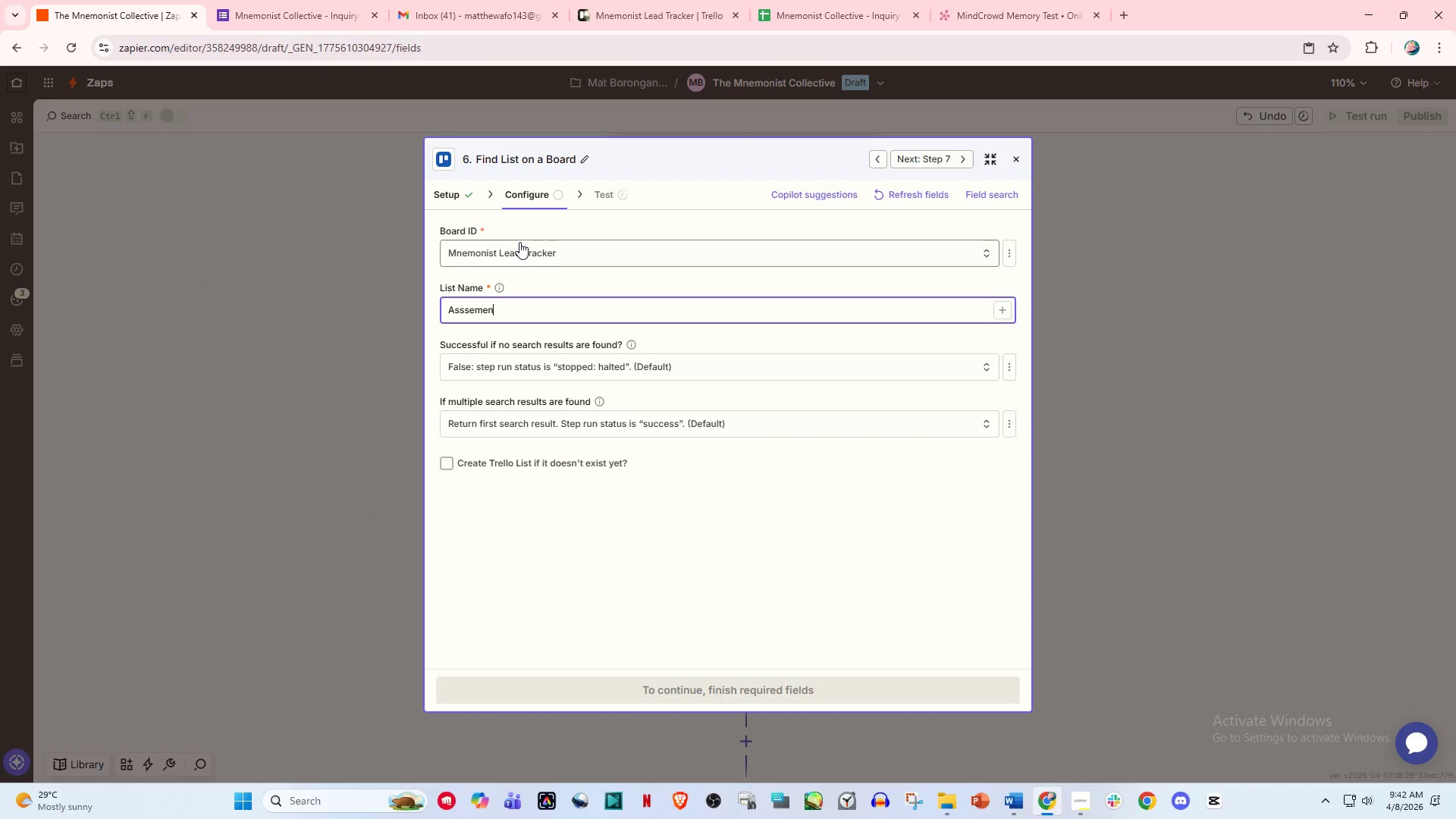 
hold_key(key=Backspace, duration=0.94)
 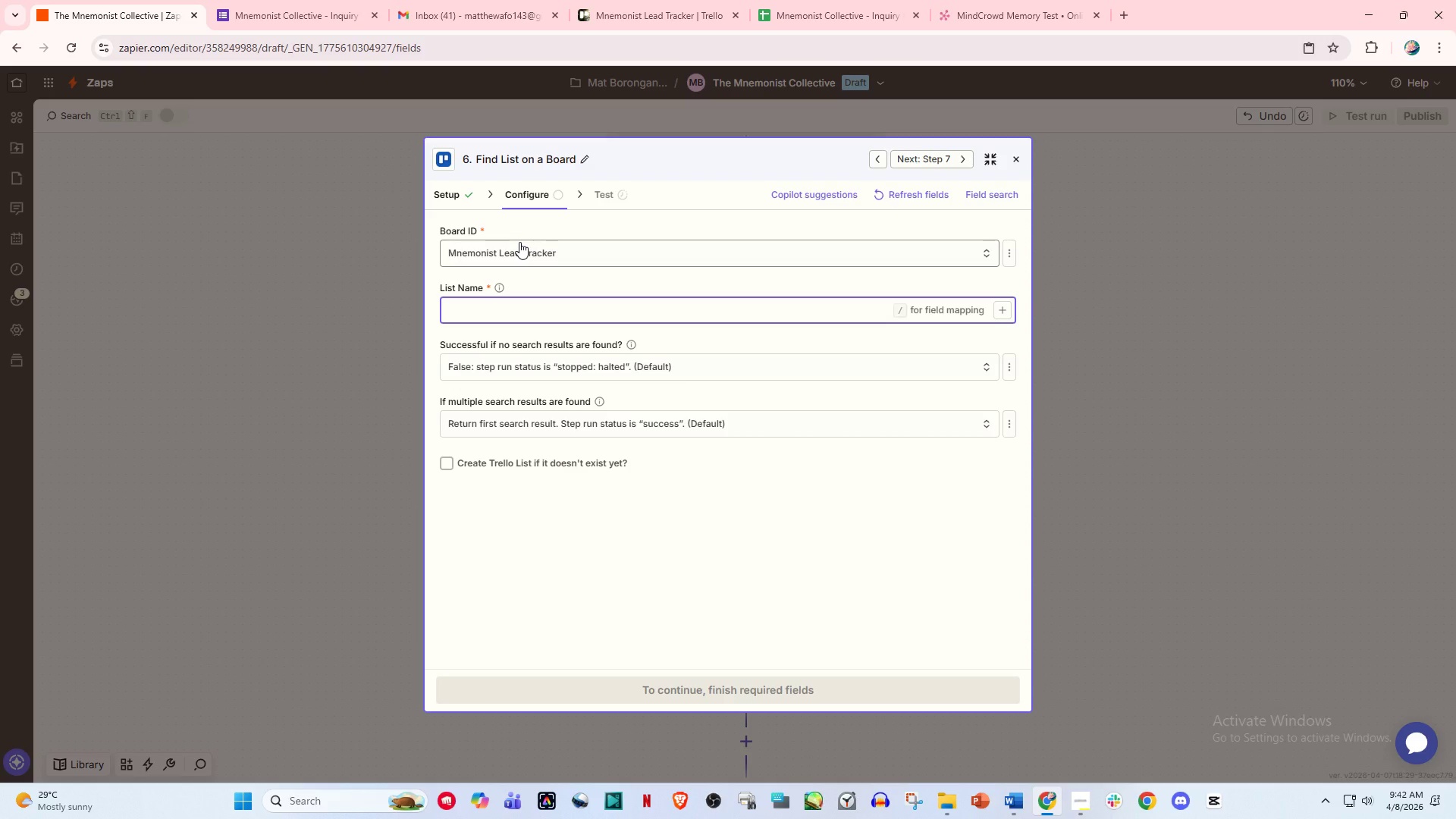 
hold_key(key=Backspace, duration=15.3)
 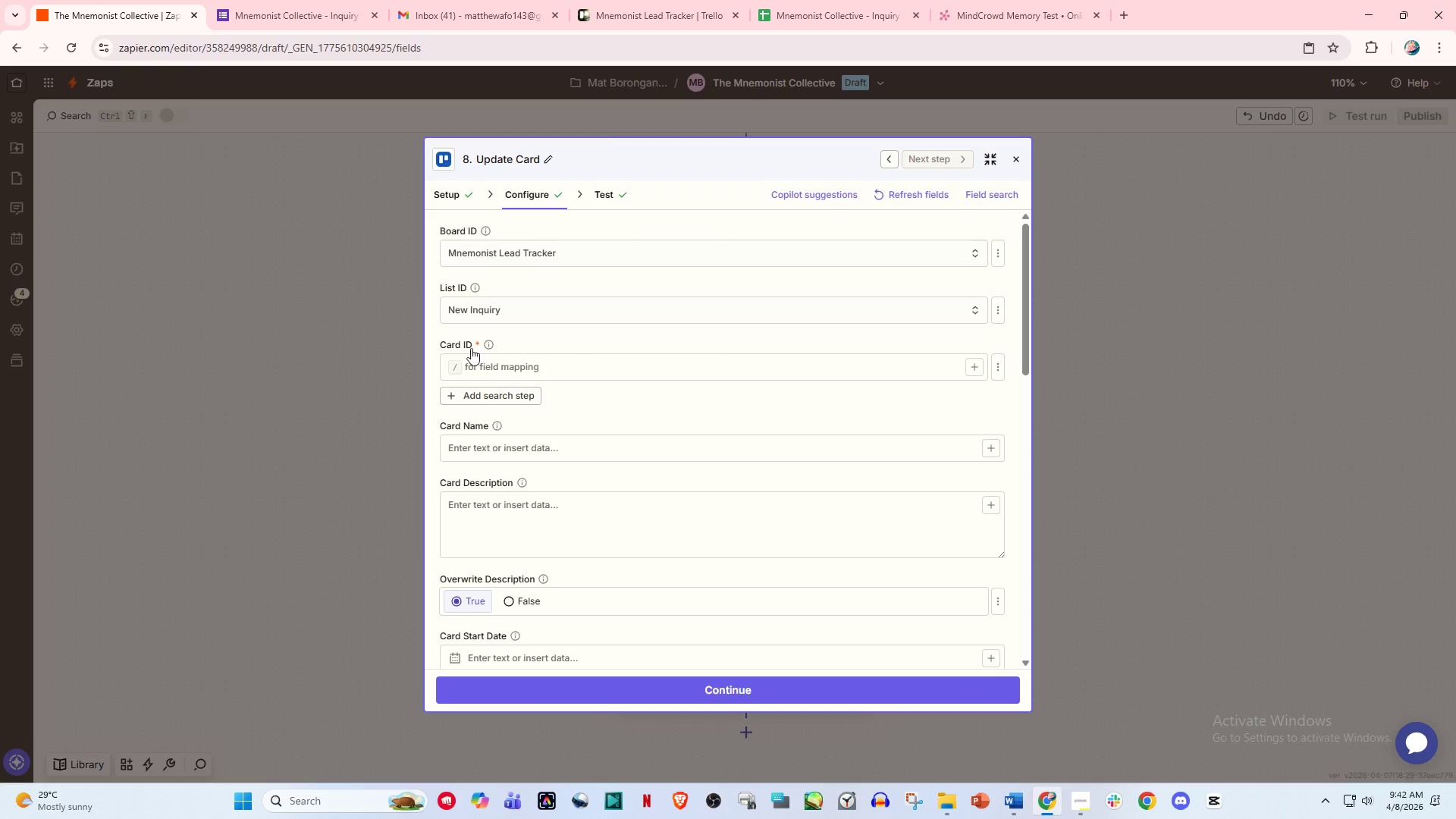 
left_click([446, 196])
 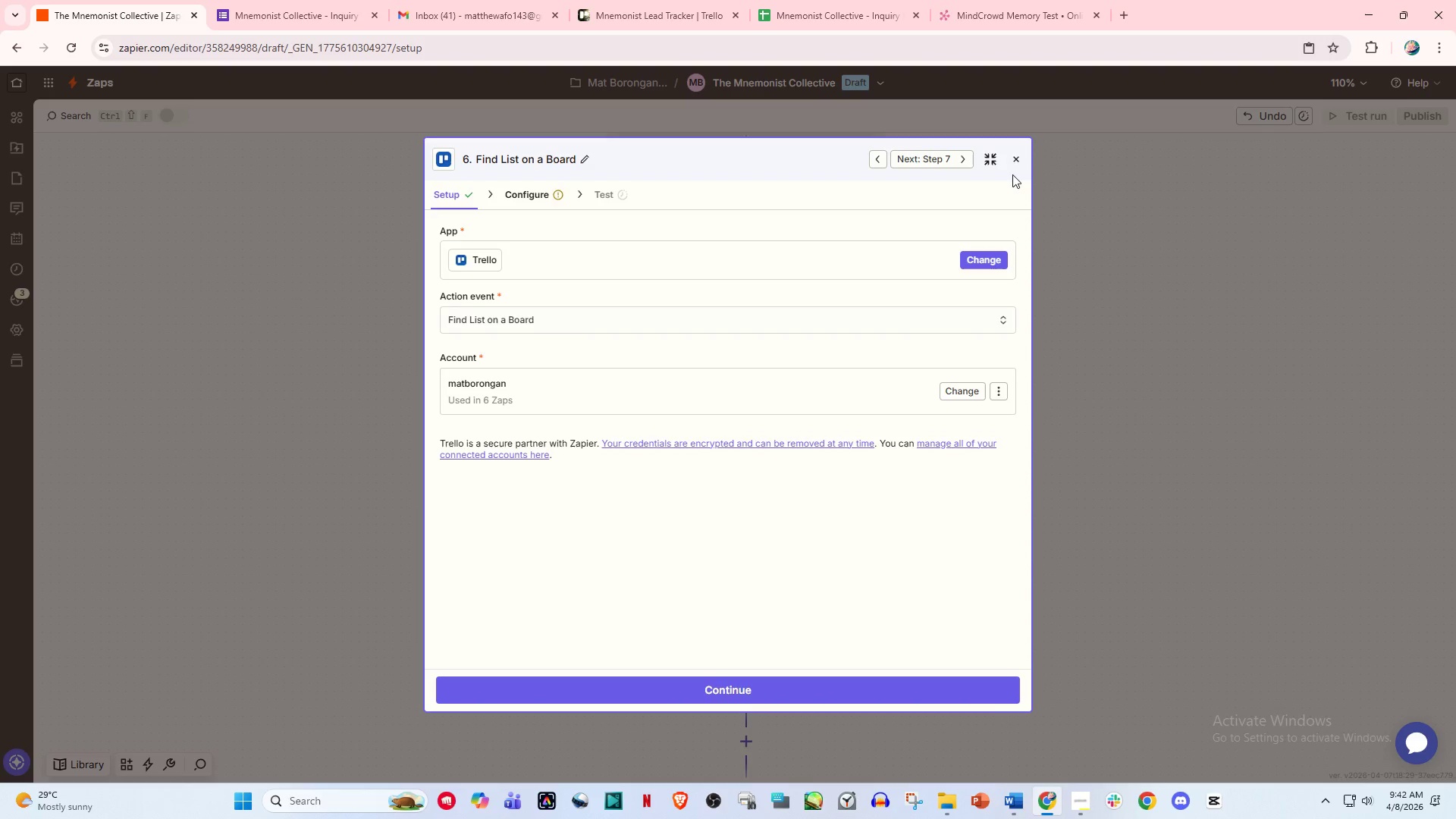 
left_click([1021, 155])
 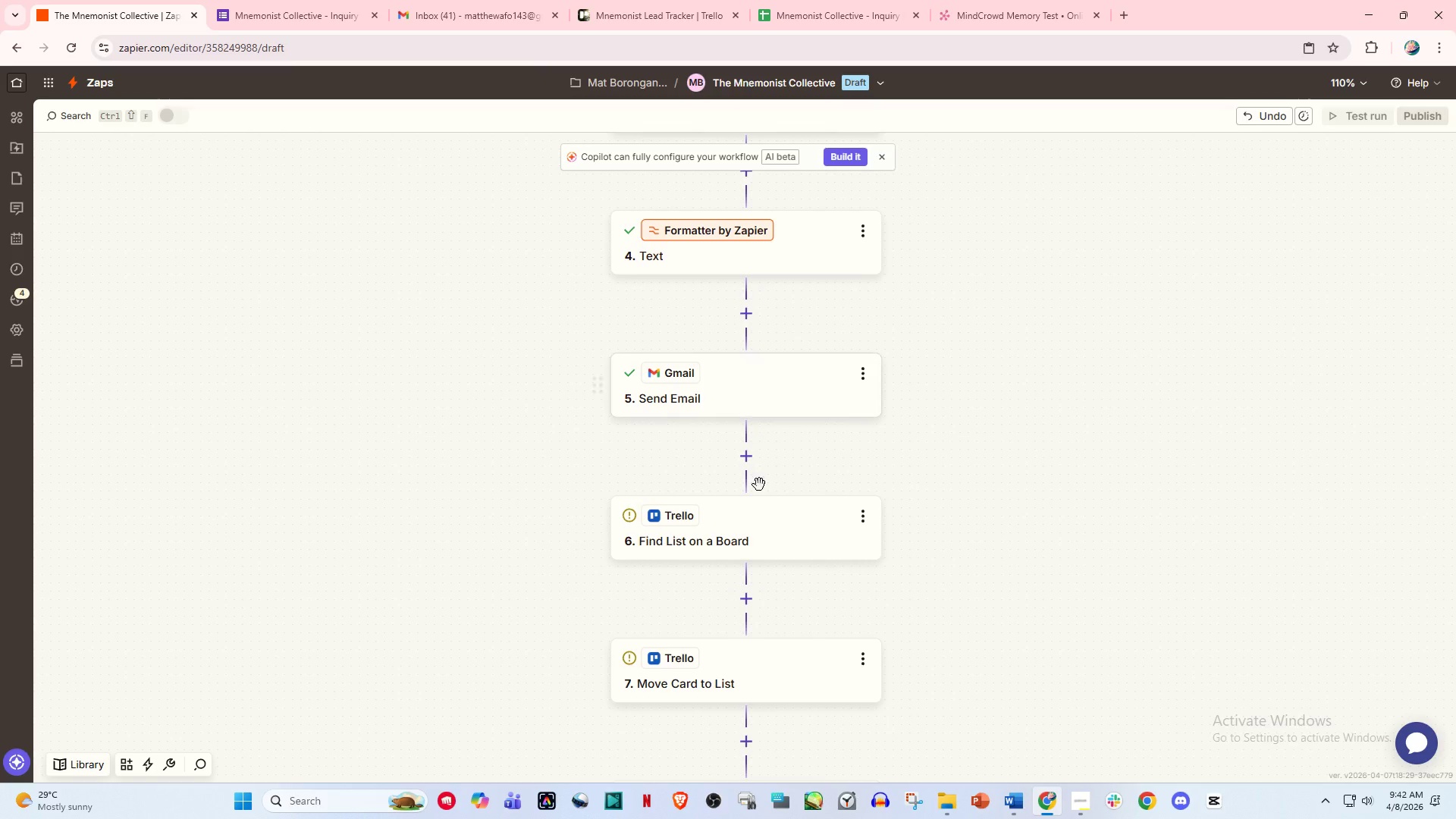 
scroll: coordinate [746, 562], scroll_direction: down, amount: 4.0
 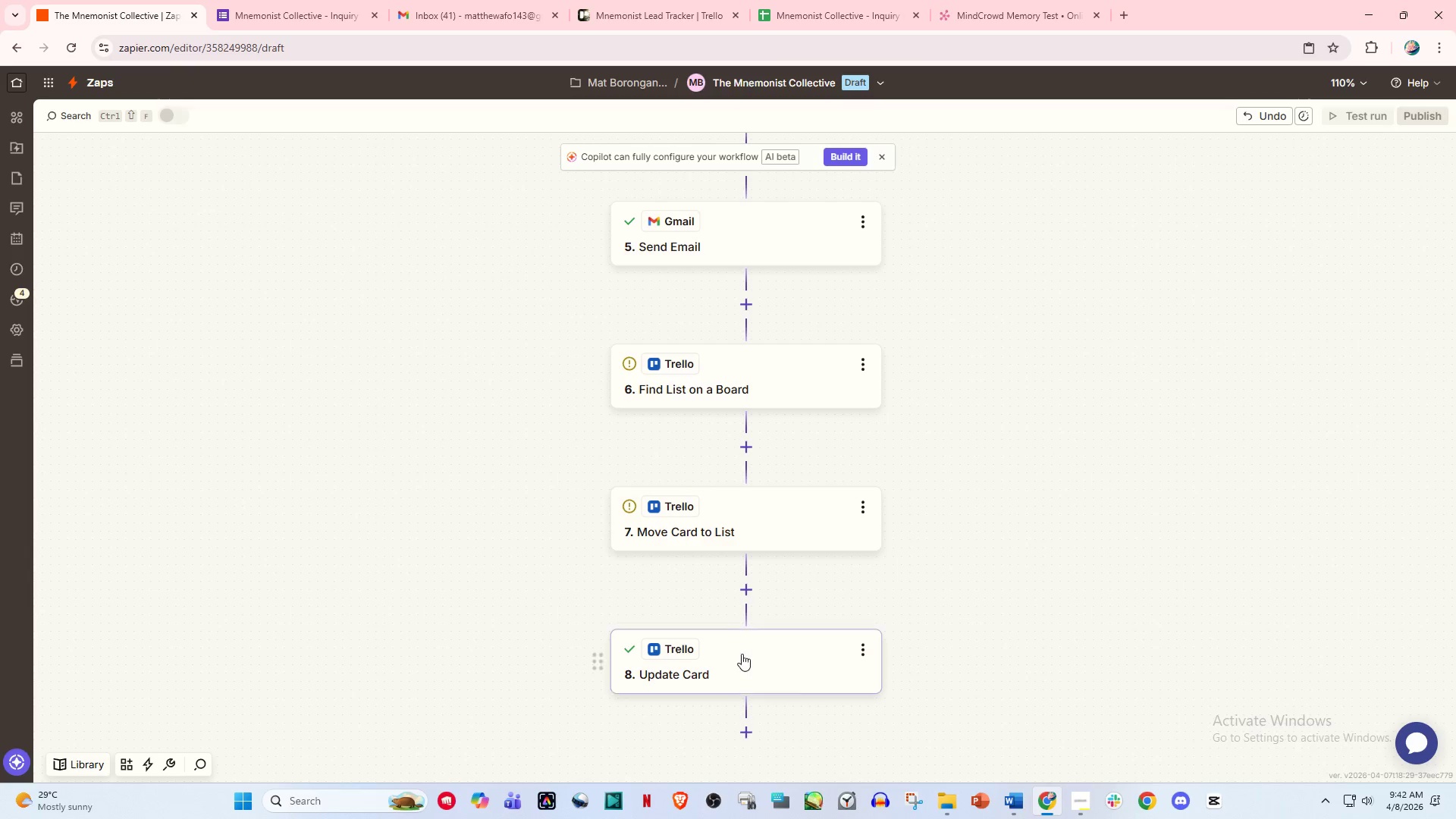 
left_click([734, 667])
 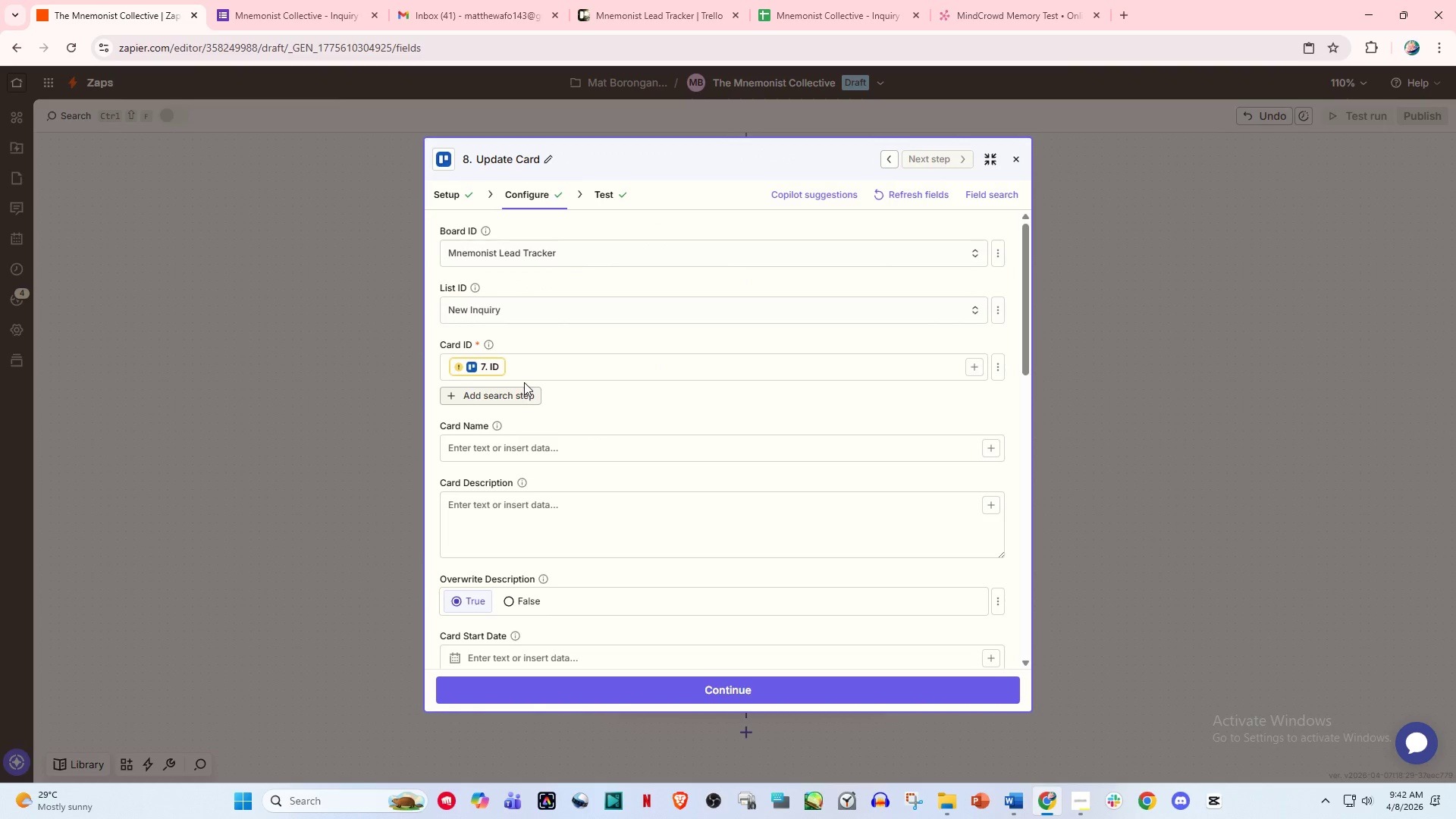 
left_click([526, 369])
 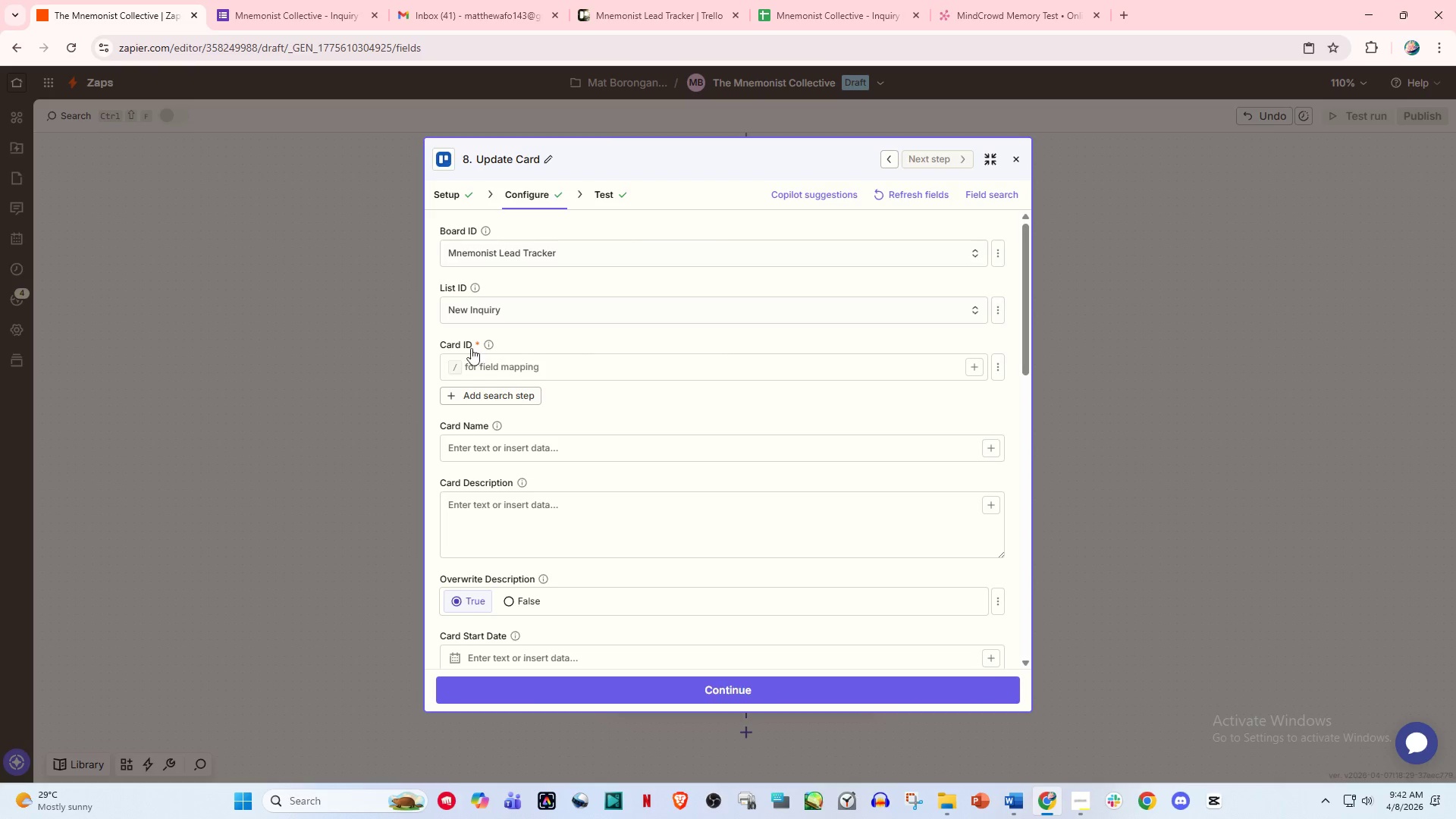 
left_click([493, 375])
 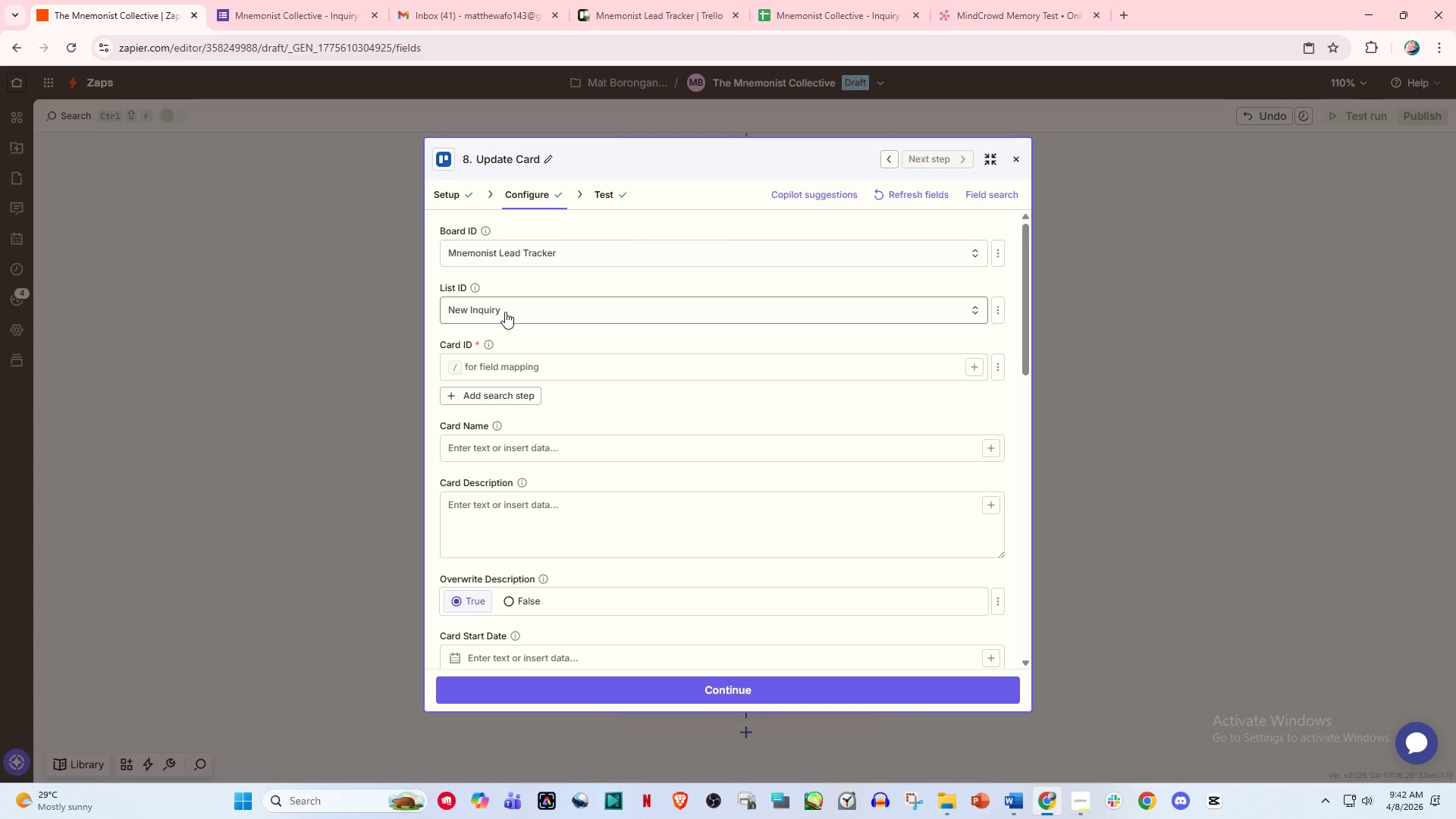 
left_click([505, 312])
 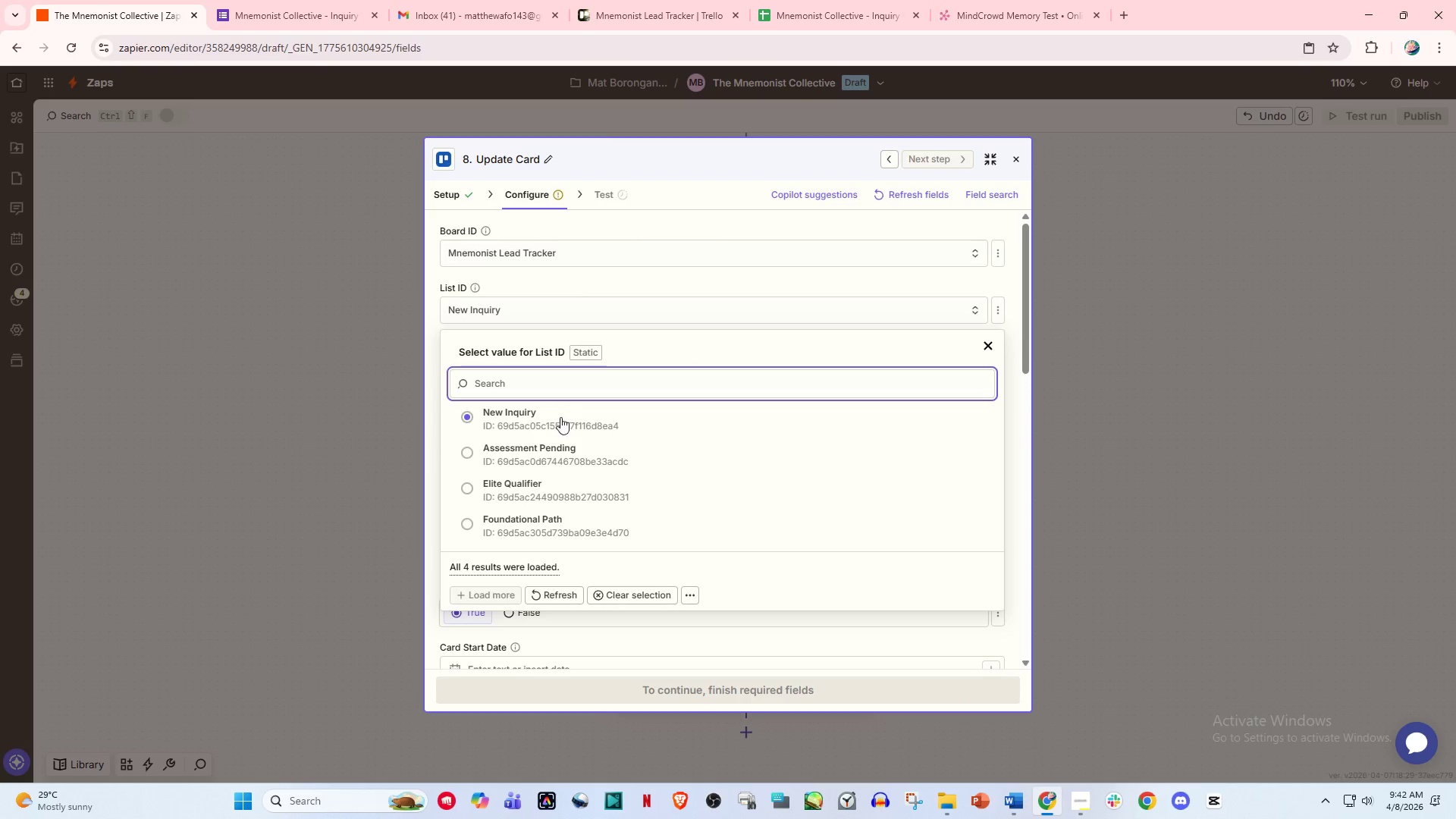 
left_click_drag(start_coordinate=[640, 459], to_coordinate=[505, 462])
 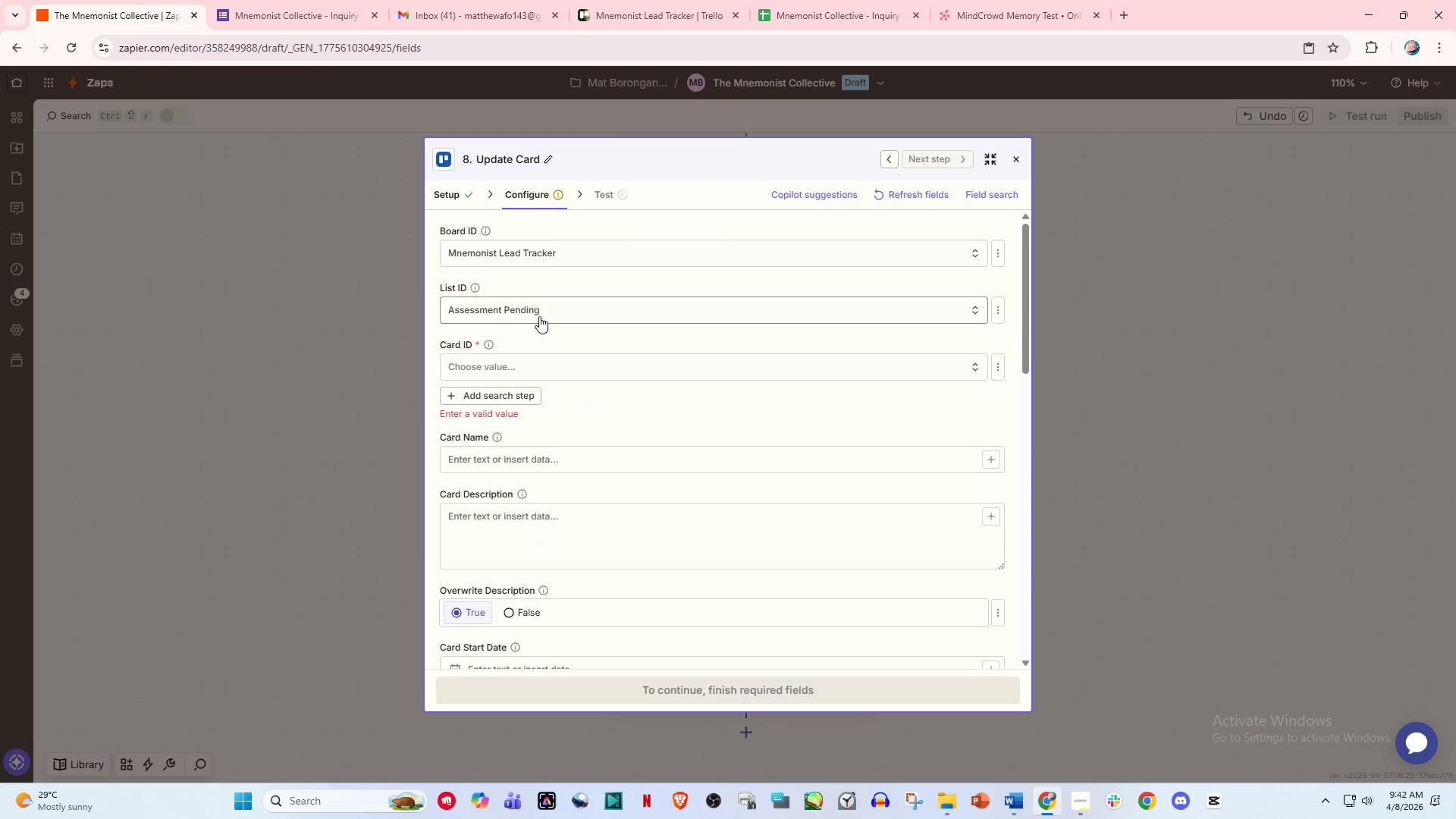 
left_click([547, 313])
 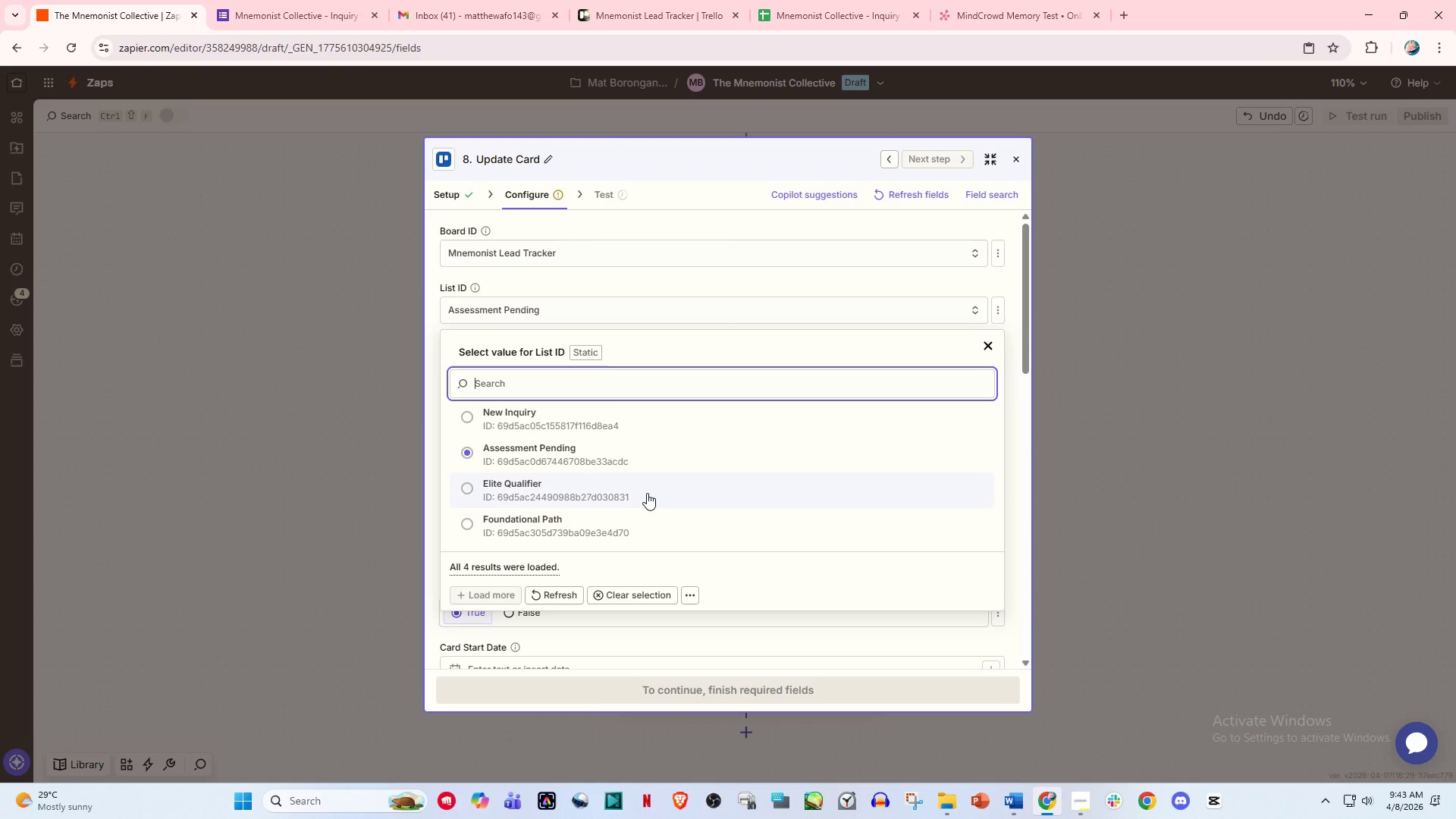 
wait(37.25)
 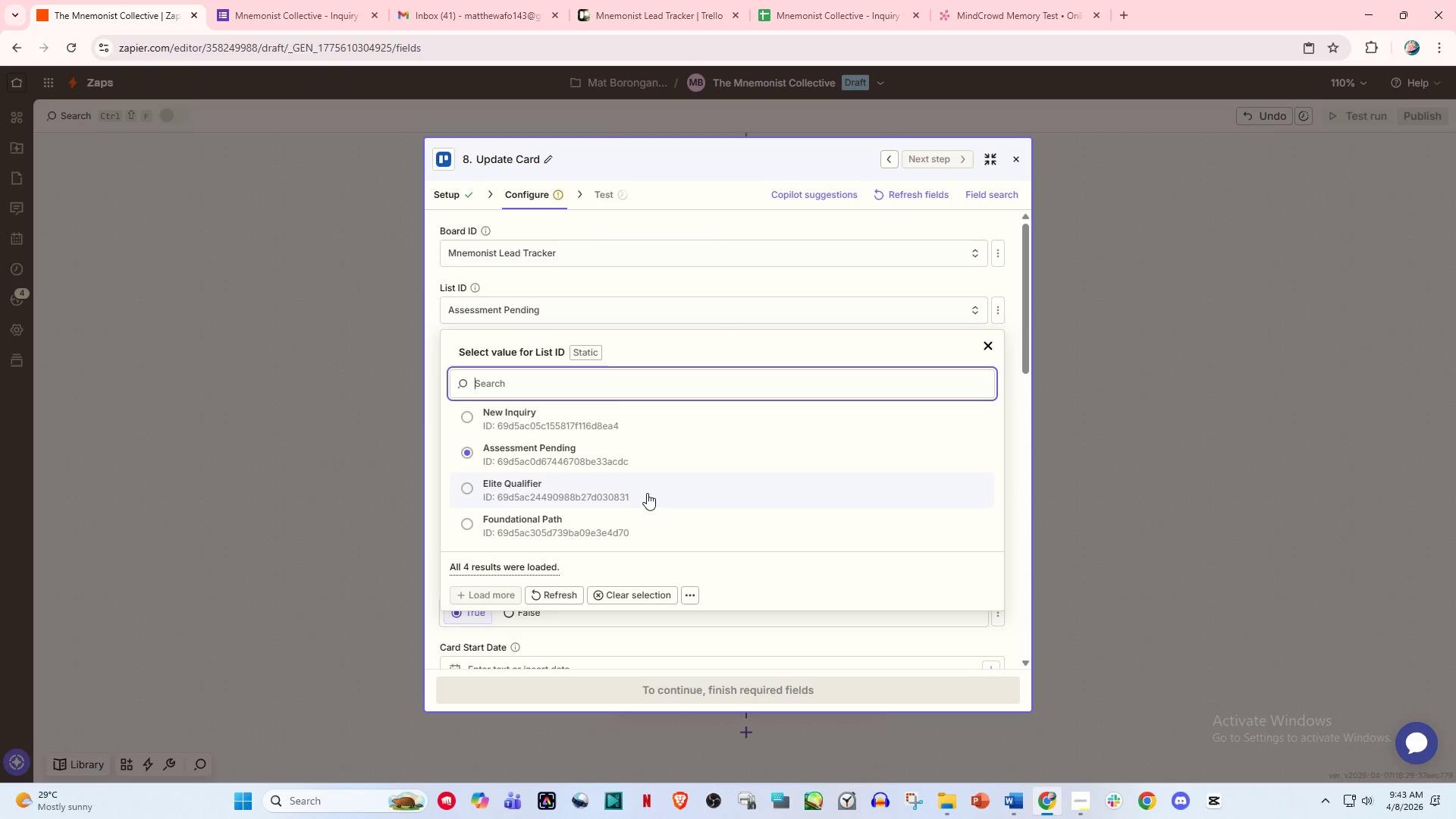 
left_click([1012, 158])
 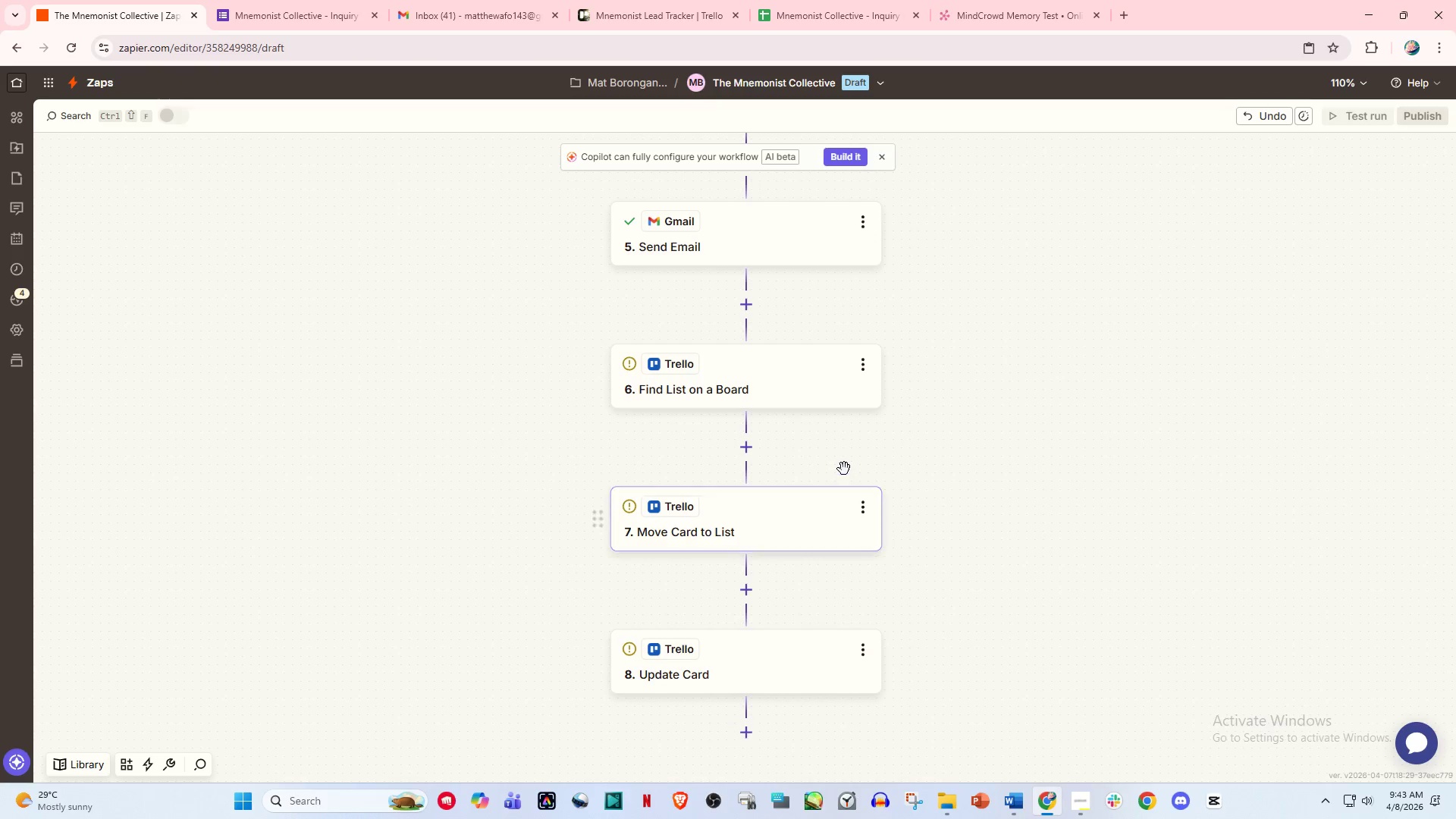 
left_click([867, 369])
 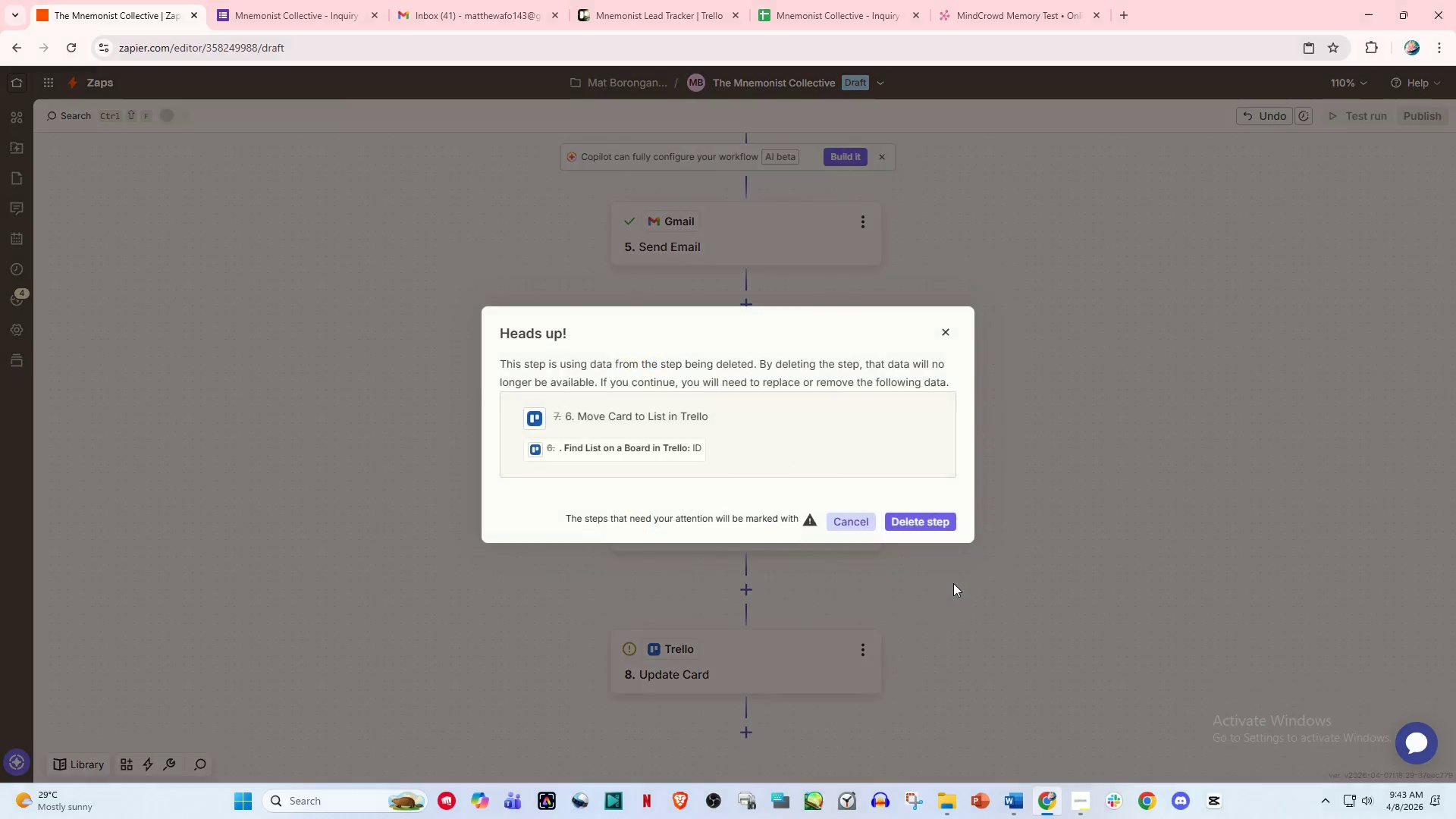 
left_click([915, 519])
 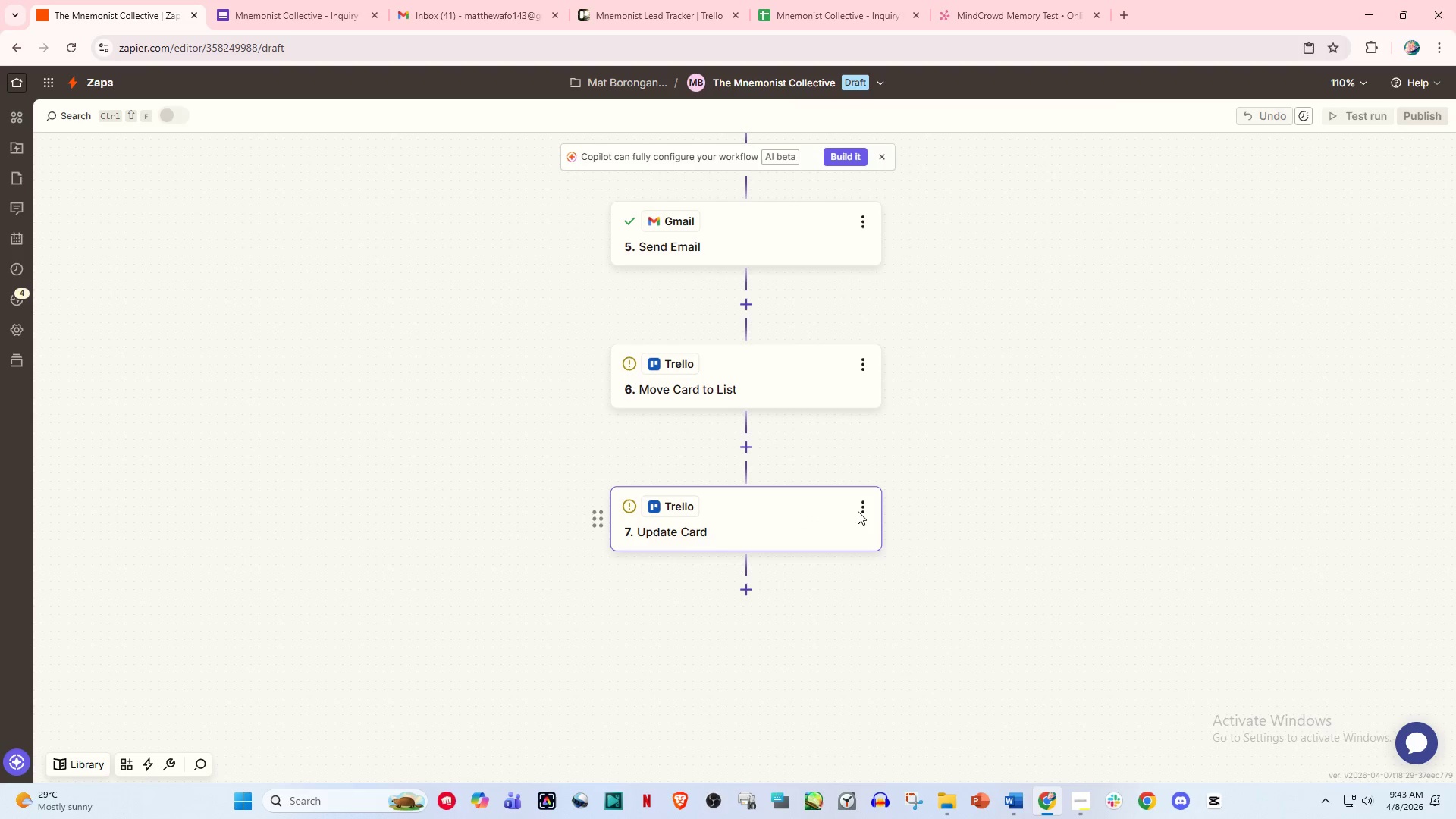 
left_click([872, 500])
 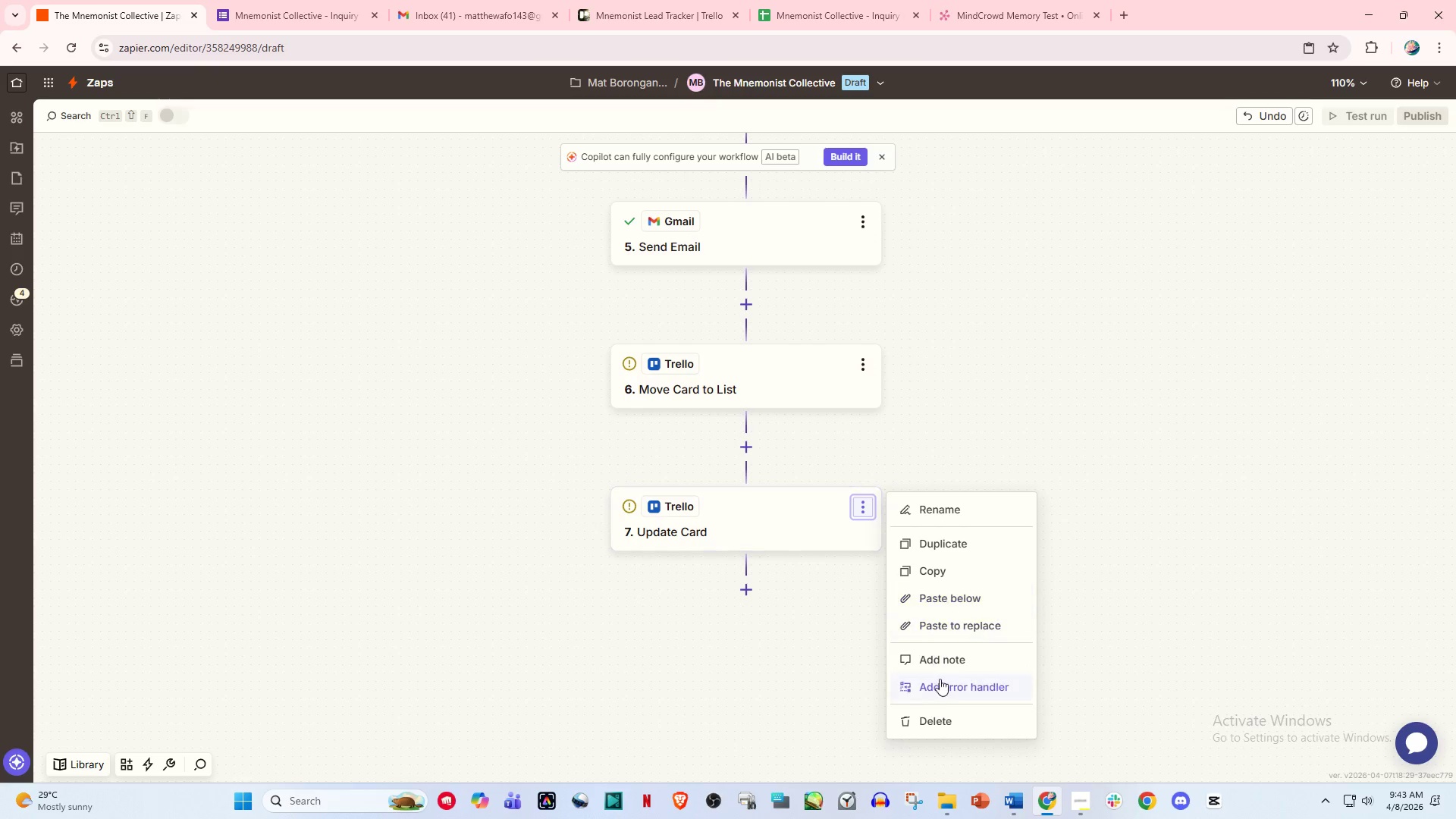 
left_click([937, 712])
 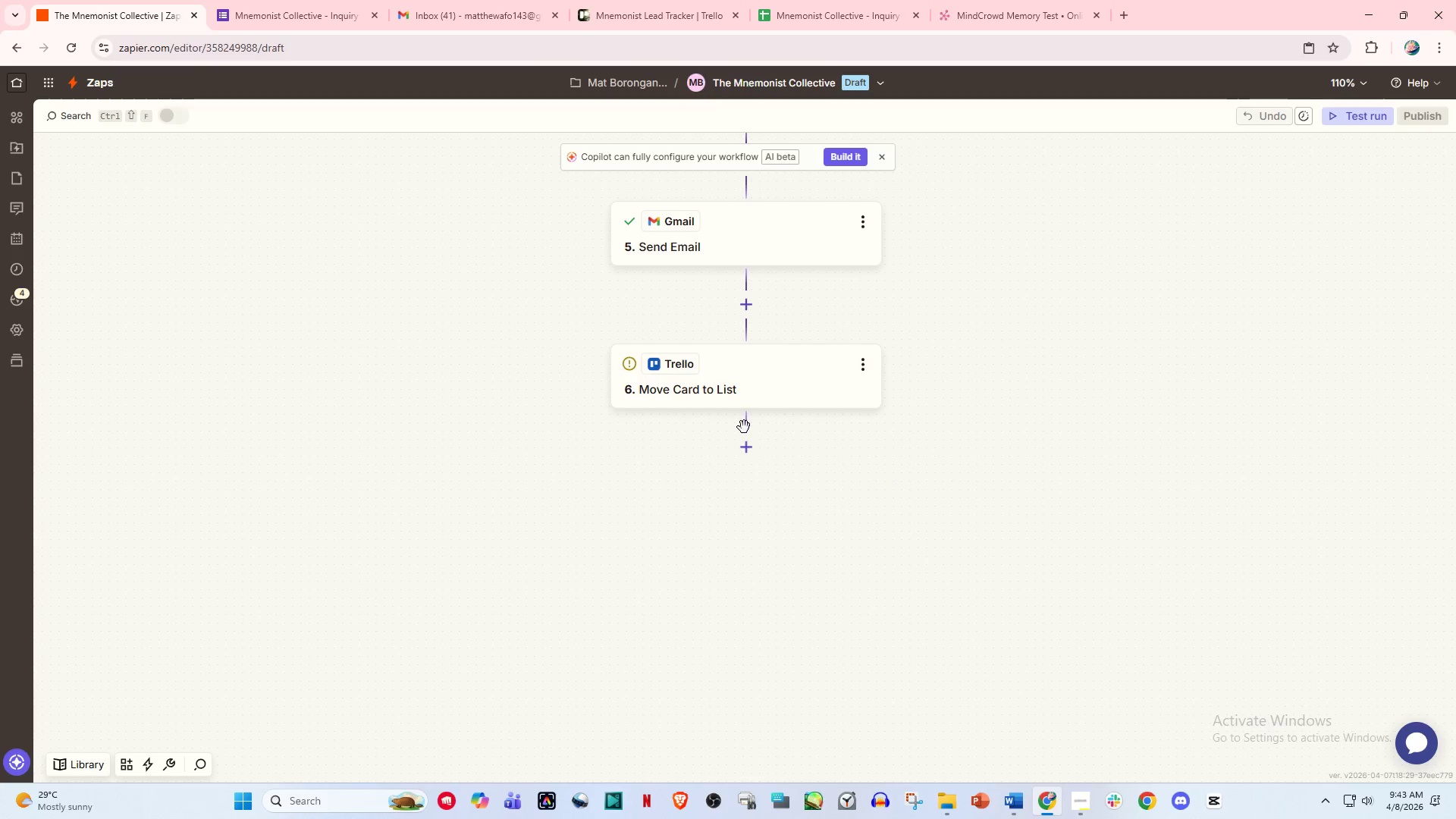 
left_click([726, 372])
 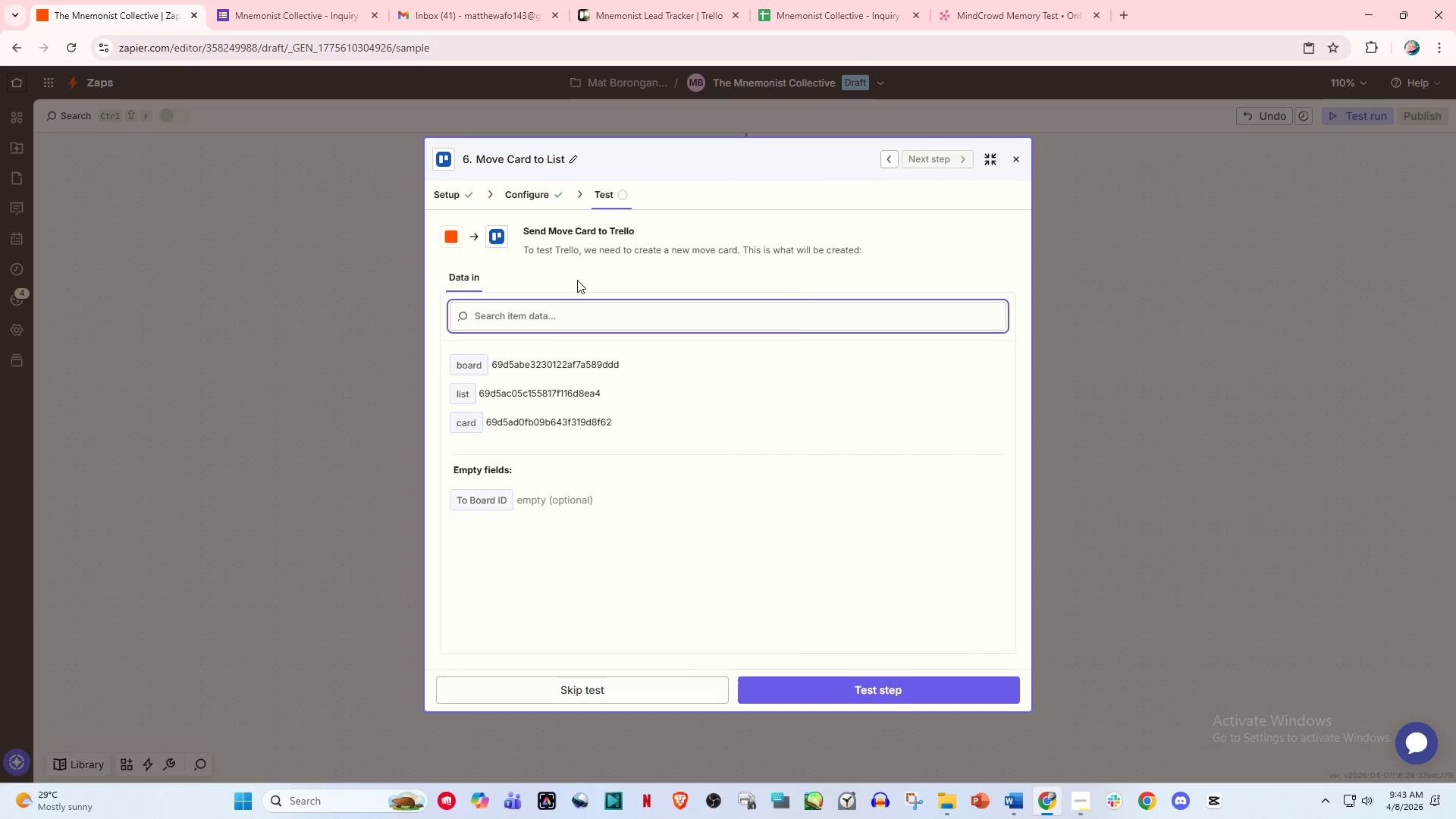 
left_click([522, 189])
 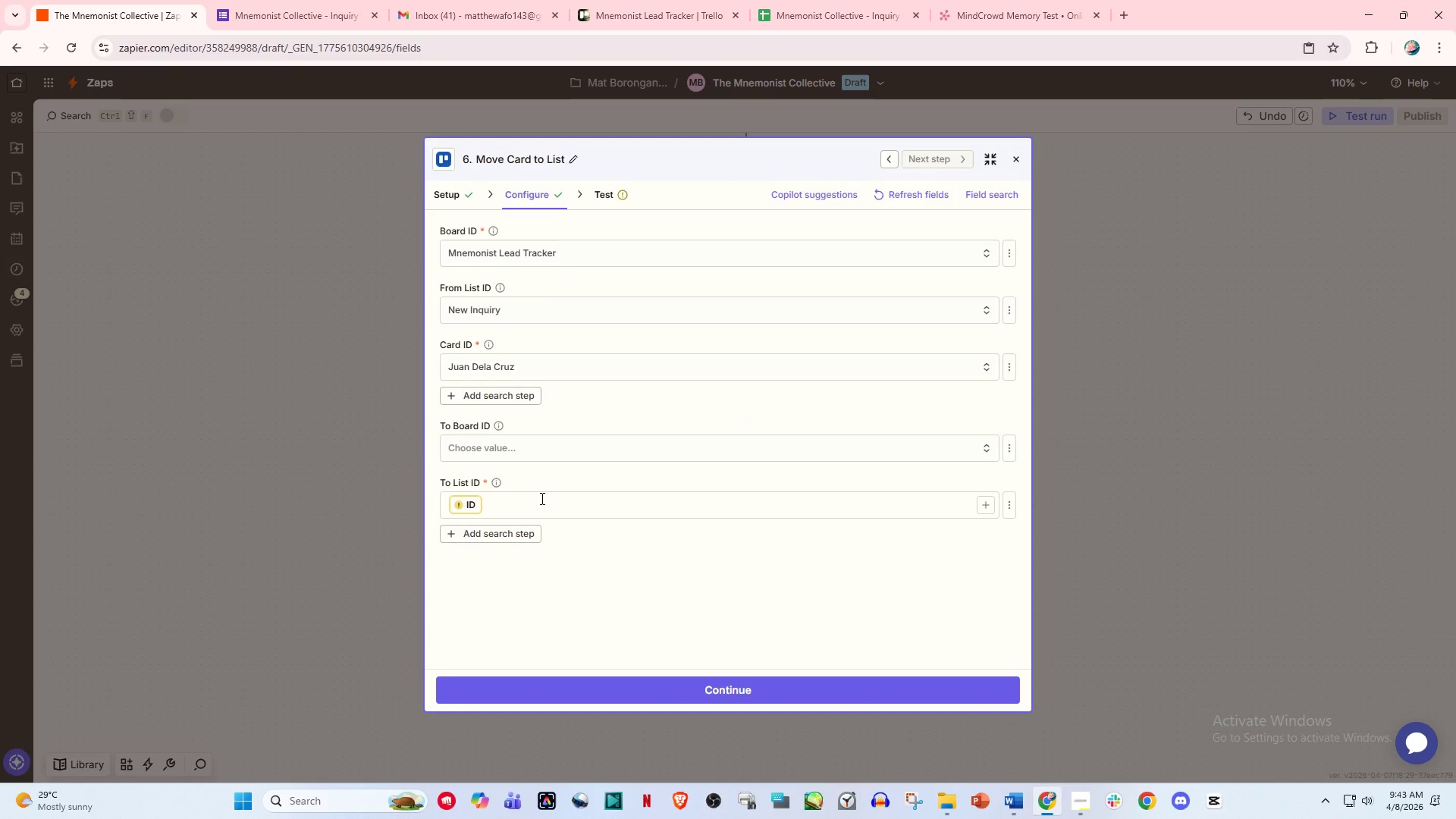 
left_click([493, 507])
 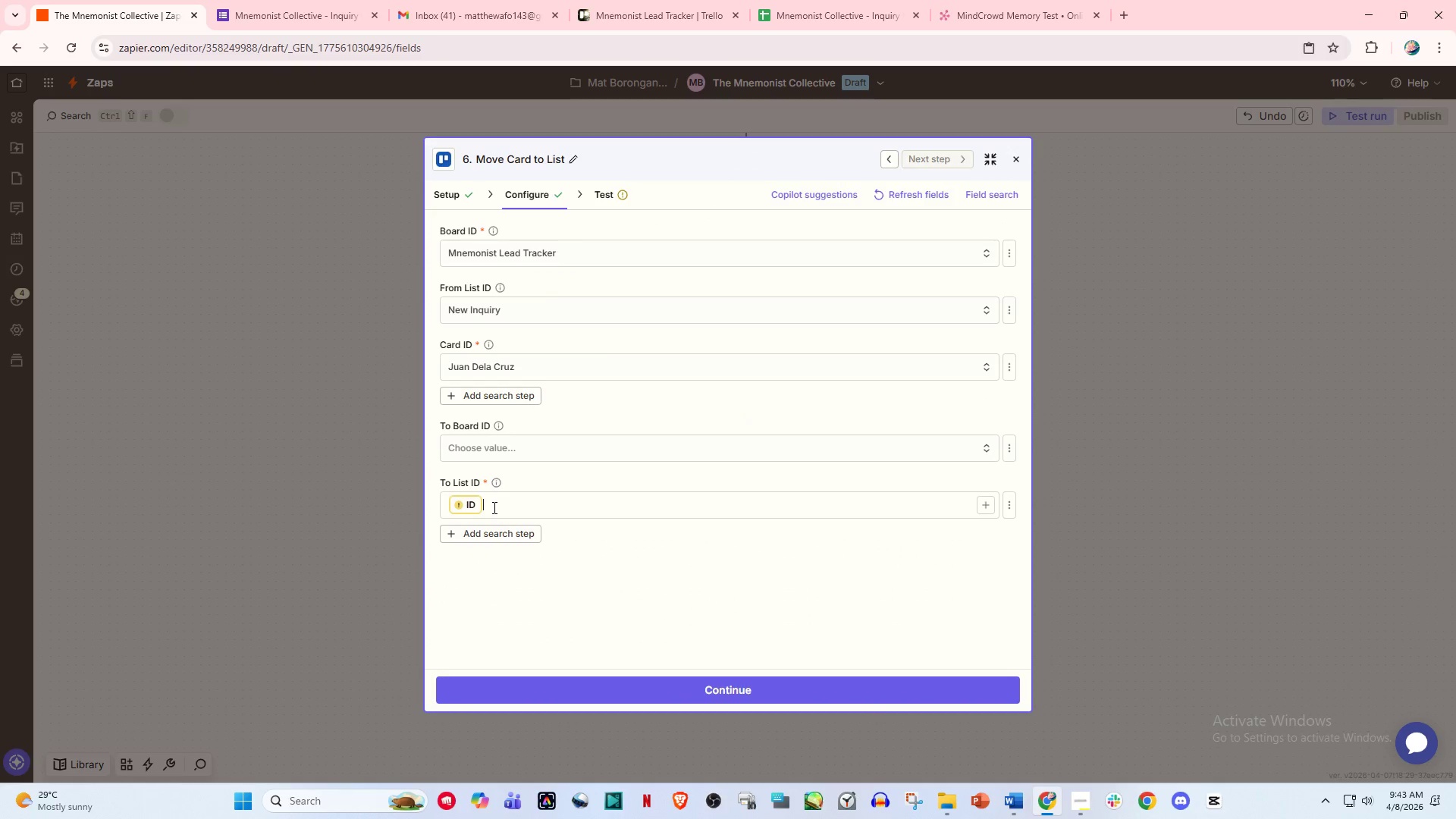 
key(Backspace)
 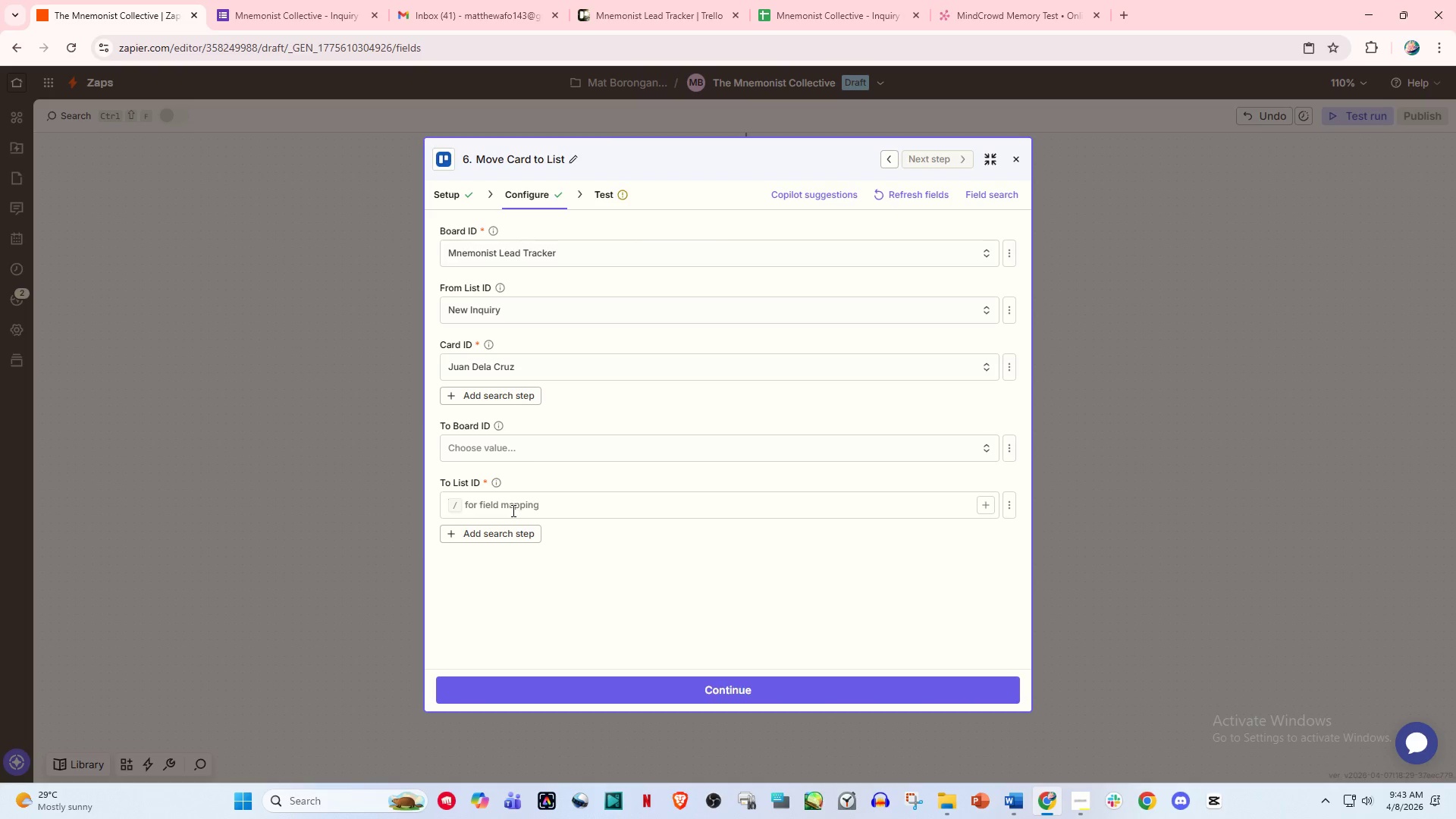 
wait(5.05)
 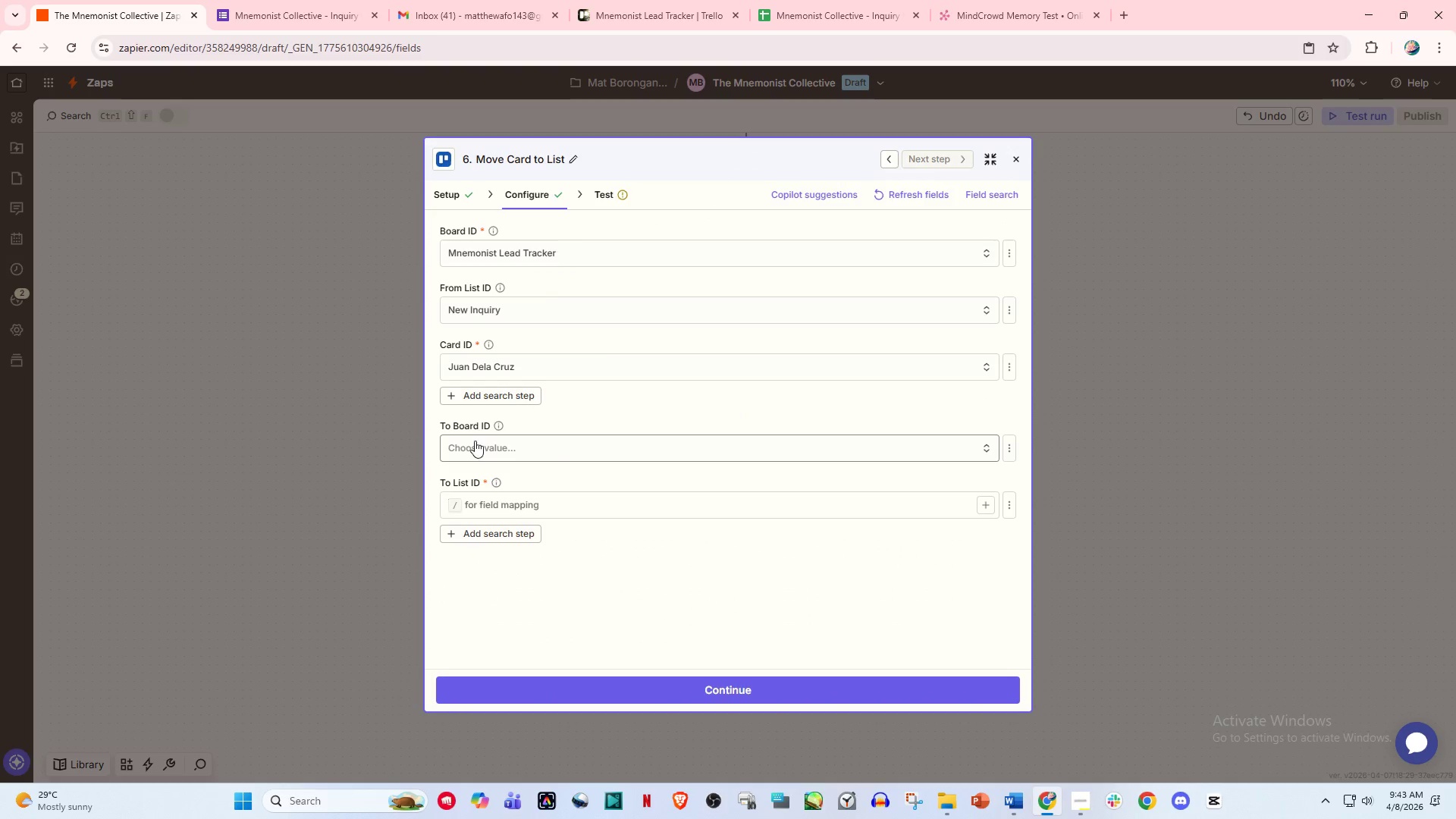 
left_click([498, 503])
 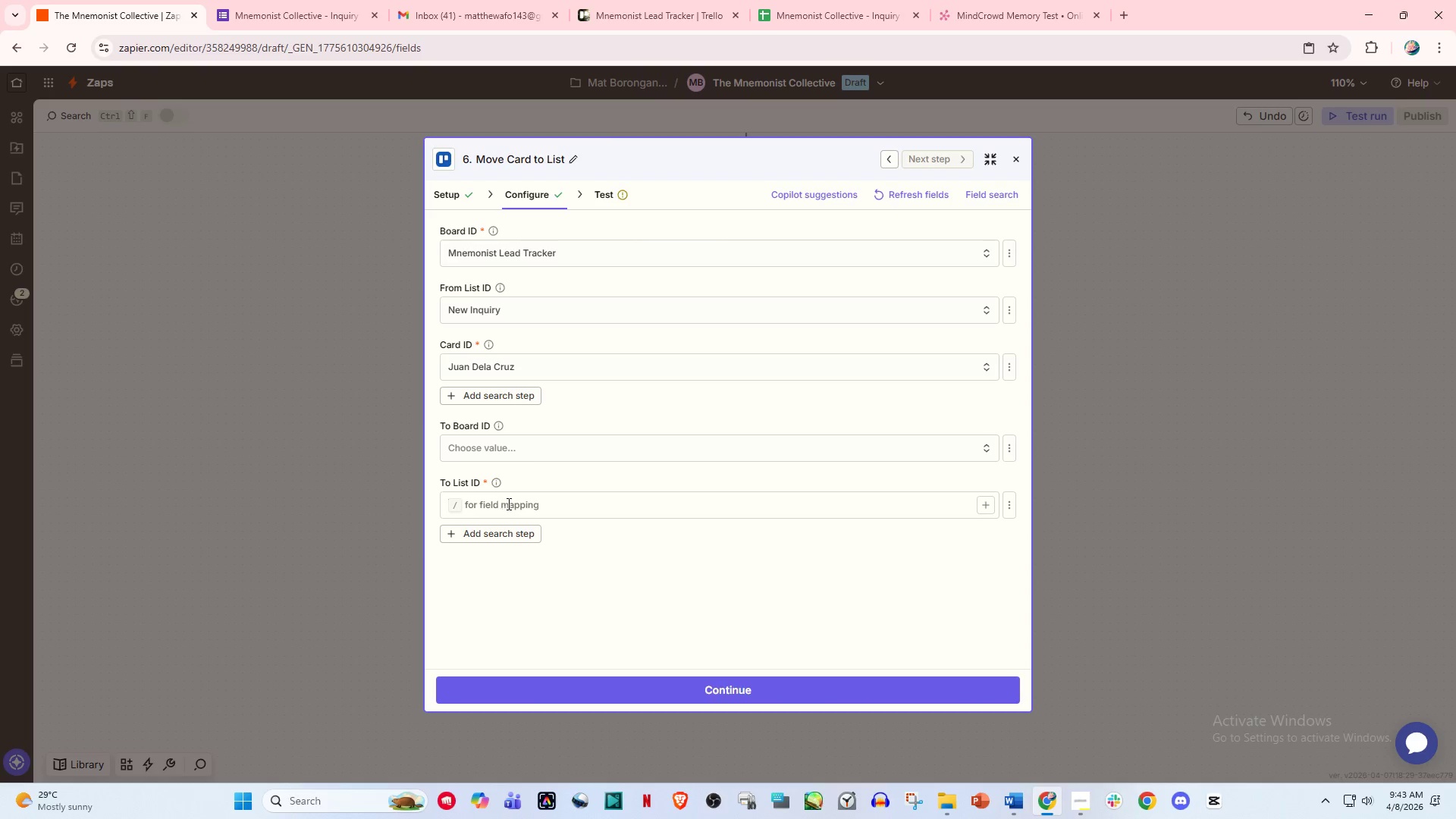 
left_click([508, 504])
 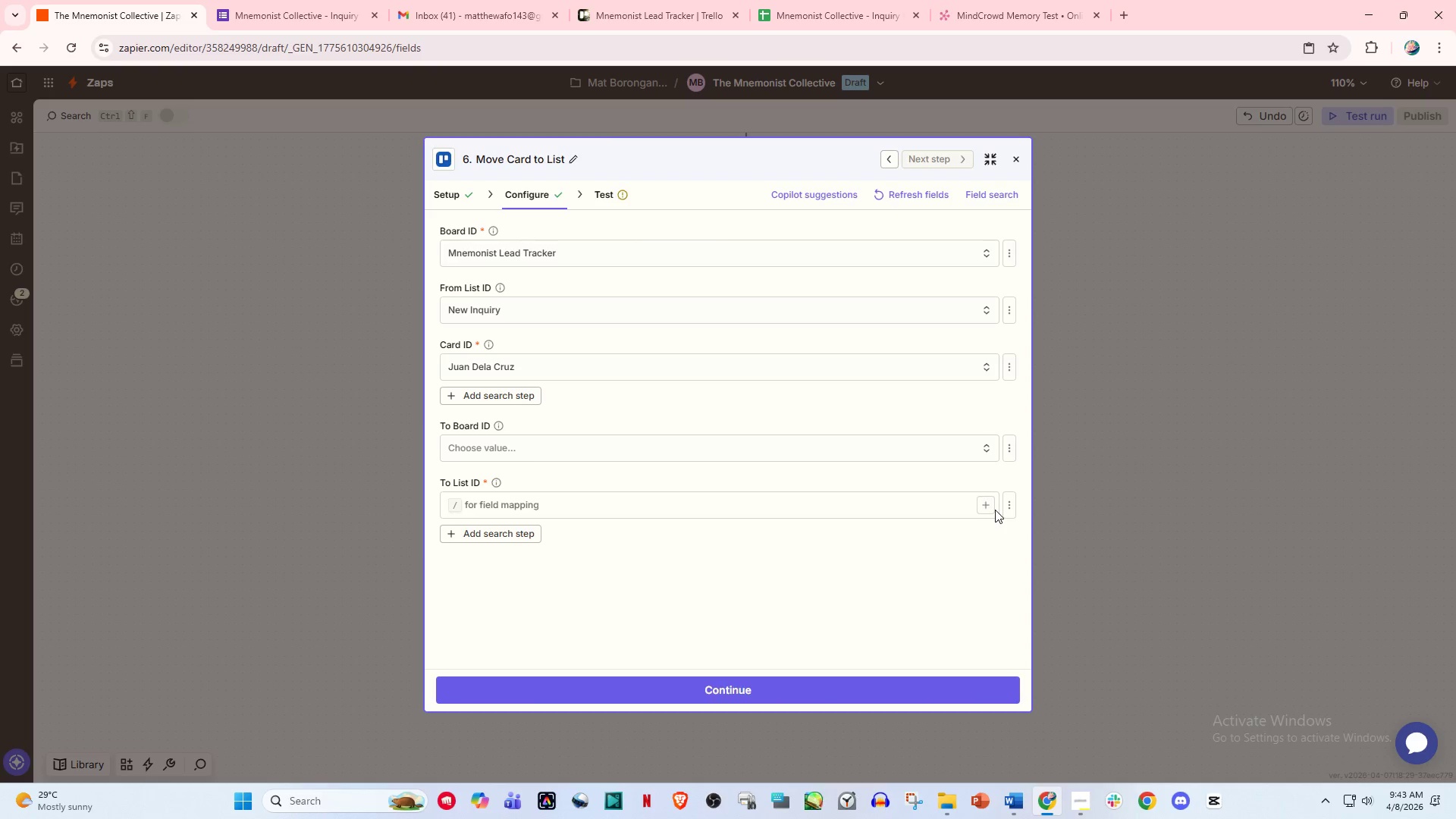 
double_click([1015, 504])
 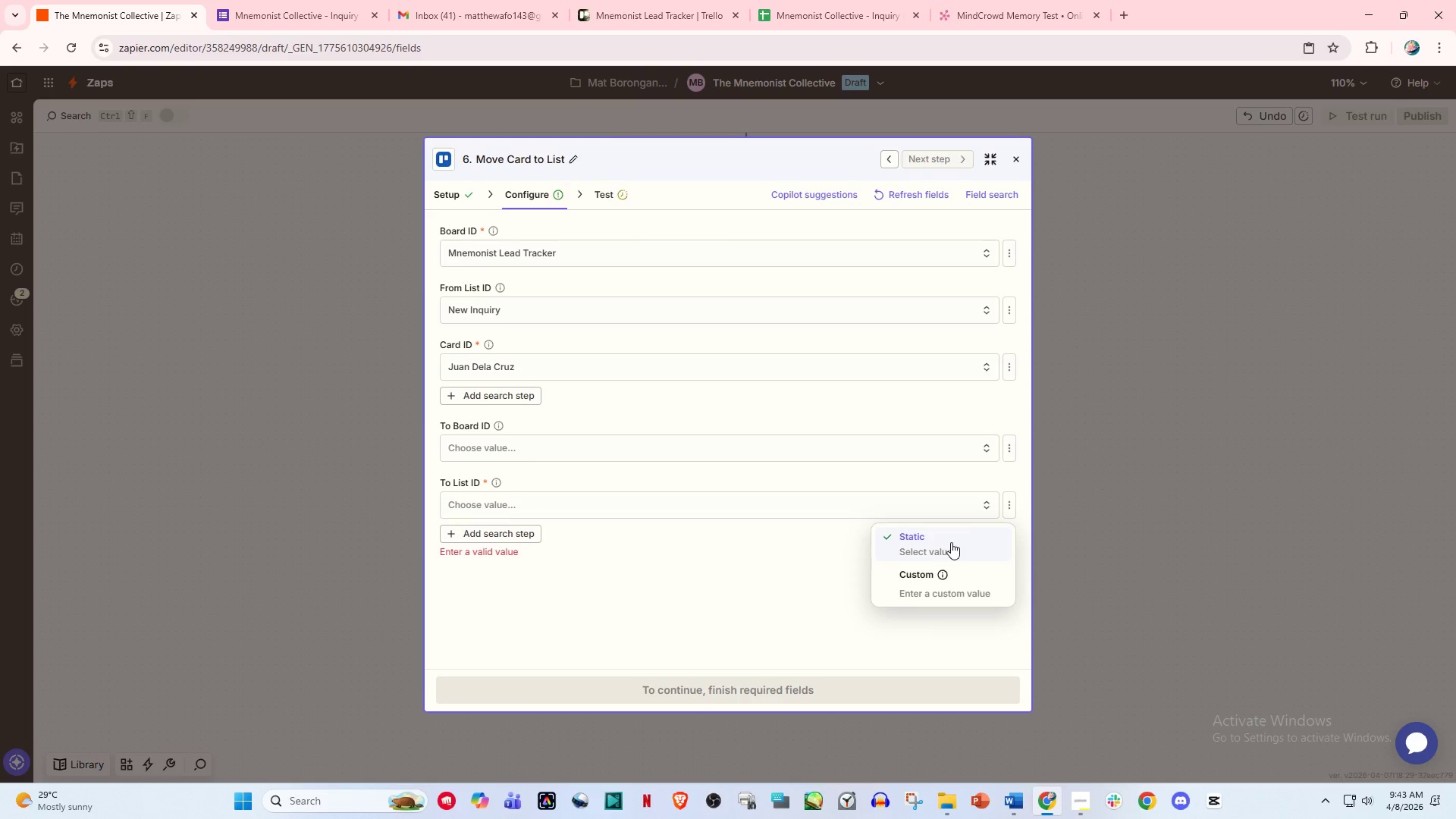 
left_click([951, 542])
 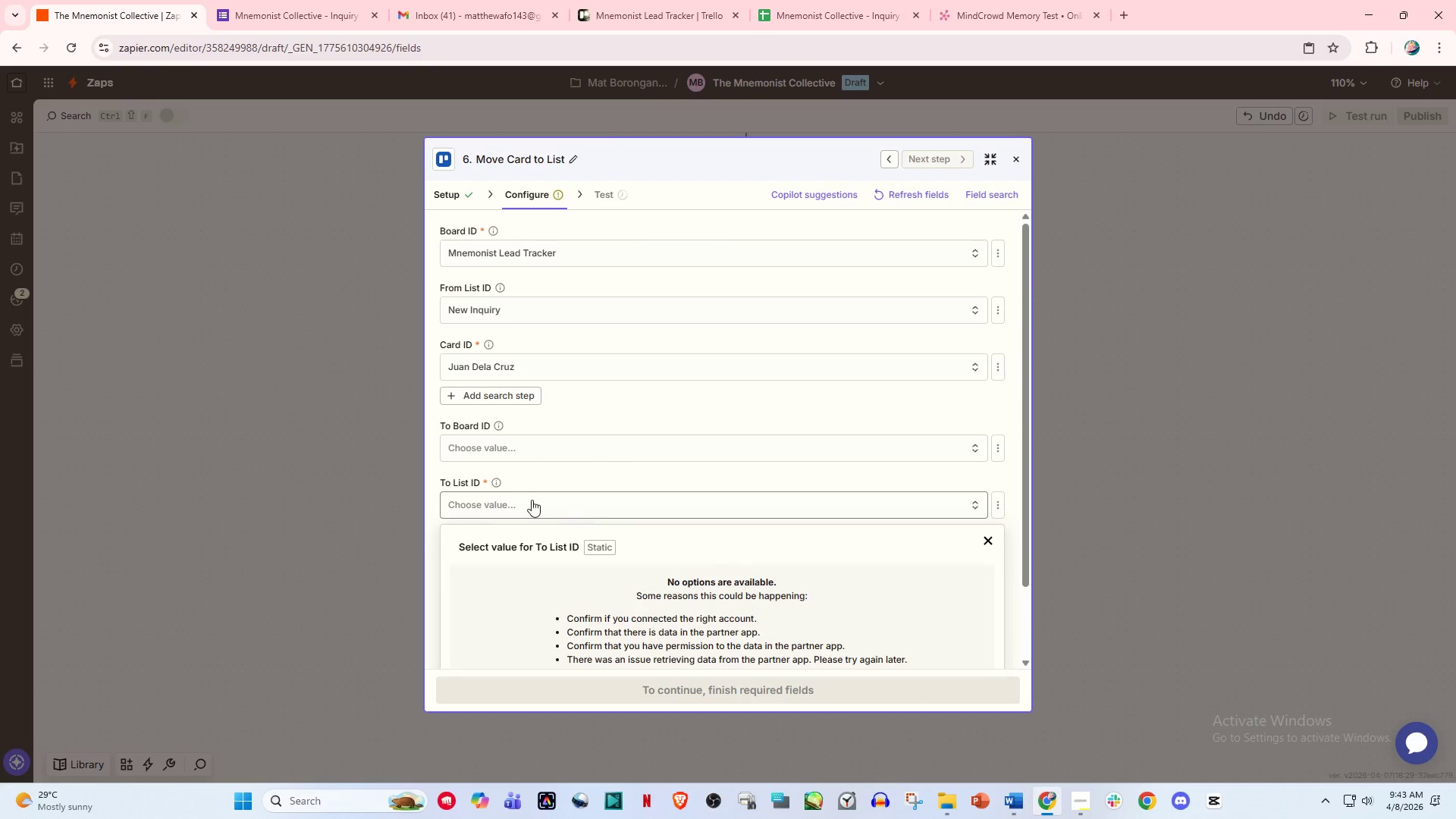 
left_click([530, 500])
 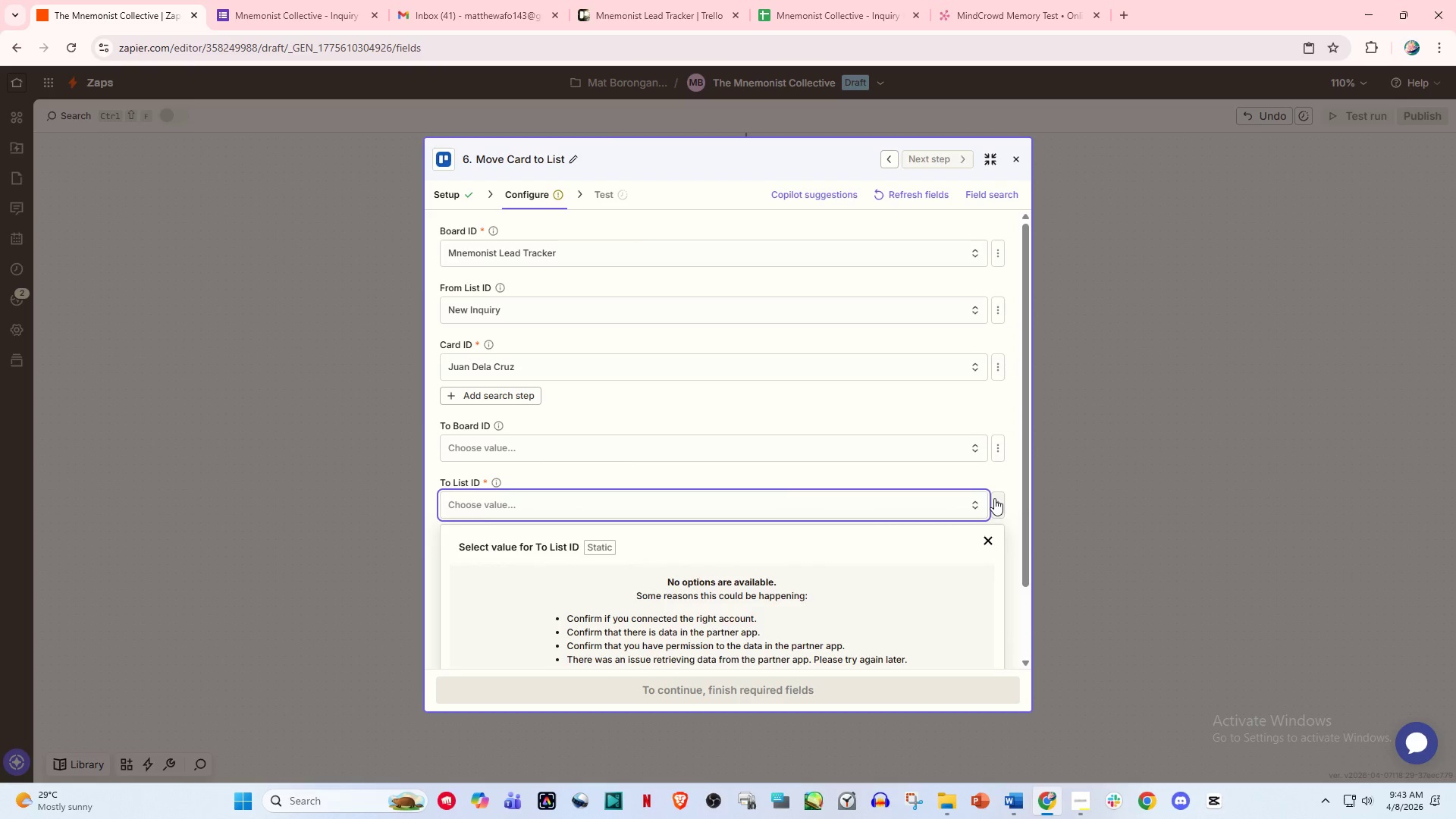 
left_click([996, 498])
 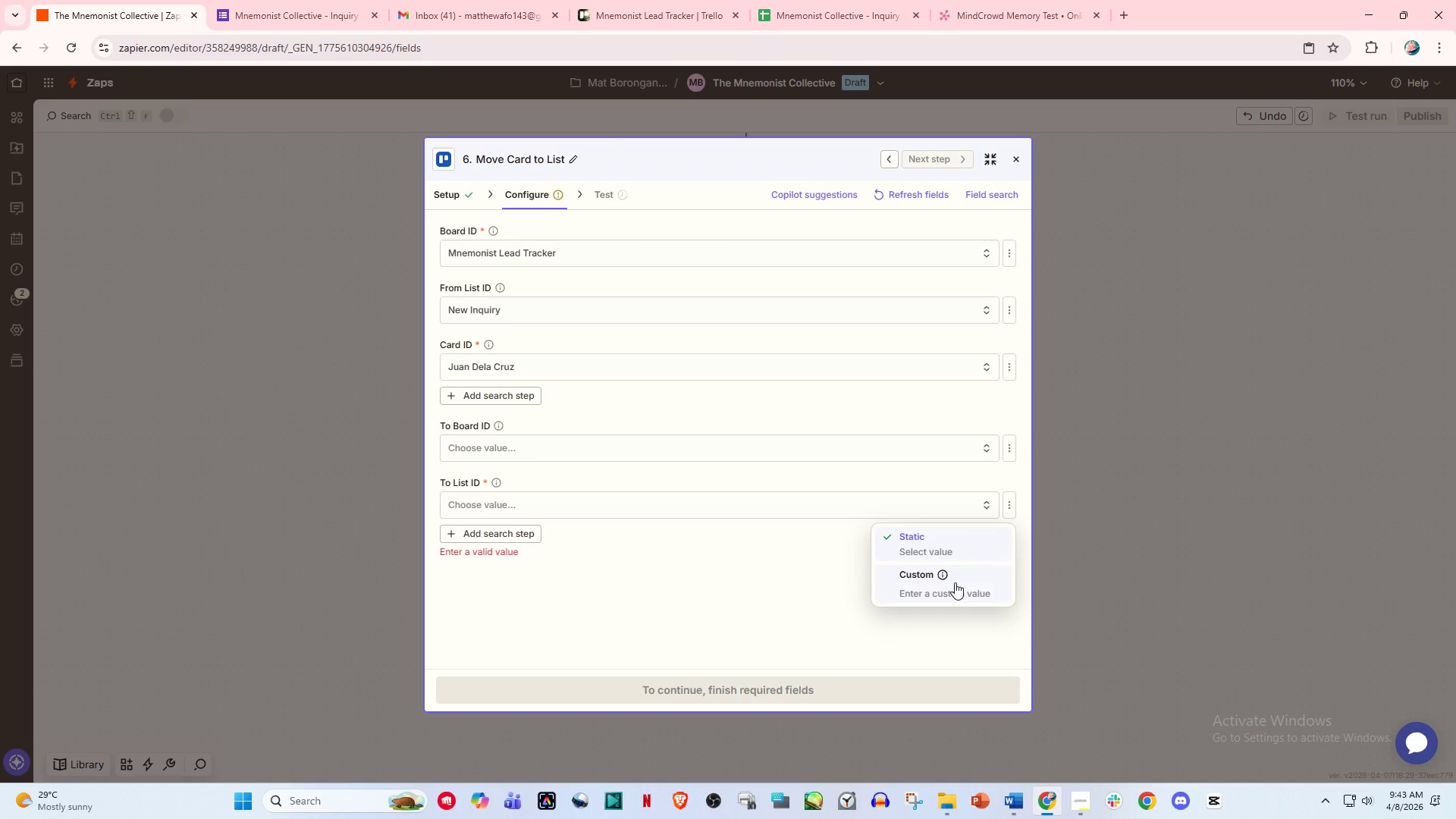 
wait(5.48)
 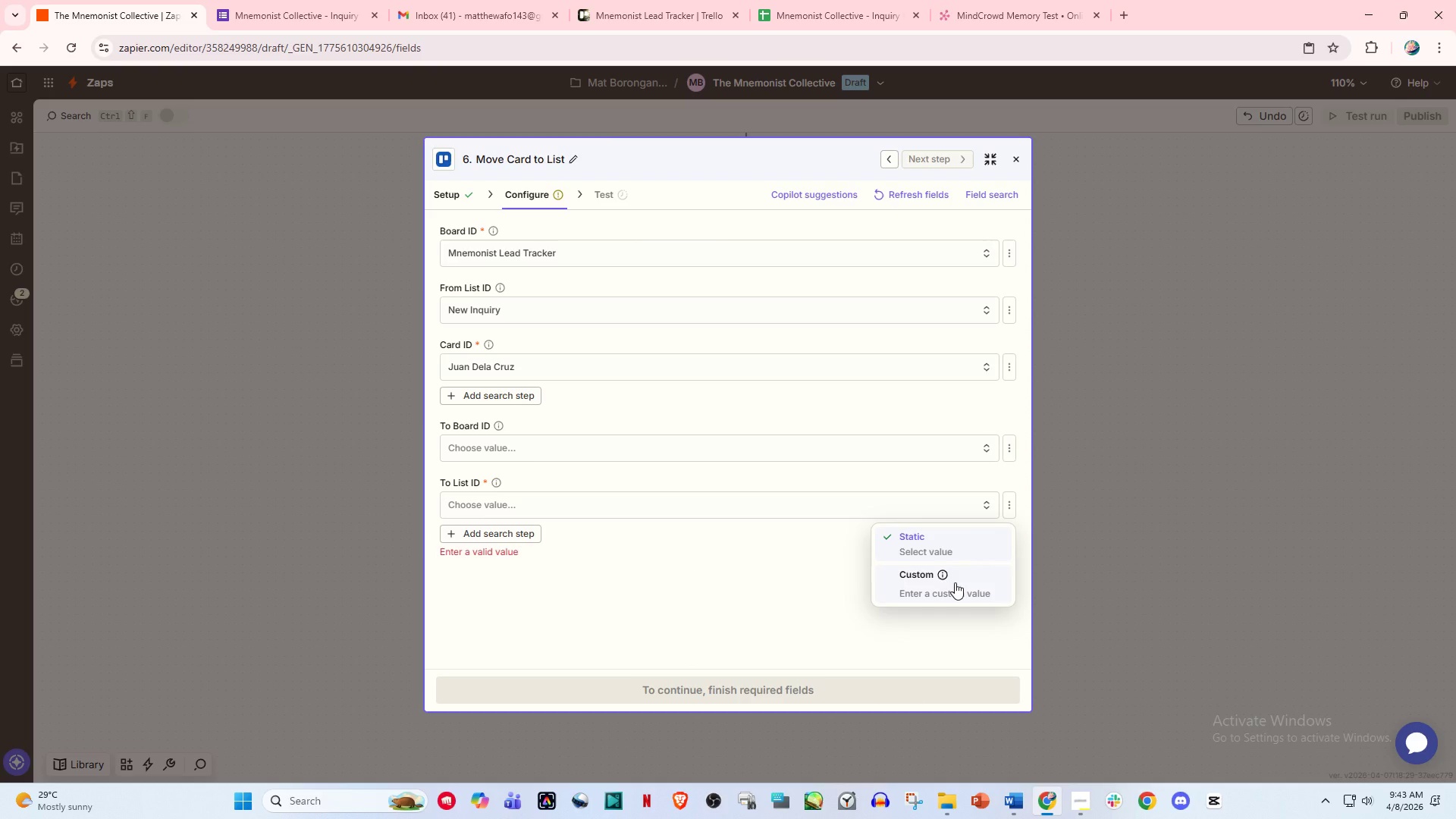 
left_click([963, 545])
 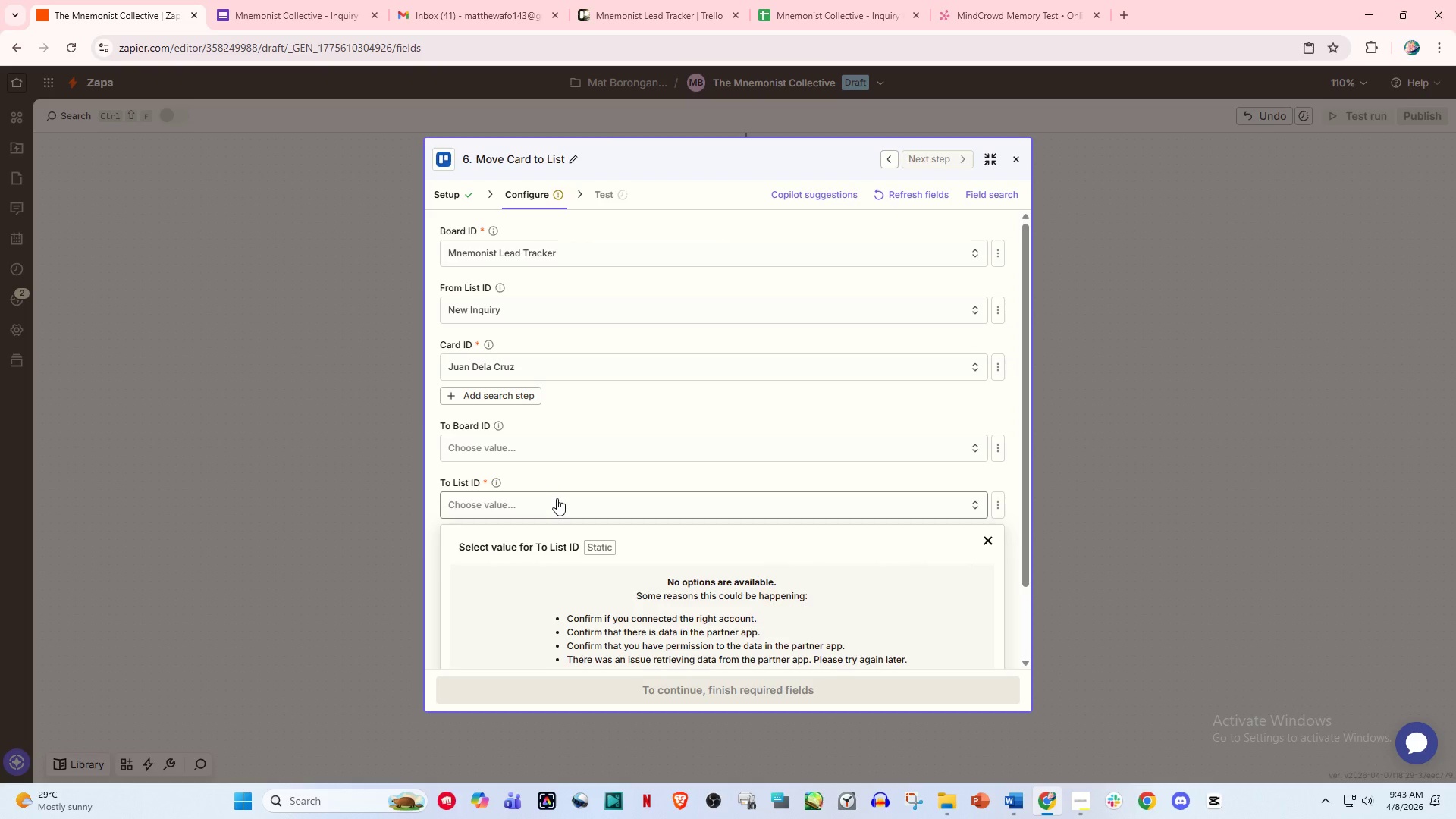 
left_click([557, 498])
 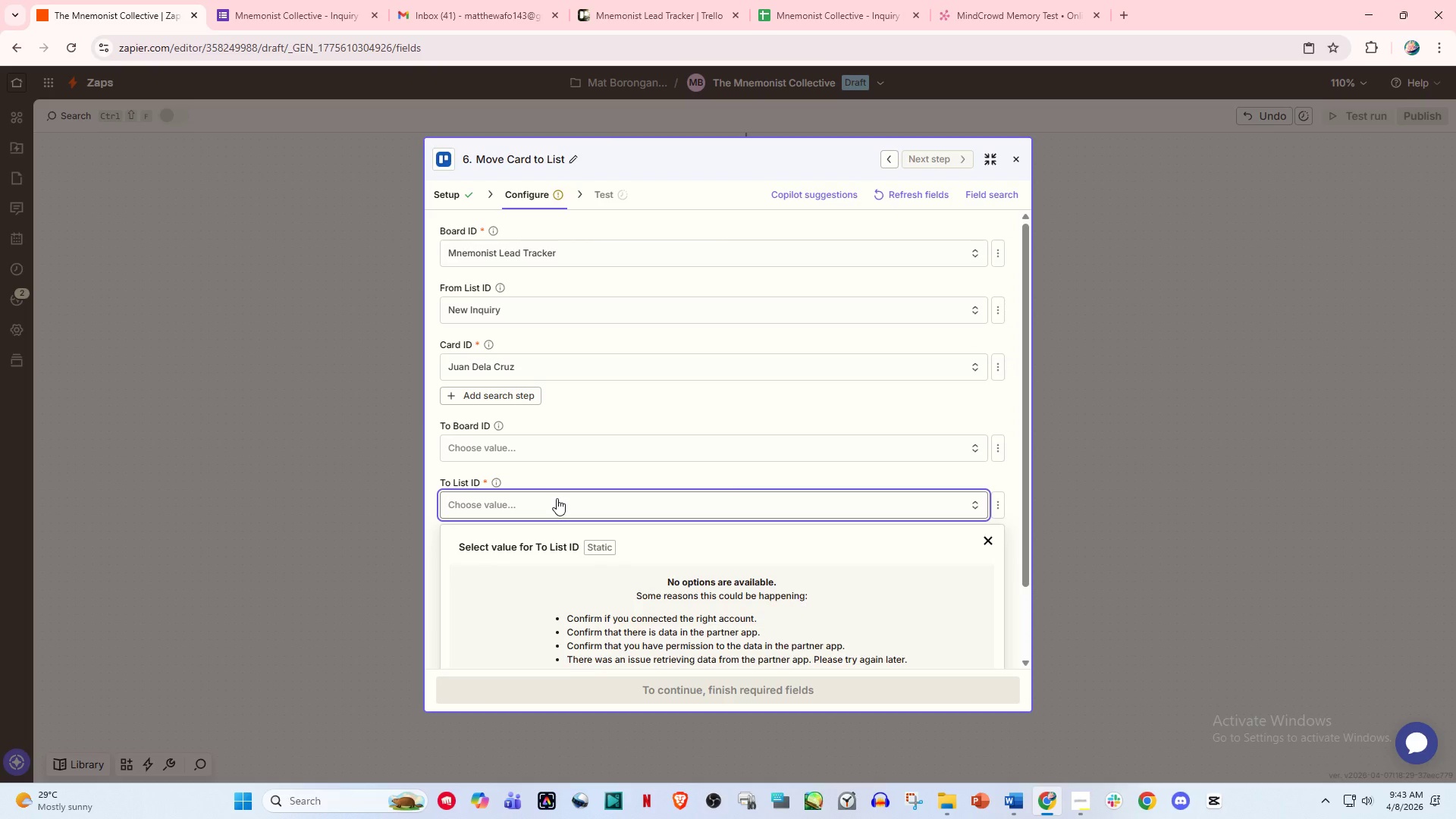 
left_click([557, 498])
 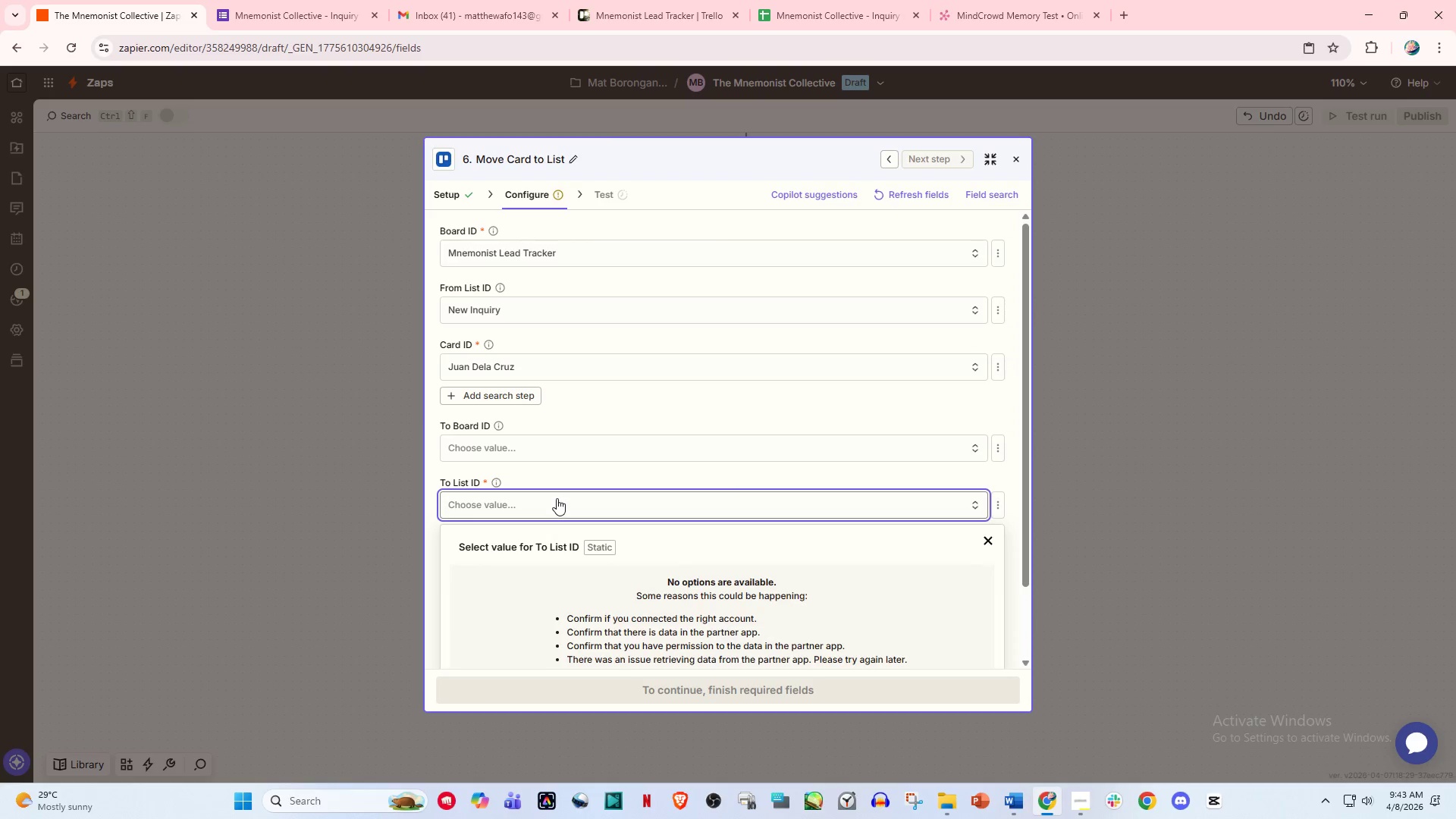 
left_click([557, 498])
 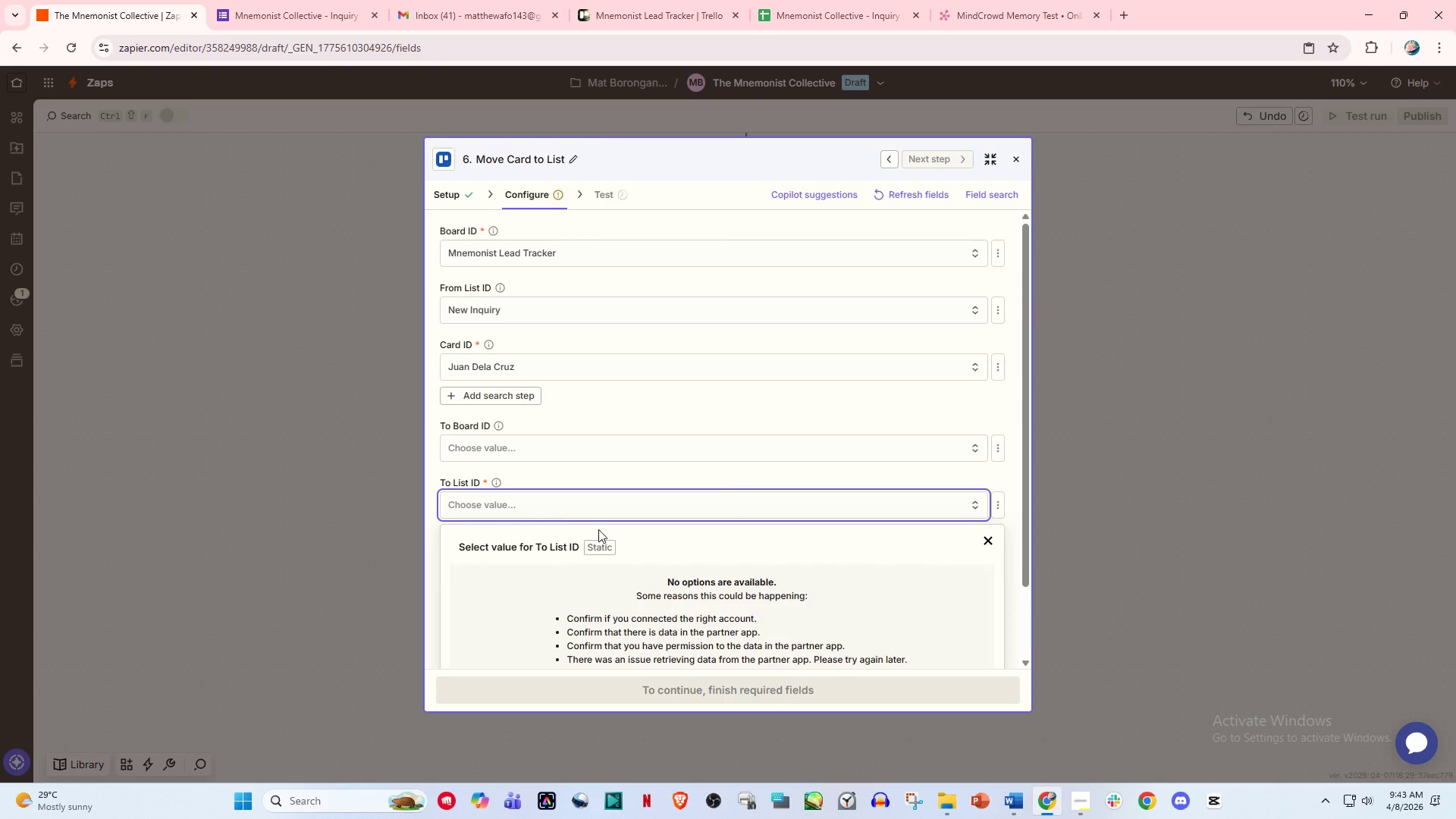 
scroll: coordinate [579, 566], scroll_direction: down, amount: 4.0
 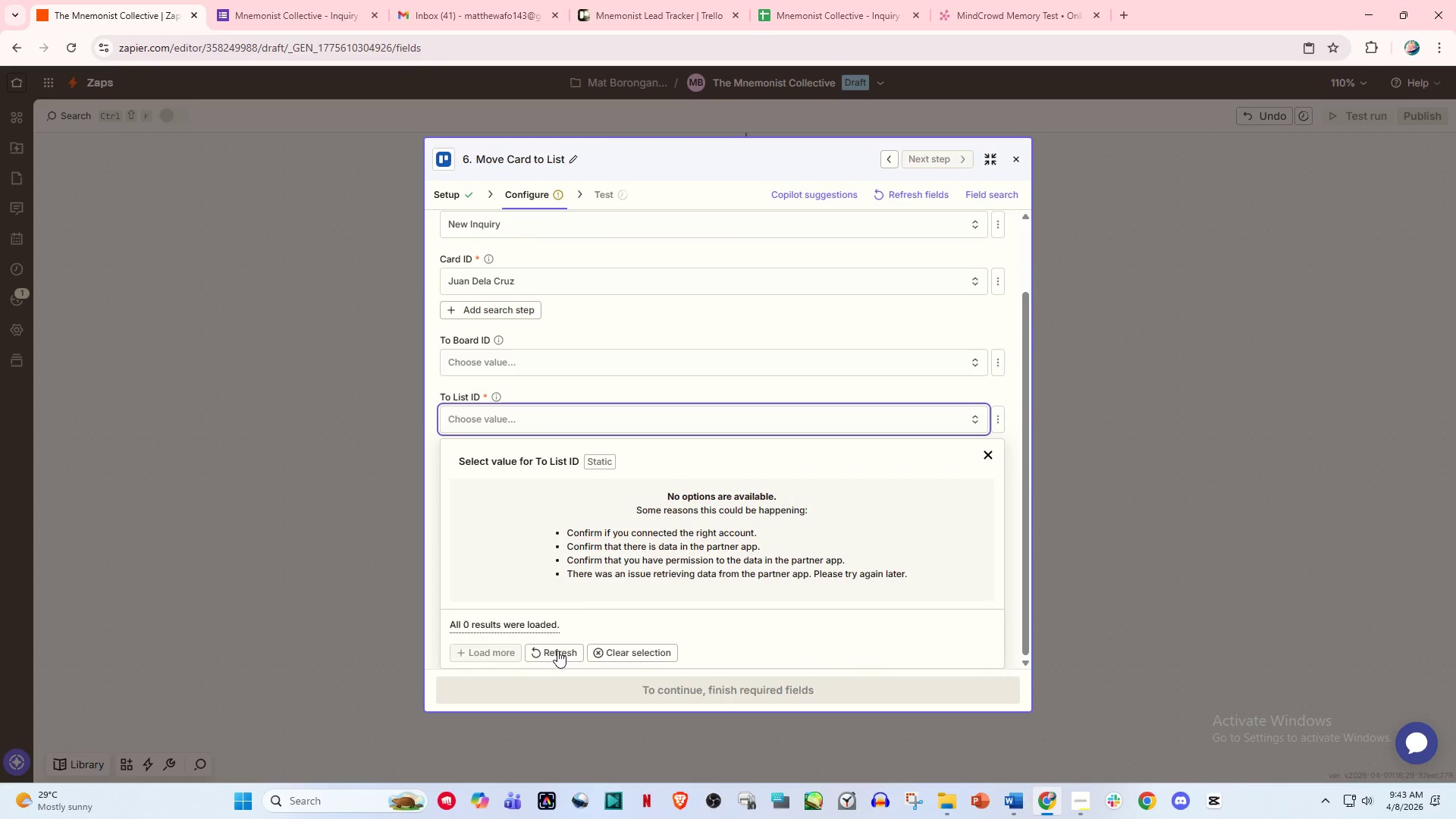 
left_click([557, 650])
 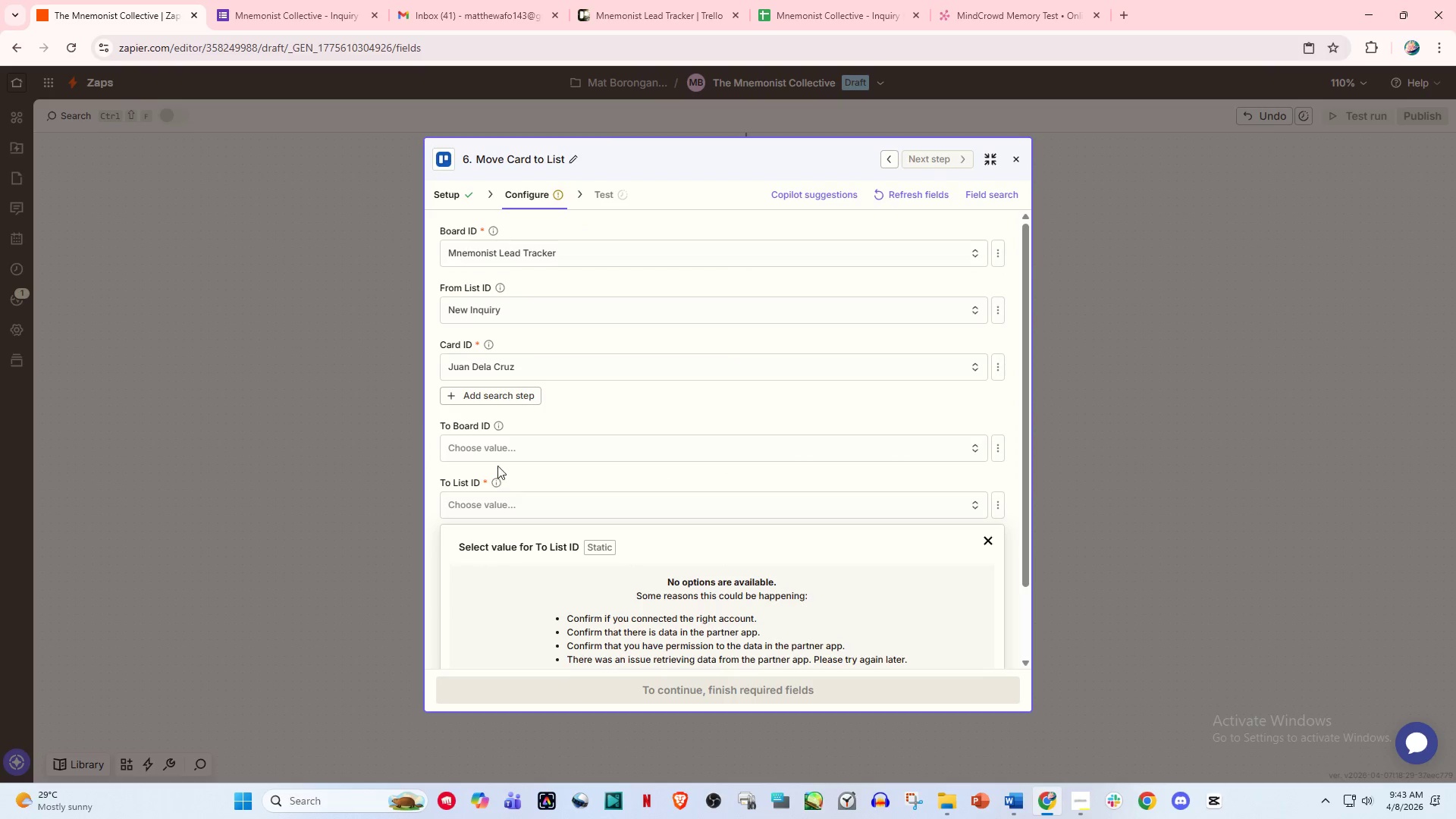 
scroll: coordinate [532, 485], scroll_direction: down, amount: 2.0
 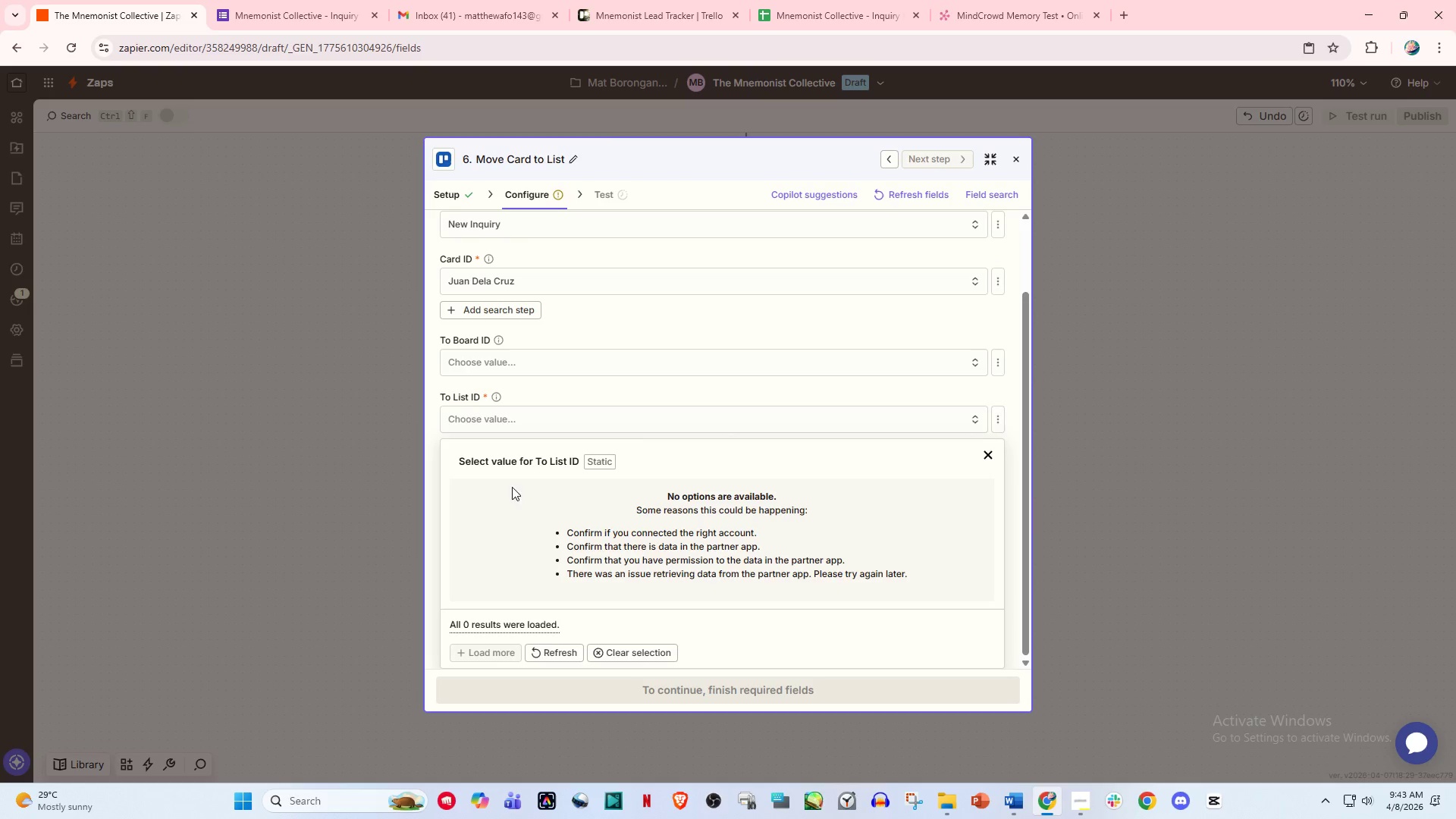 
scroll: coordinate [510, 439], scroll_direction: up, amount: 3.0
 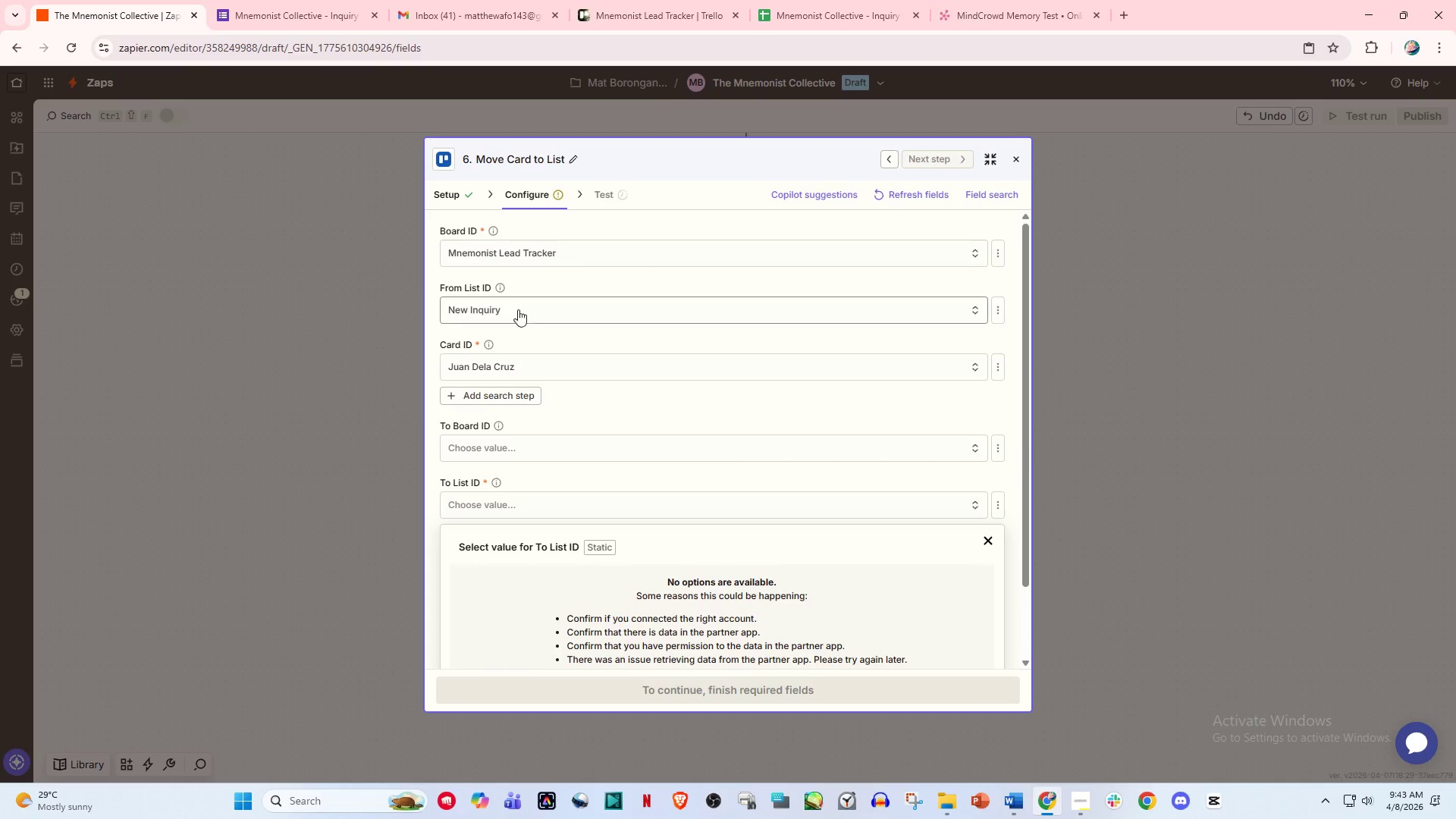 
left_click([524, 316])
 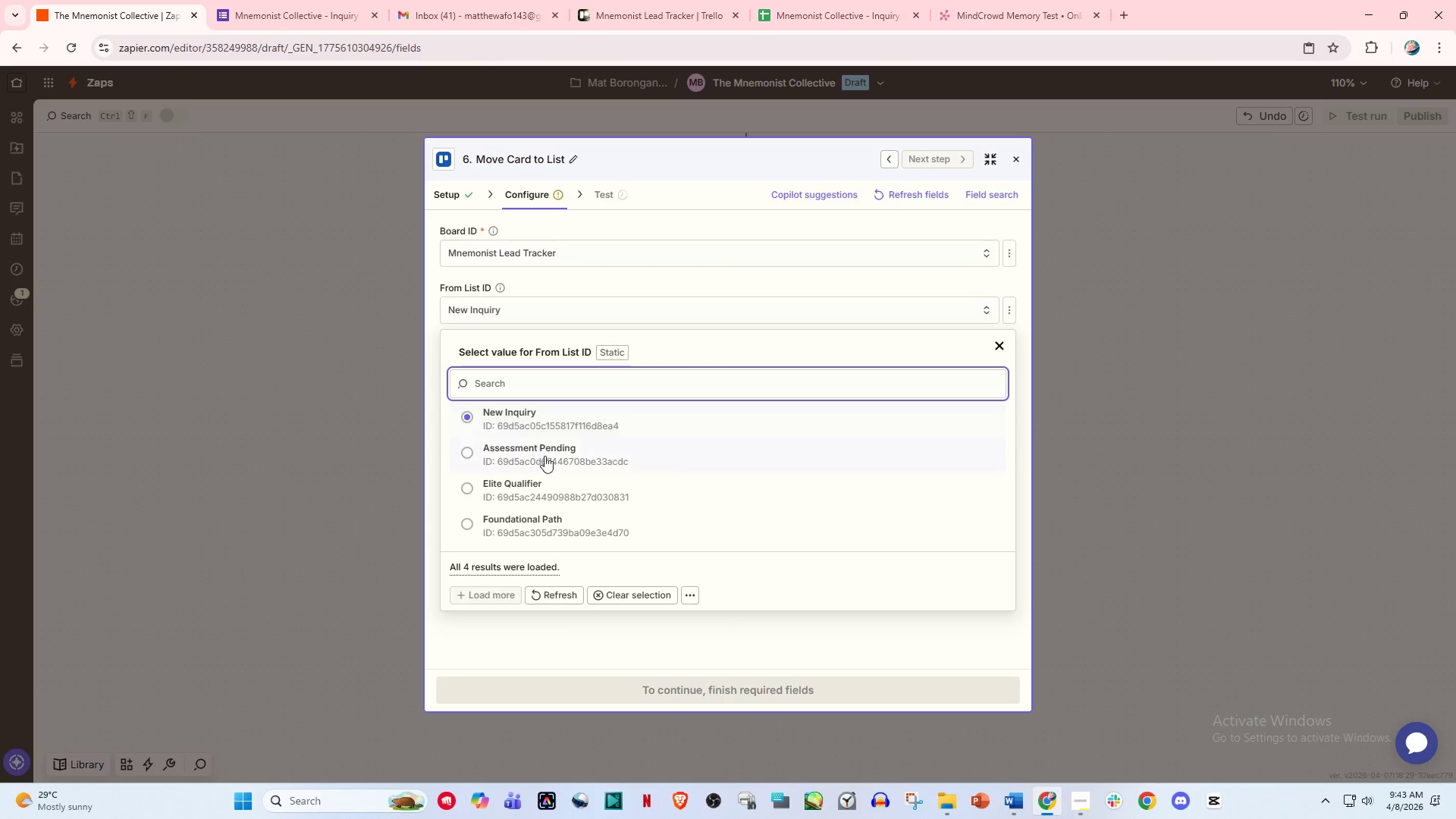 
left_click([562, 460])
 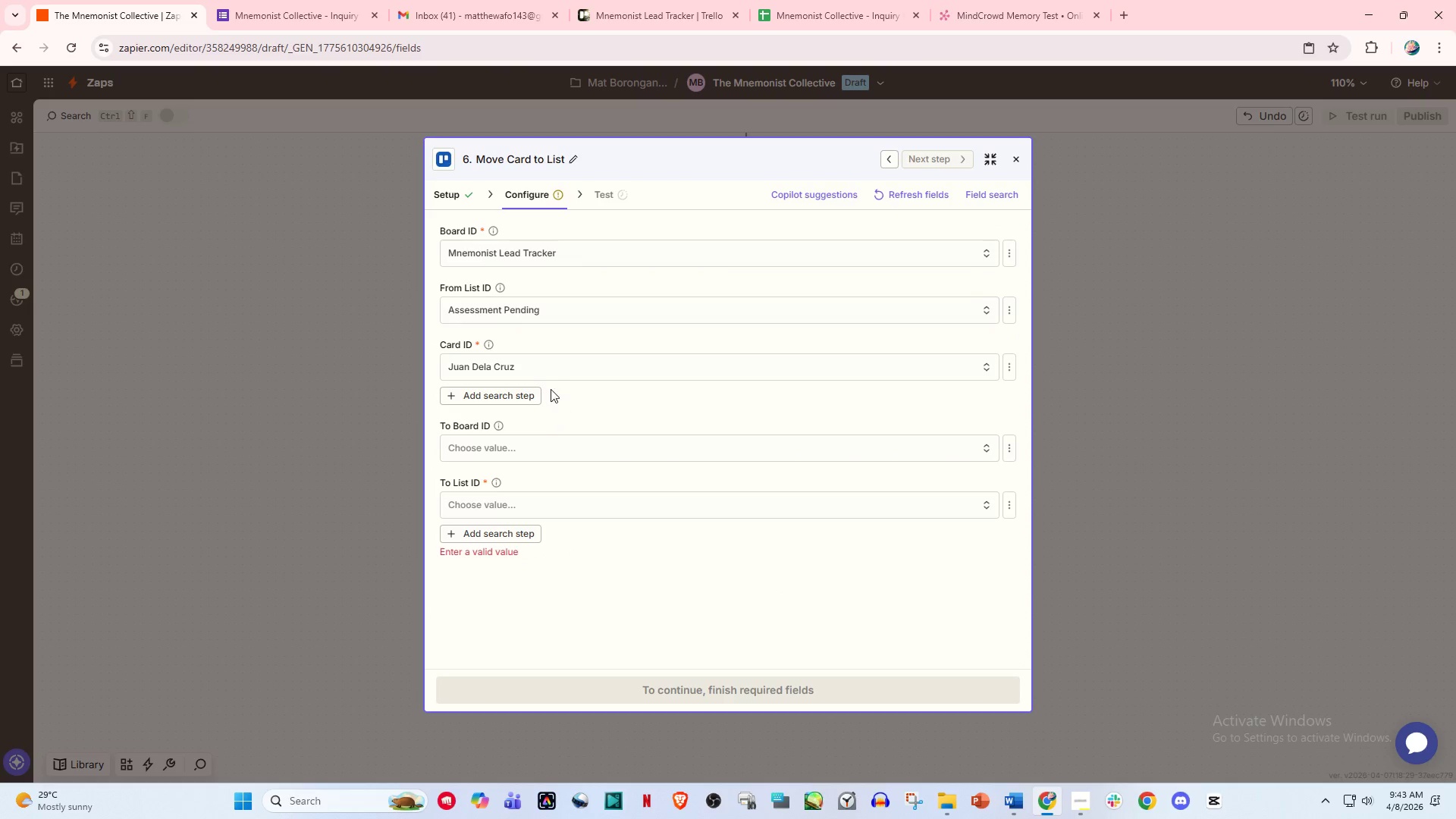 
left_click([543, 353])
 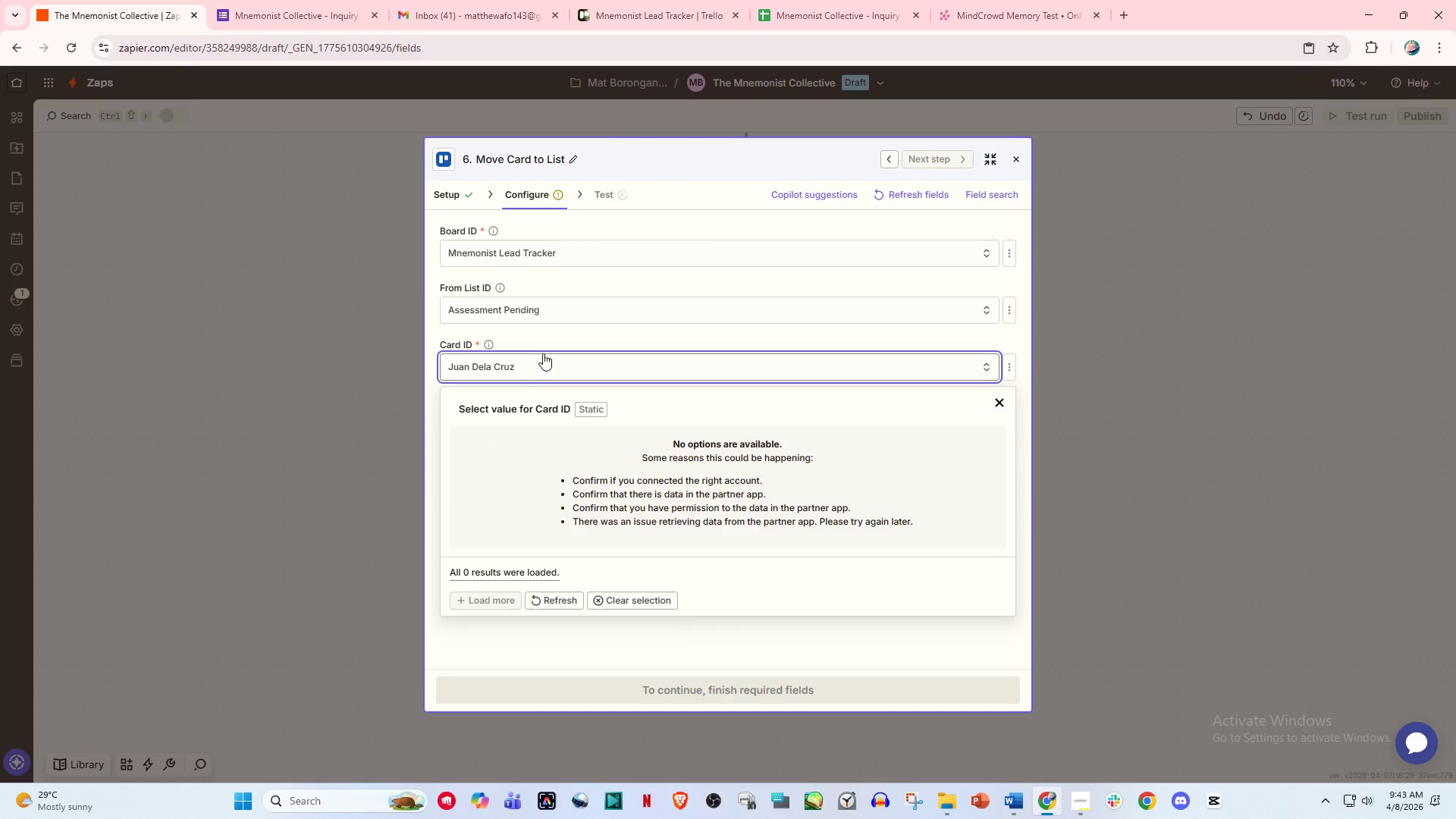 
left_click([543, 353])
 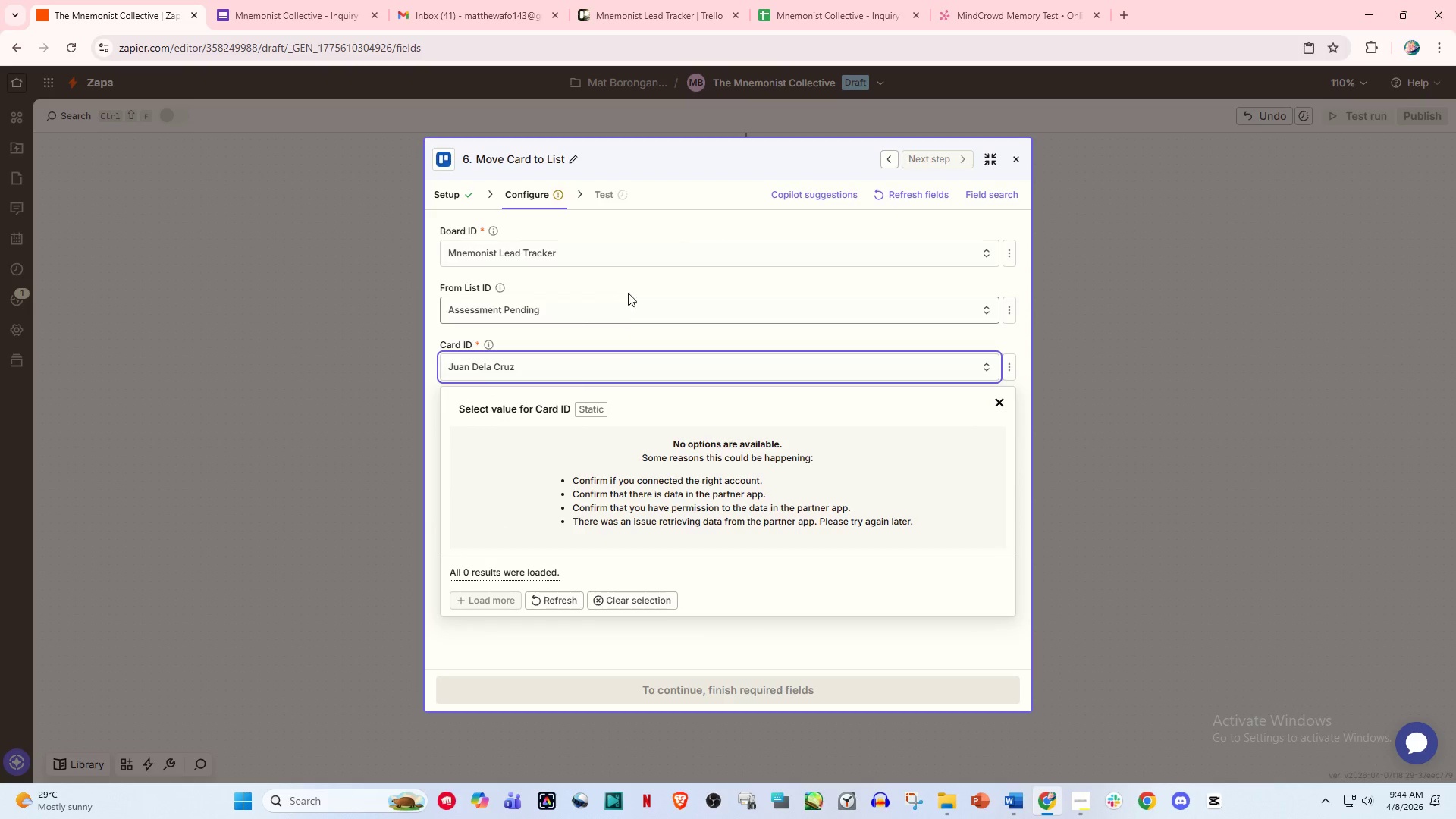 
left_click([640, 275])
 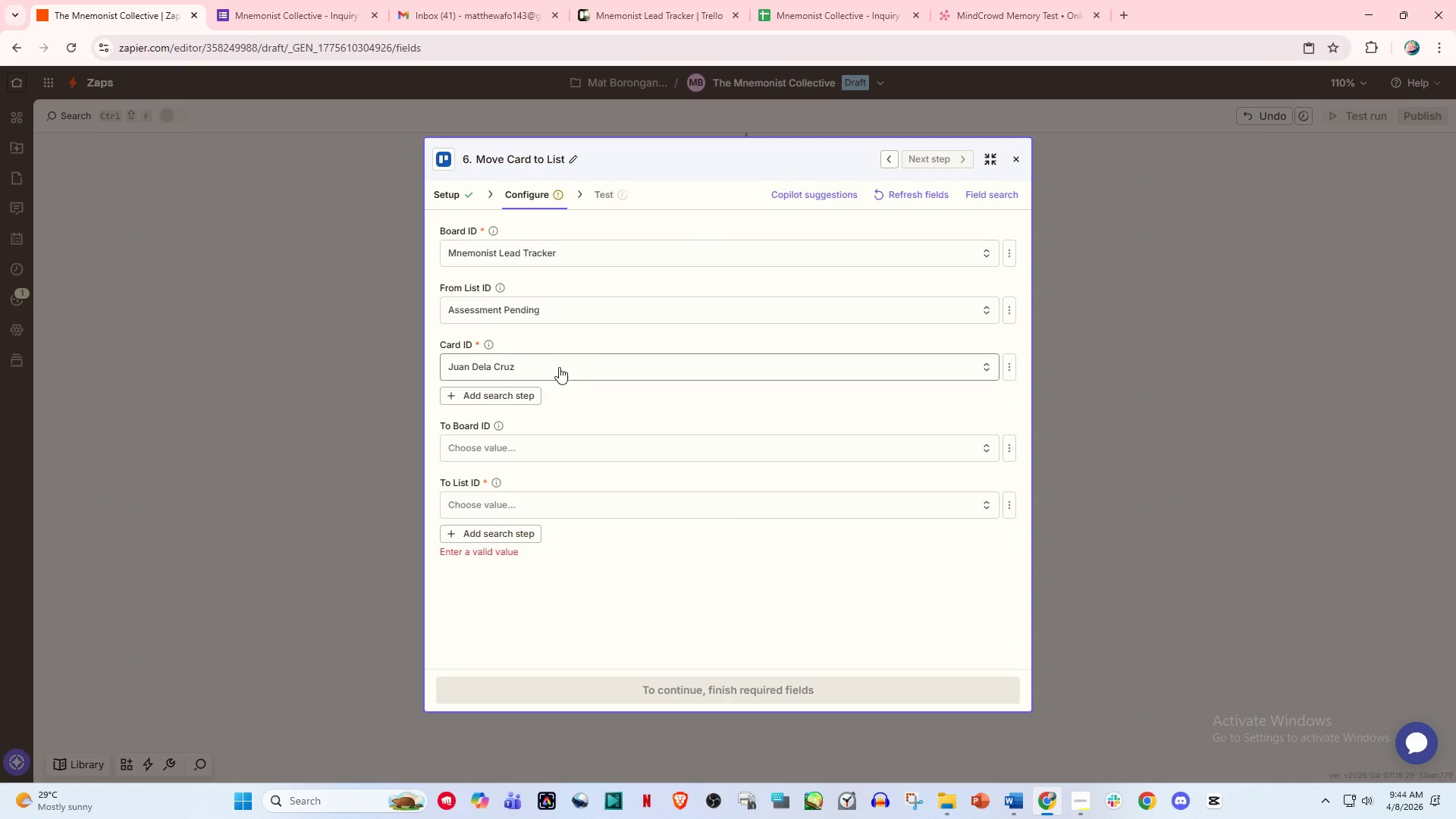 
left_click([527, 369])
 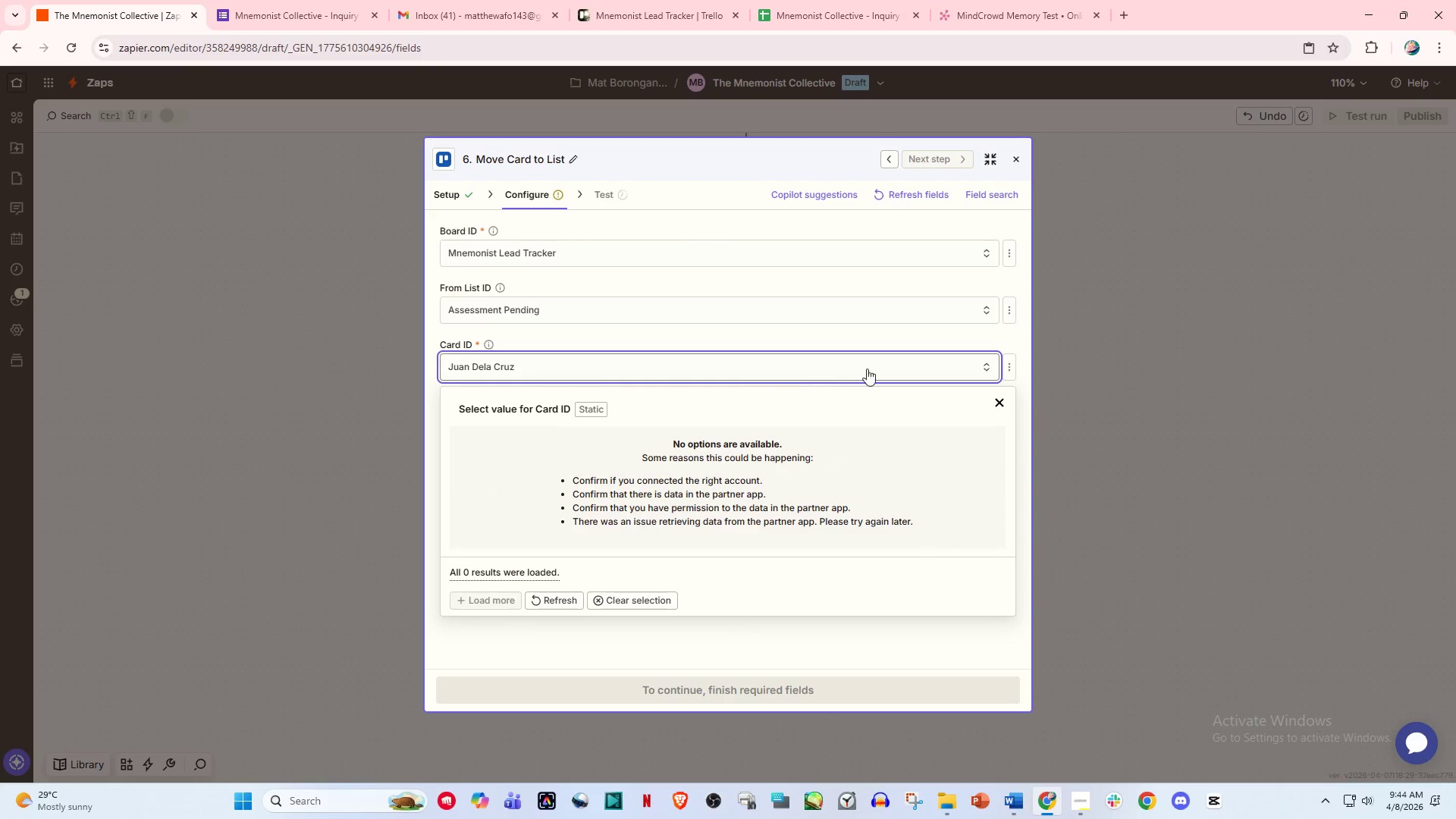 
left_click([1011, 362])
 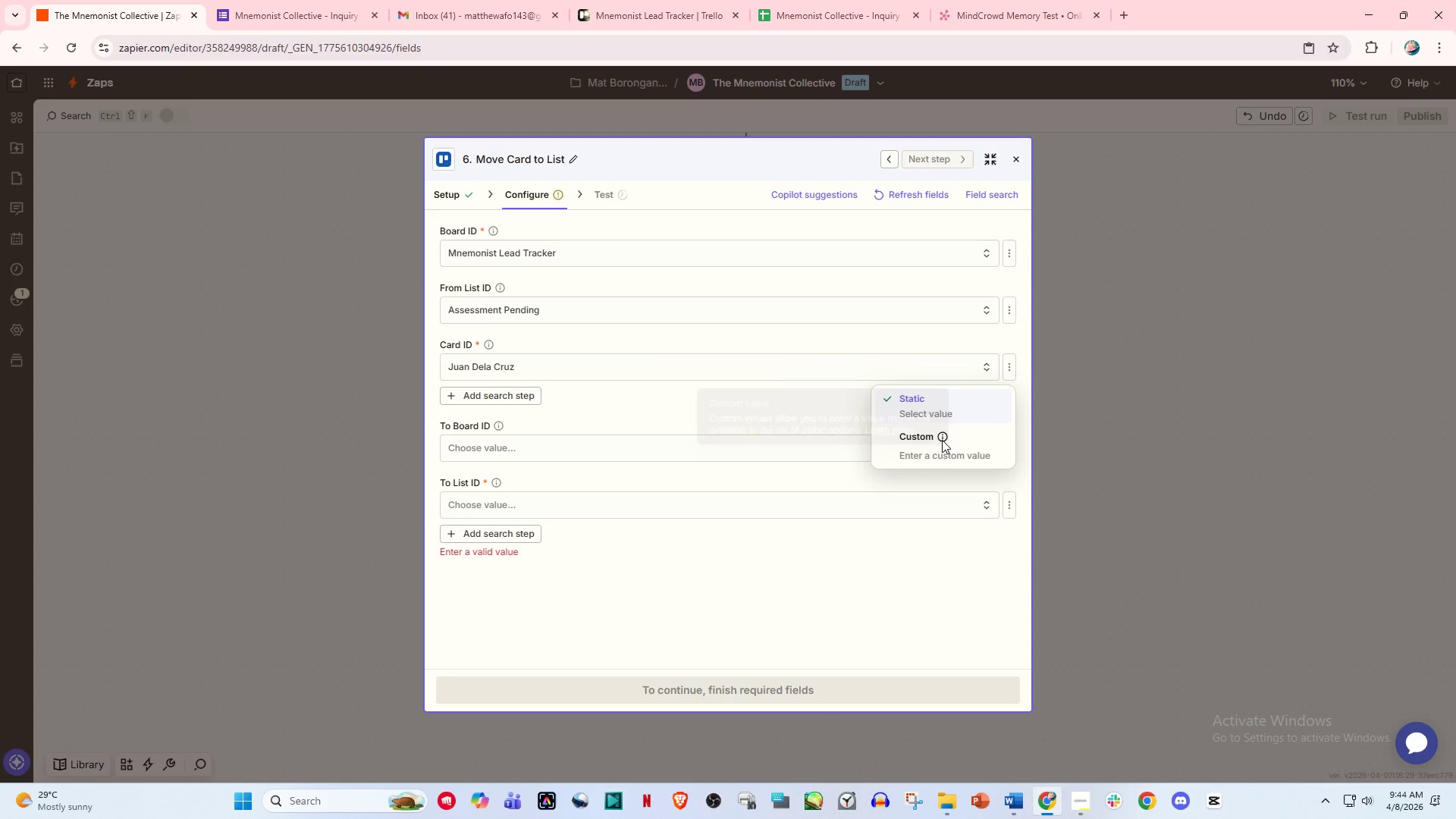 
left_click([941, 441])
 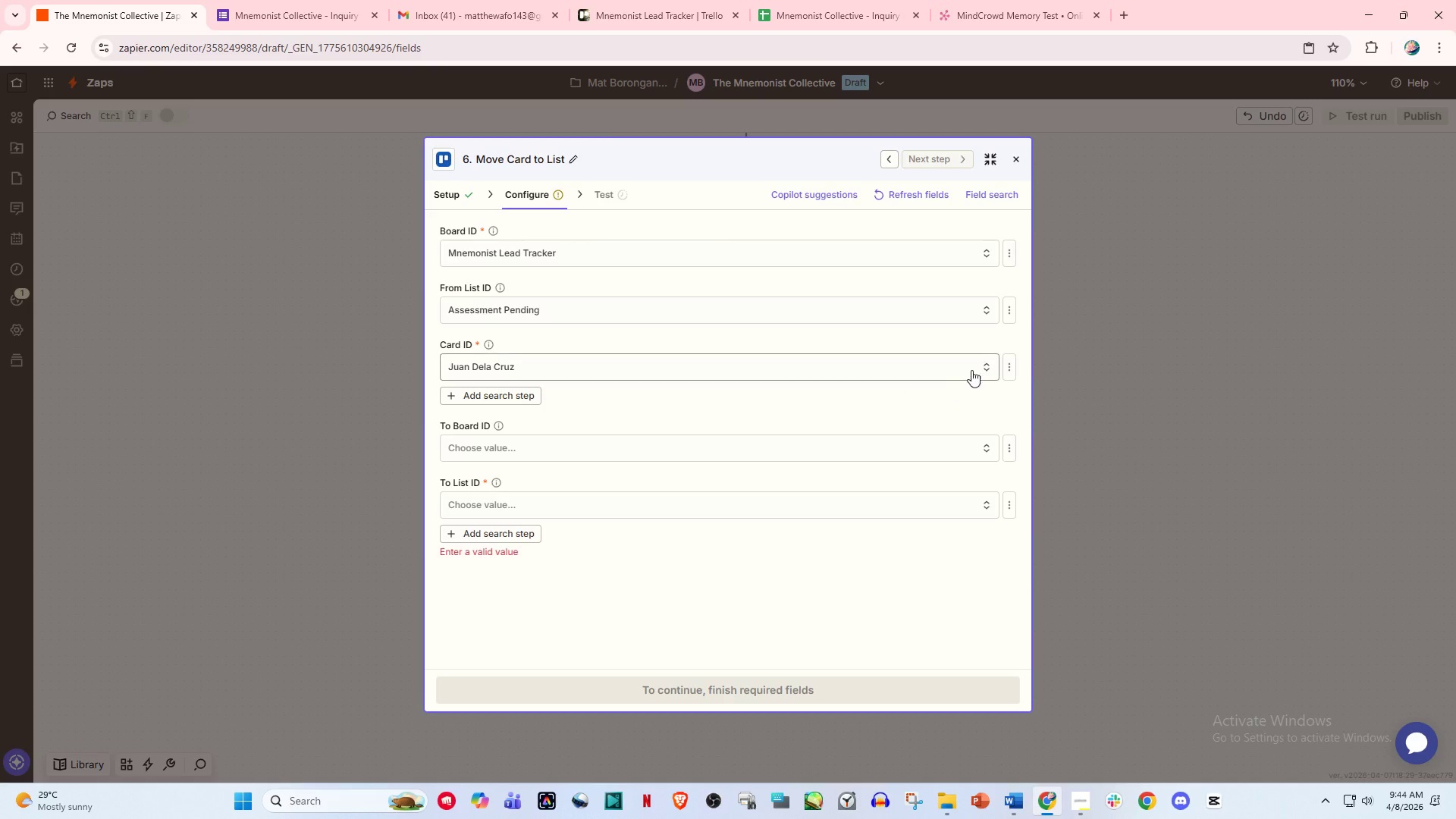 
left_click([1012, 370])
 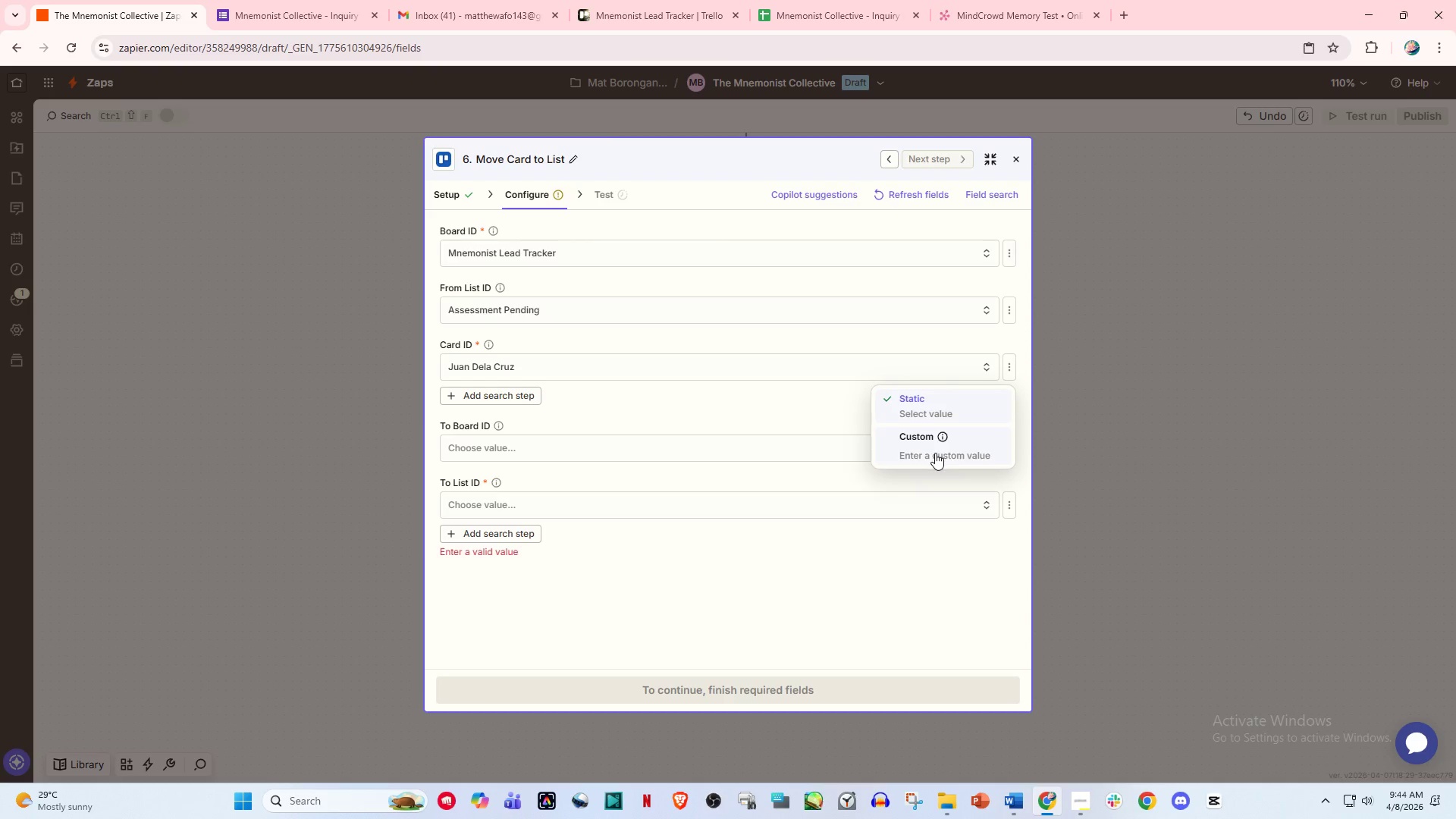 
left_click([915, 445])
 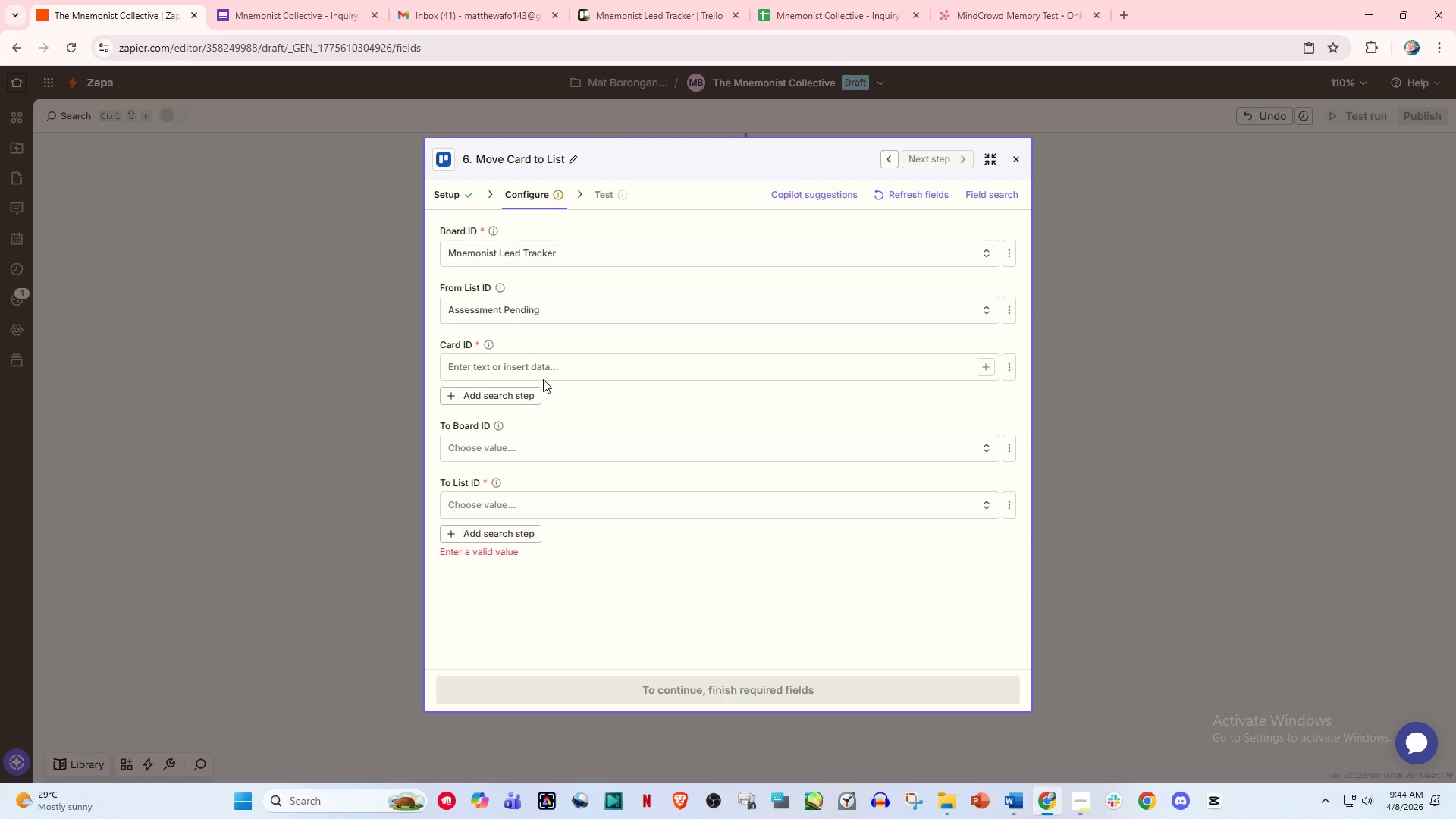 
left_click([599, 368])
 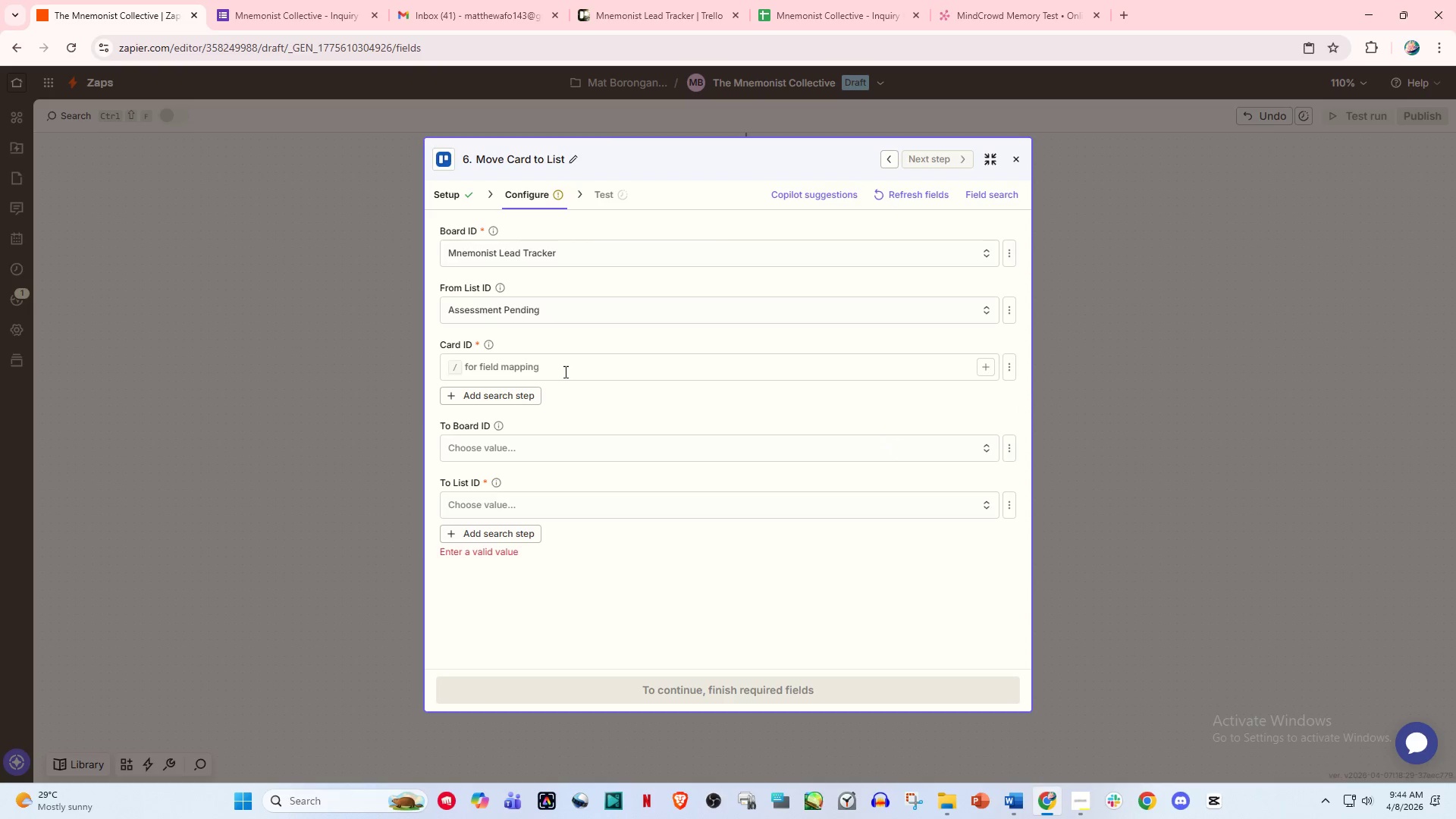 
left_click([563, 372])
 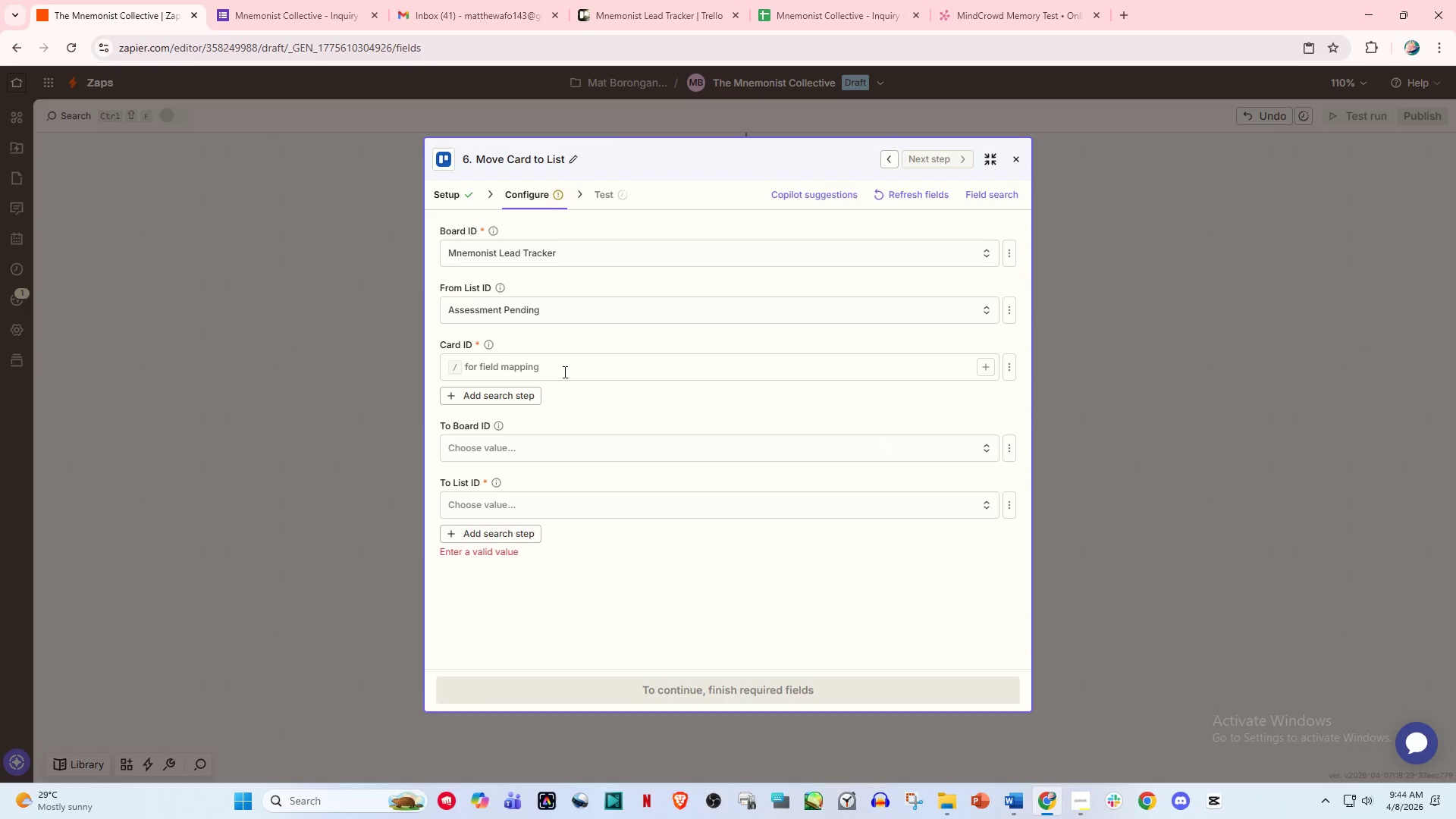 
key(Slash)
 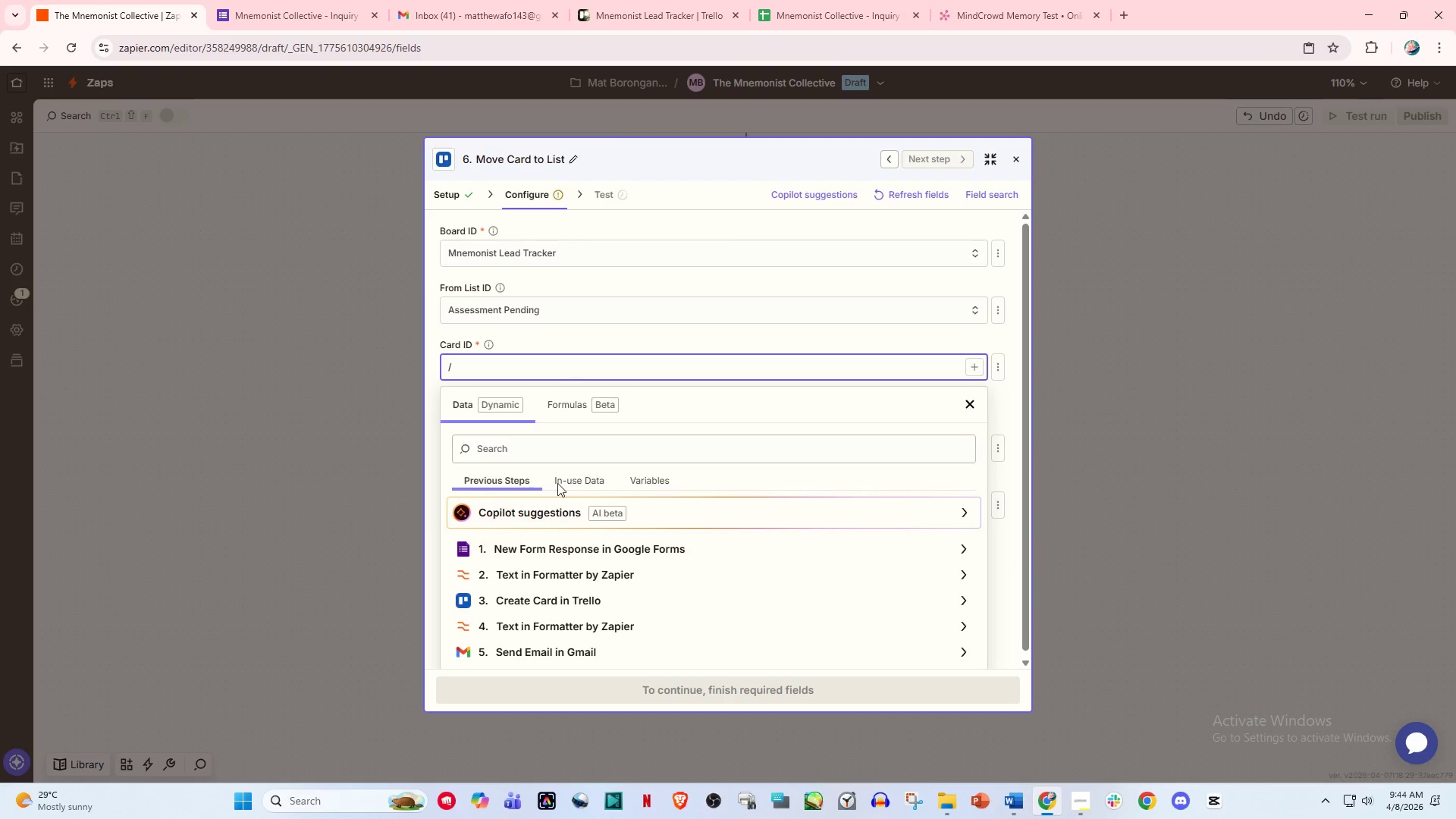 
scroll: coordinate [565, 554], scroll_direction: down, amount: 4.0
 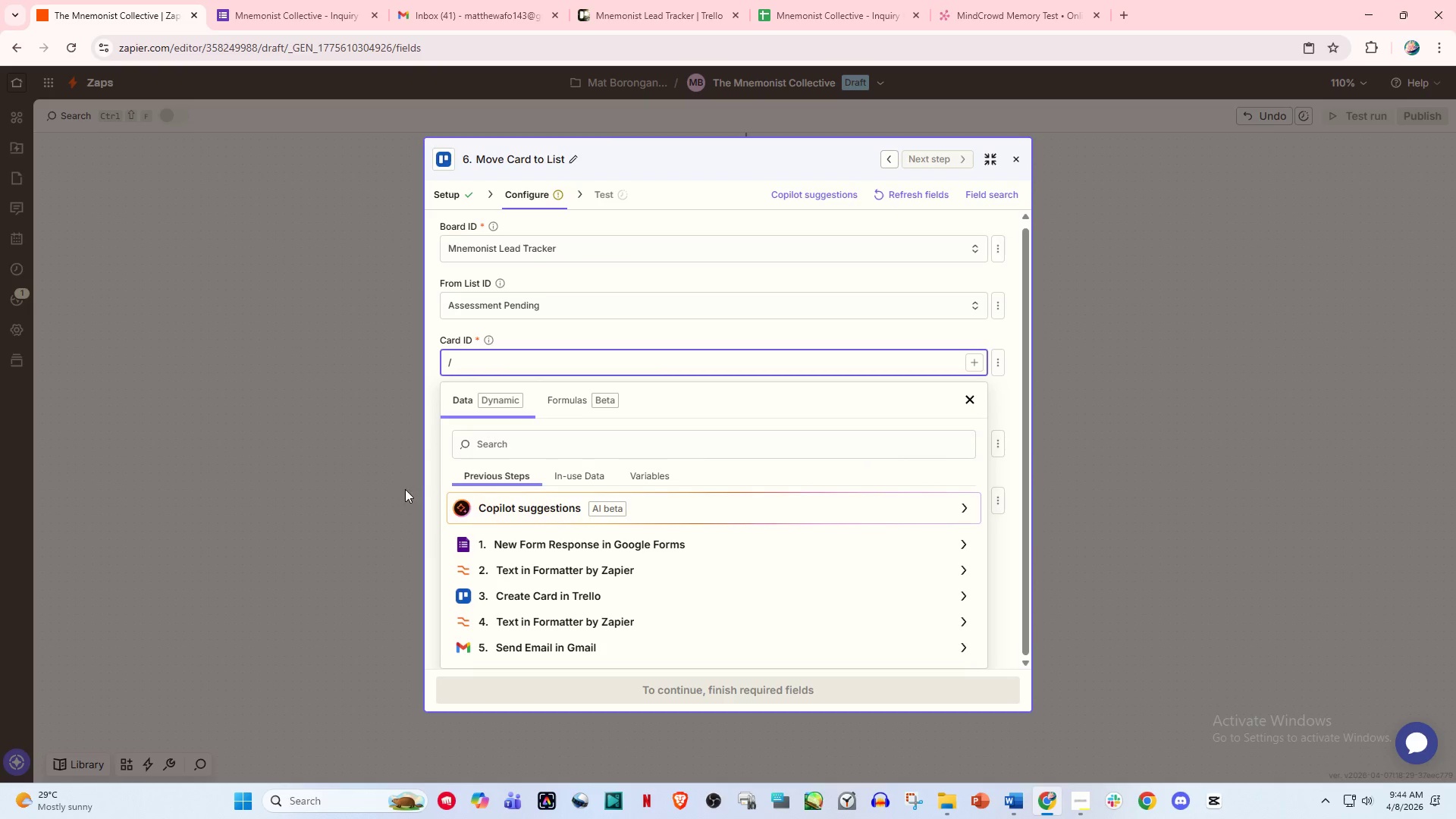 
left_click([465, 362])
 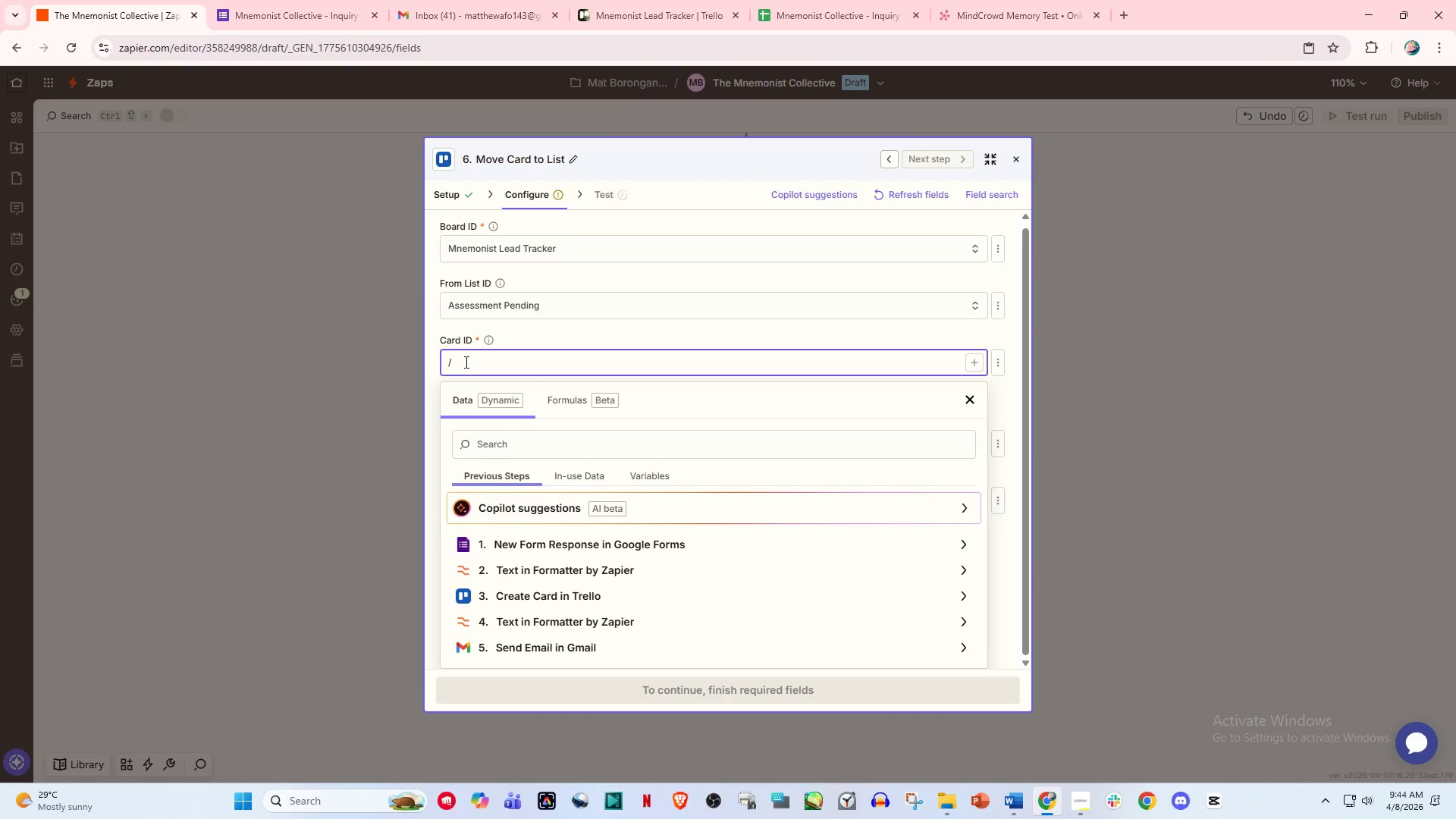 
key(Backspace)
 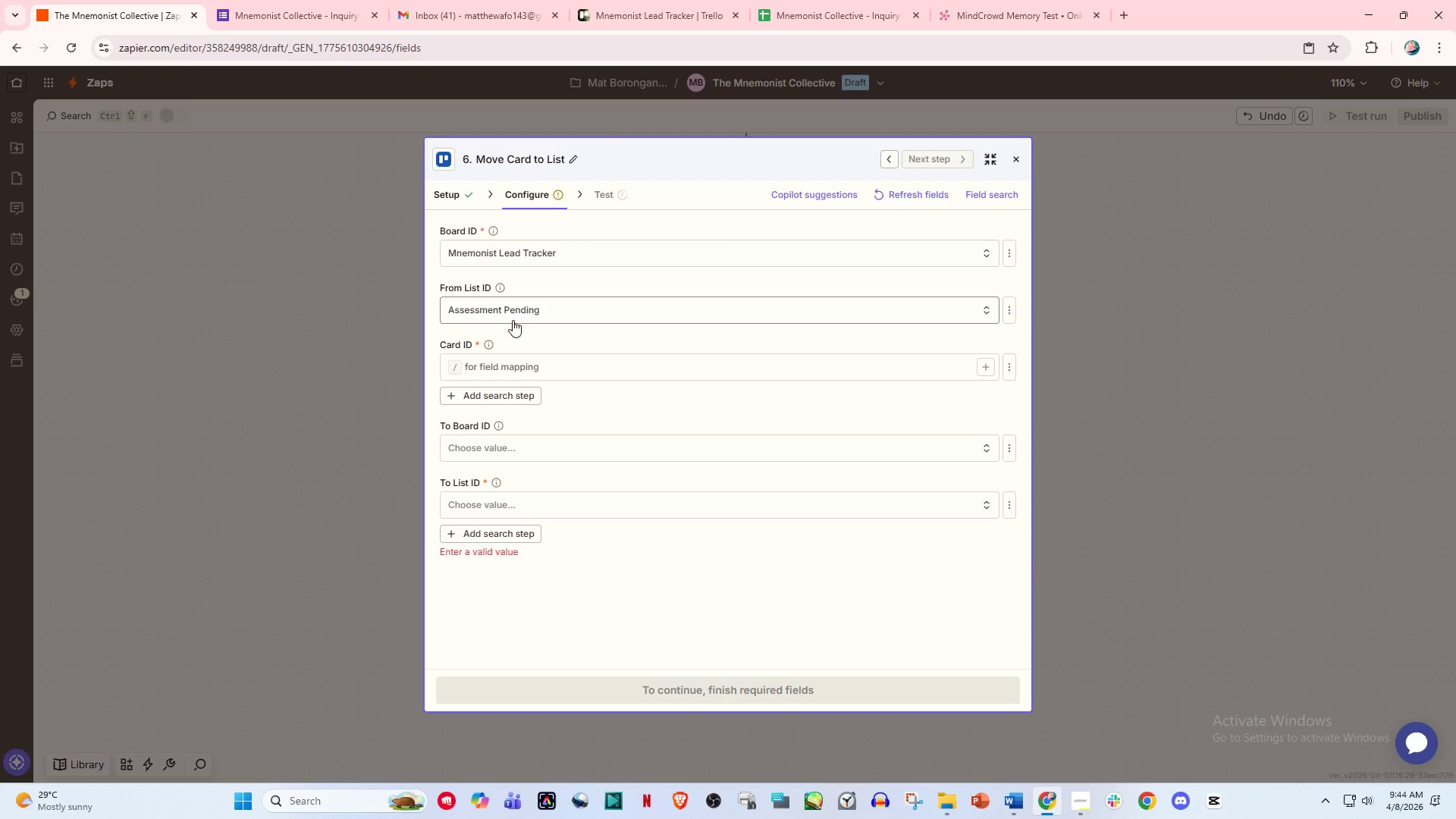 
left_click([548, 307])
 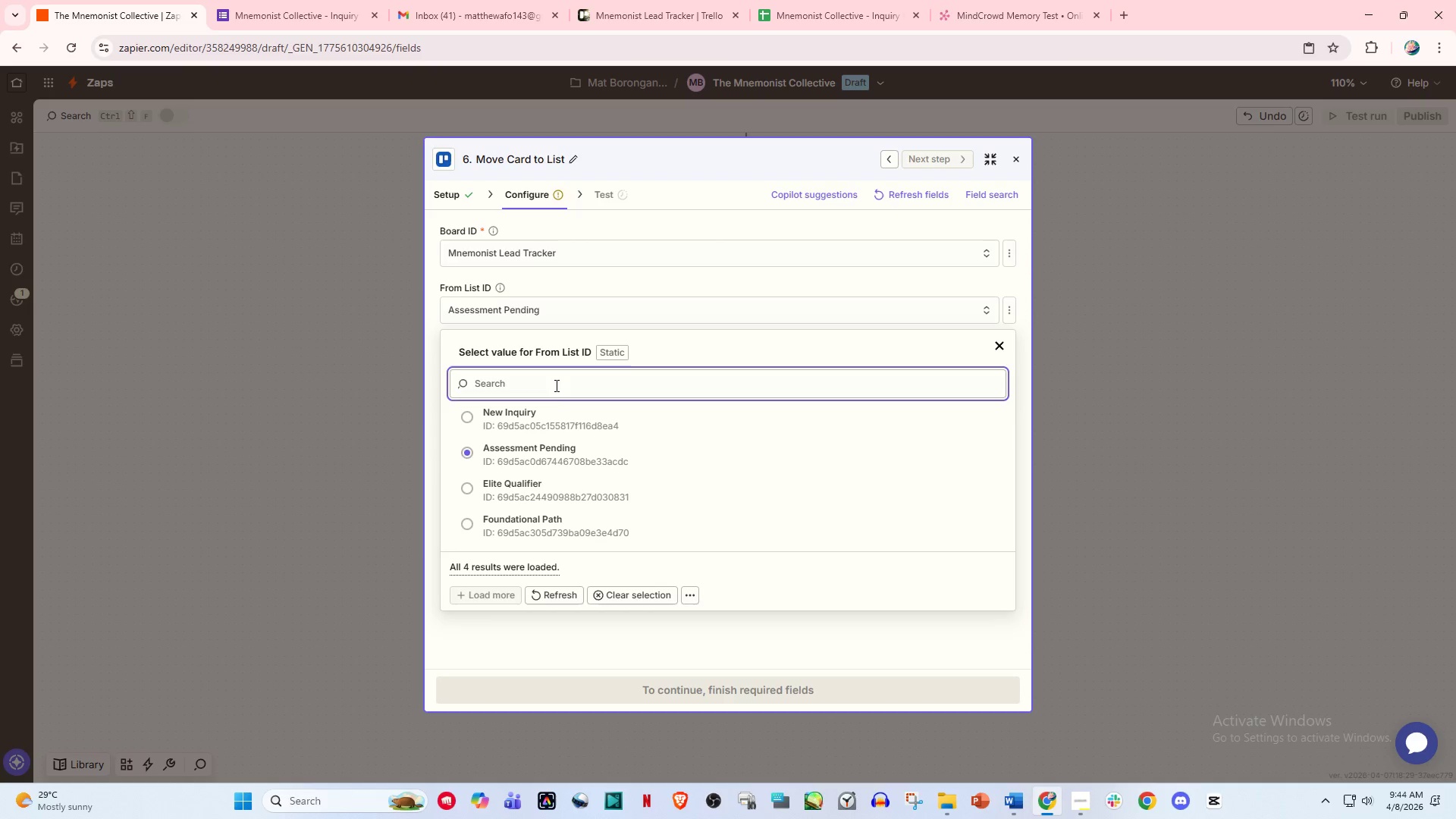 
left_click([550, 419])
 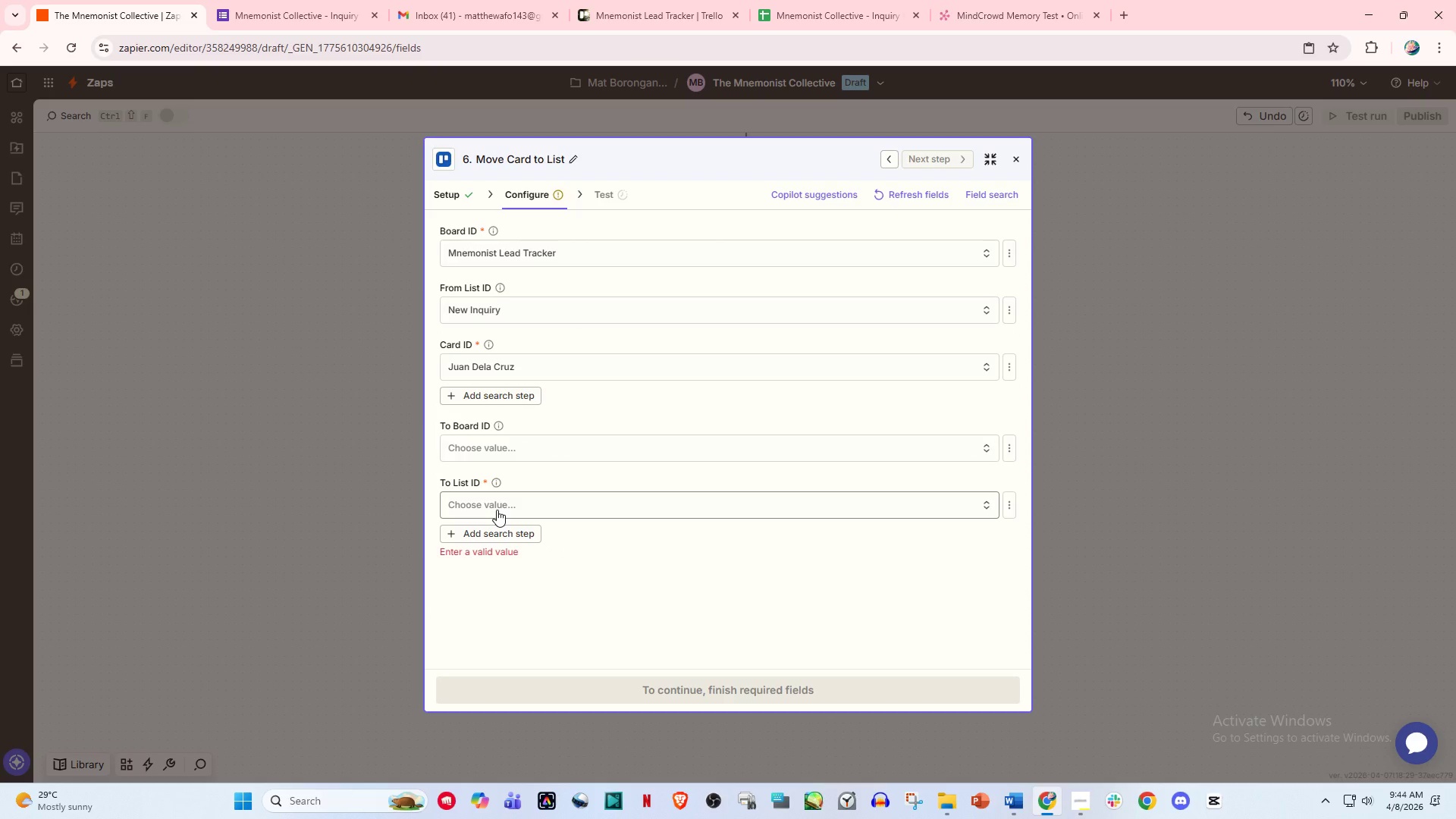 
left_click([506, 504])
 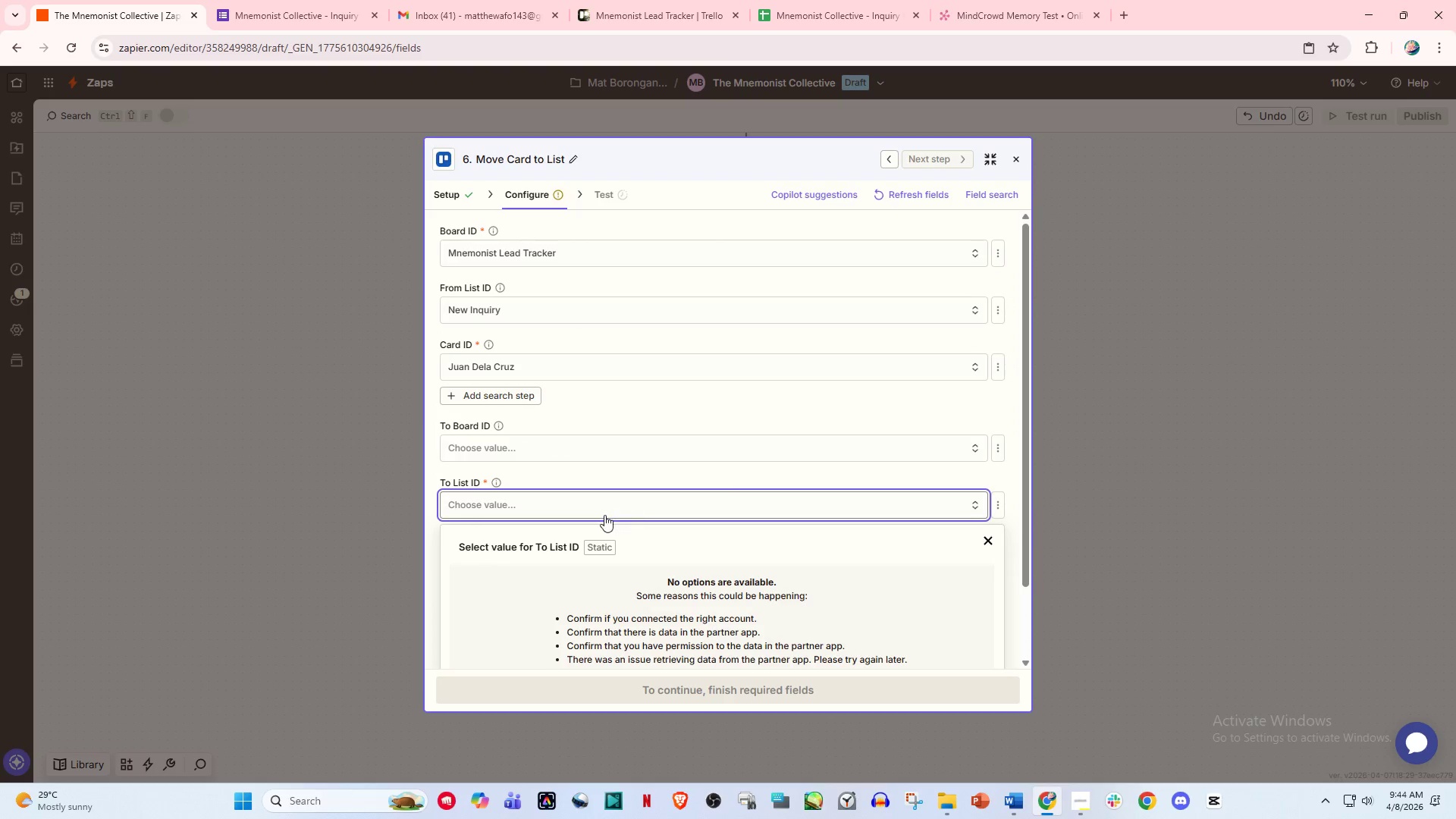 
scroll: coordinate [604, 515], scroll_direction: down, amount: 2.0
 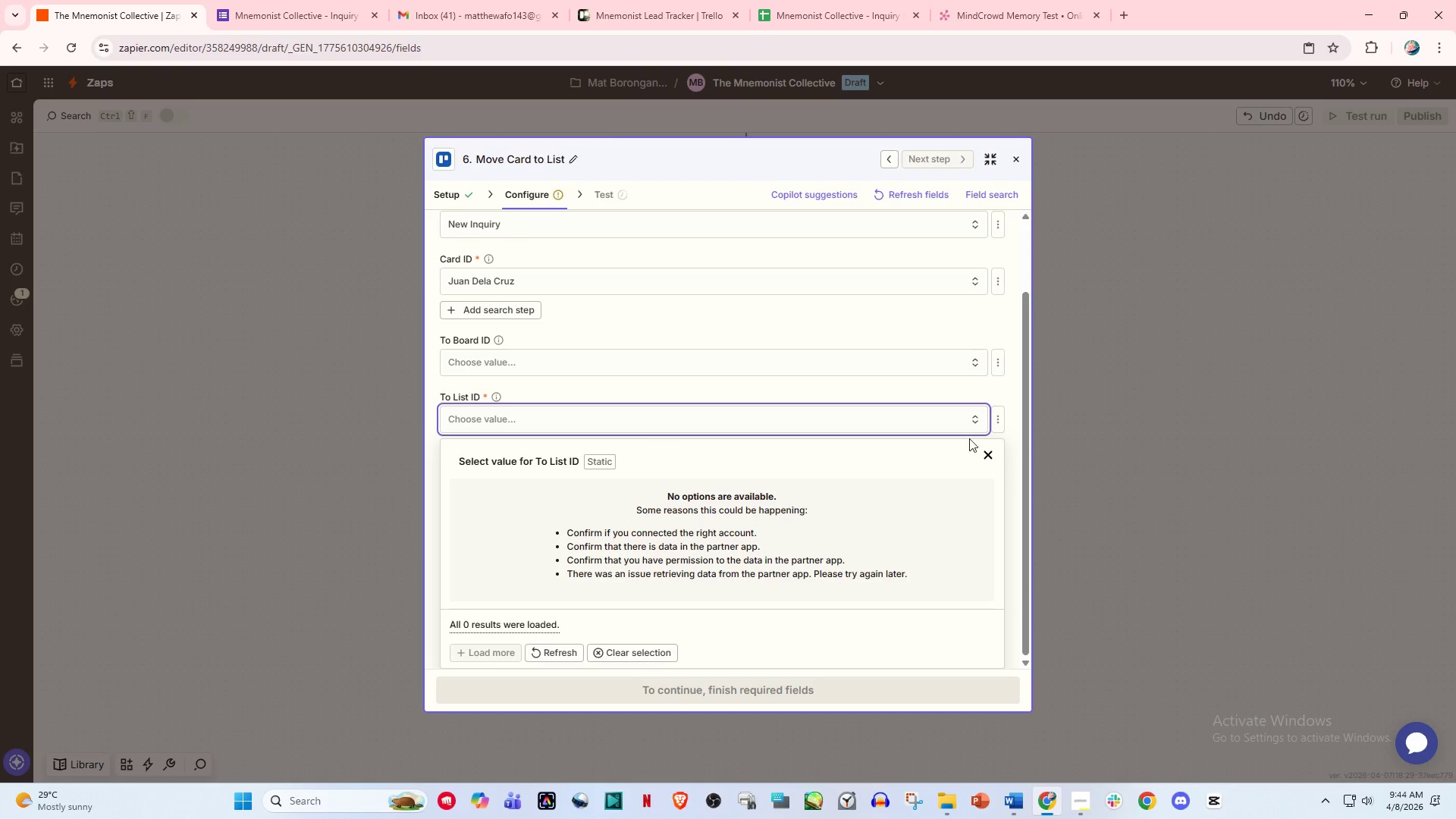 
left_click([996, 421])
 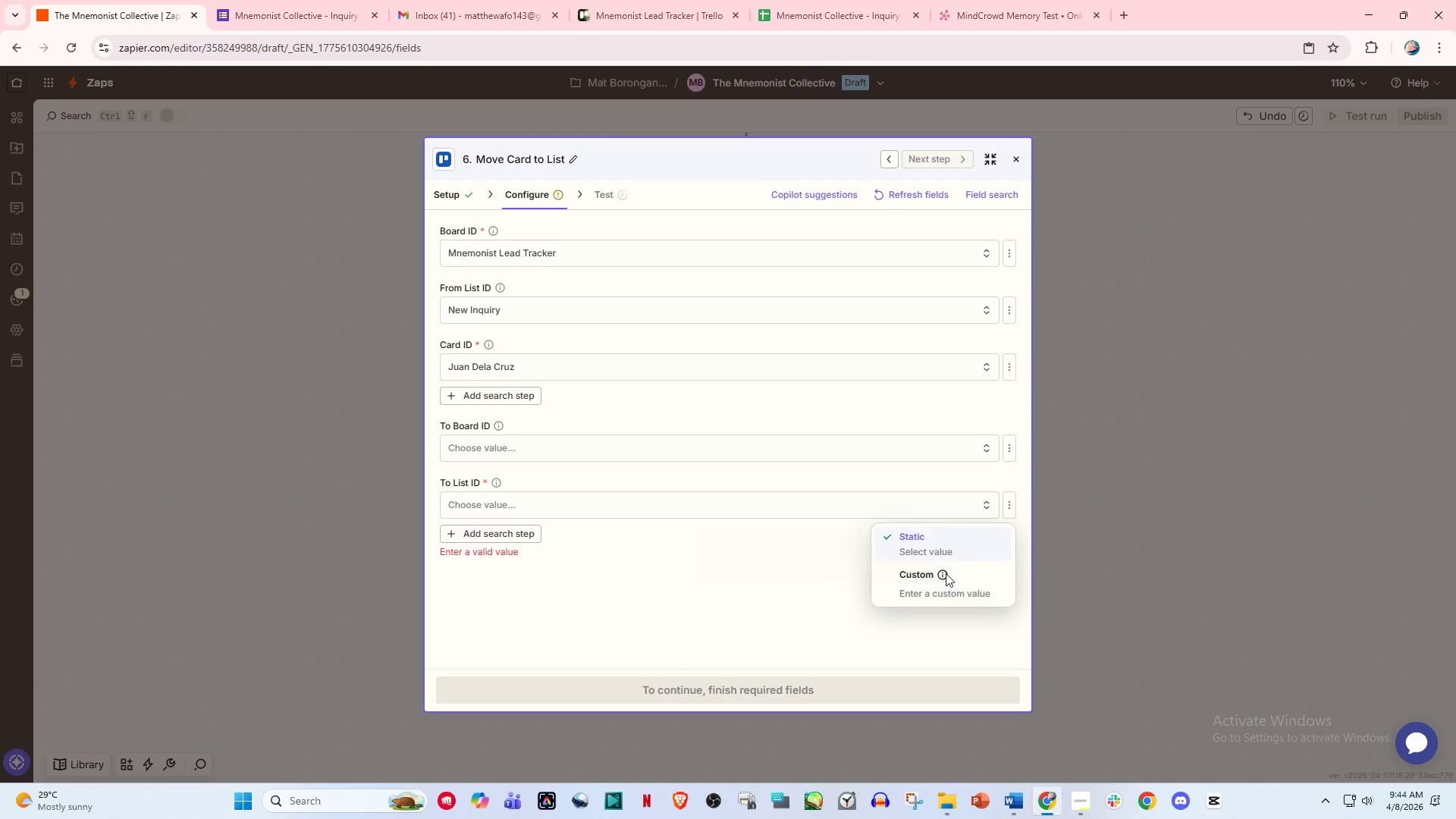 
left_click([942, 579])
 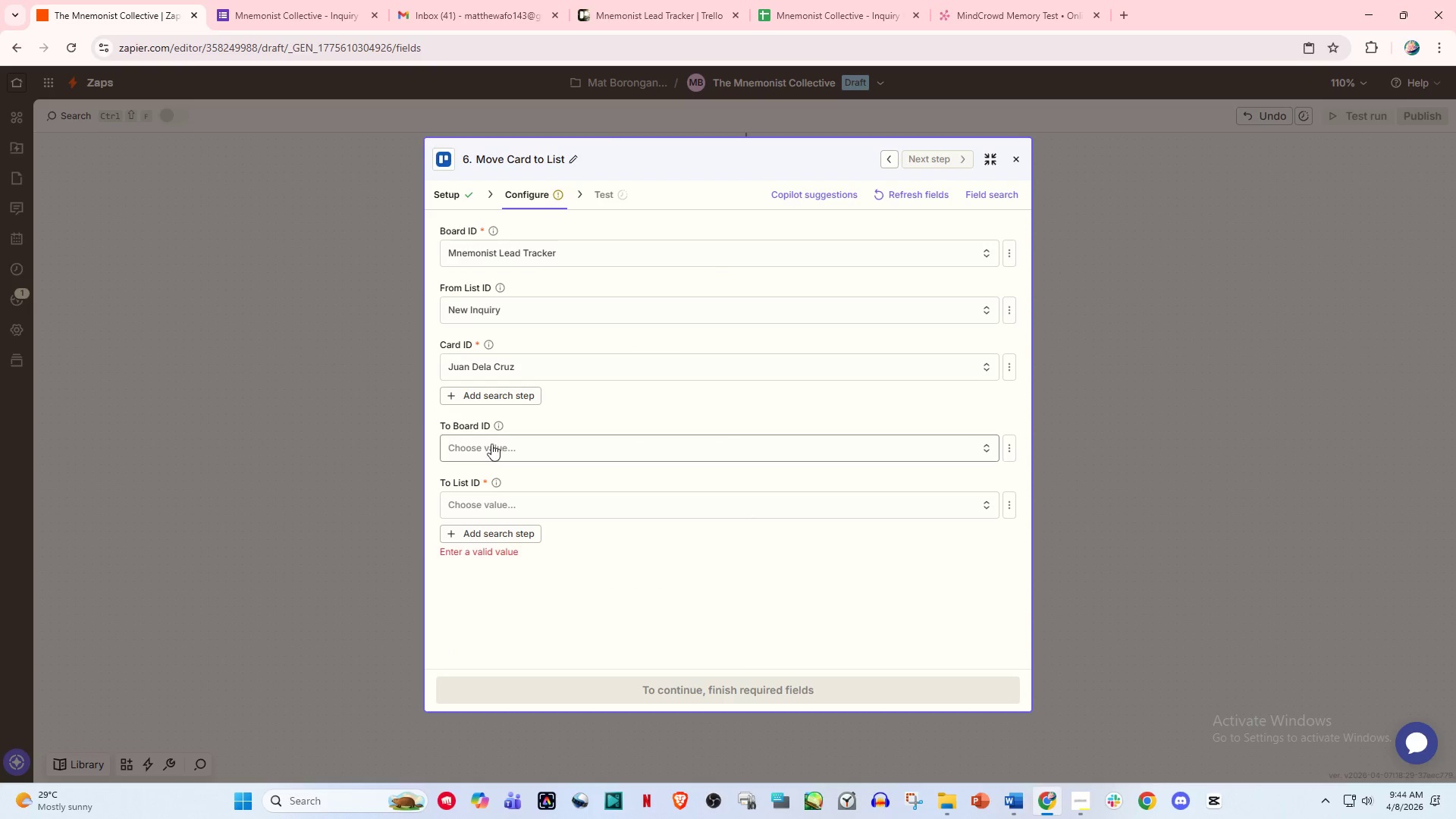 
left_click([489, 443])
 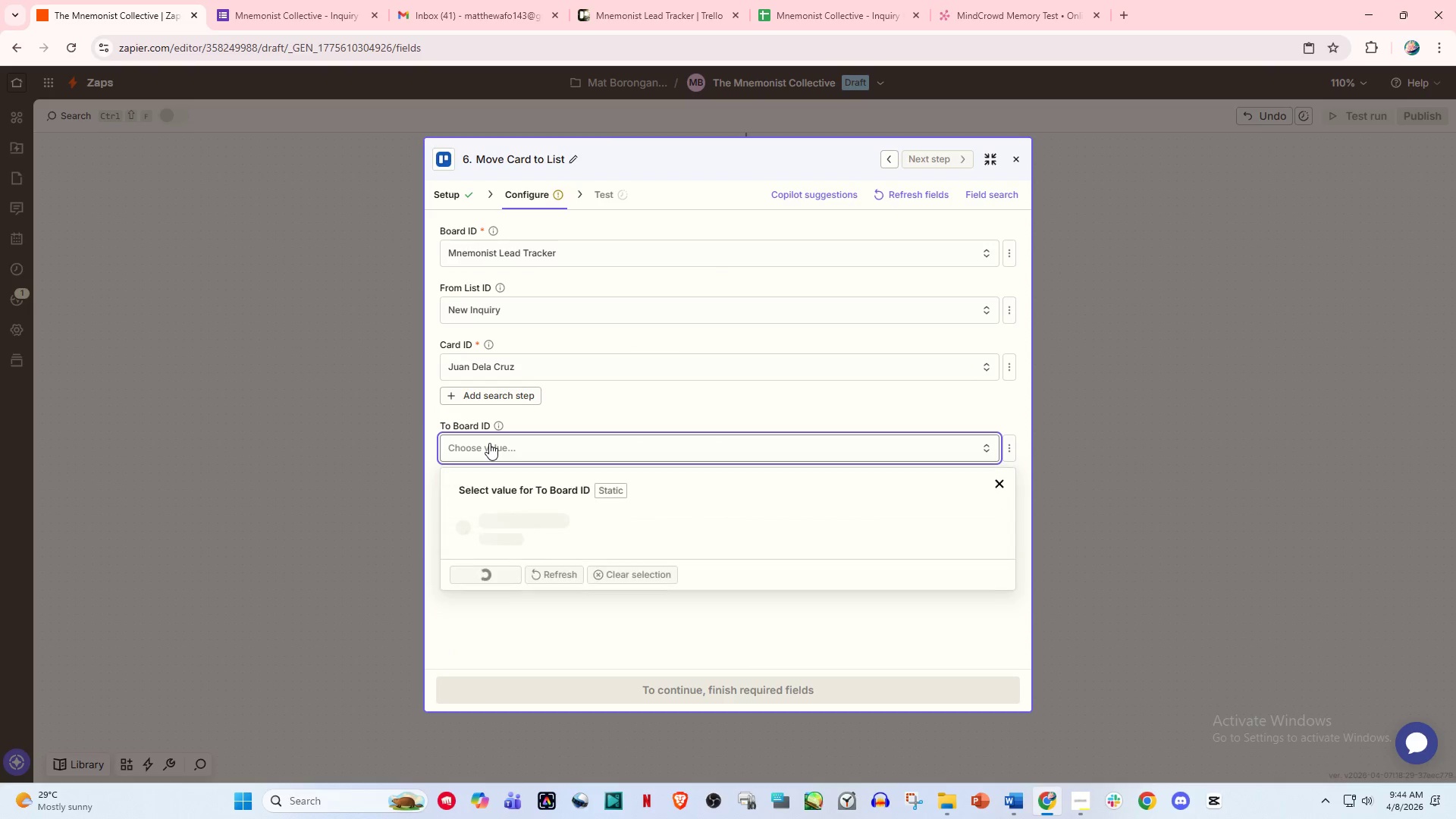 
left_click([489, 443])
 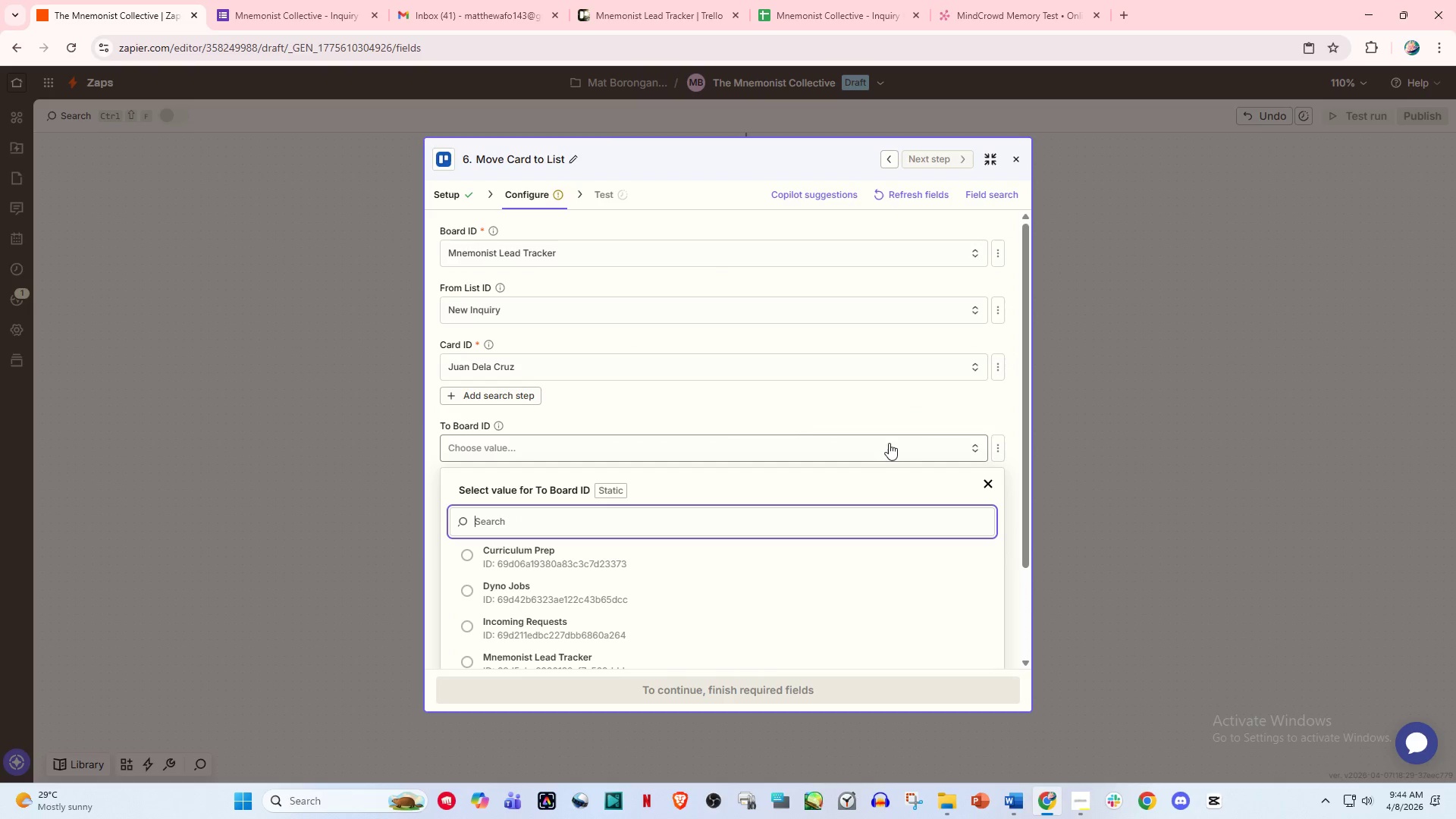 
scroll: coordinate [710, 407], scroll_direction: down, amount: 1.0
 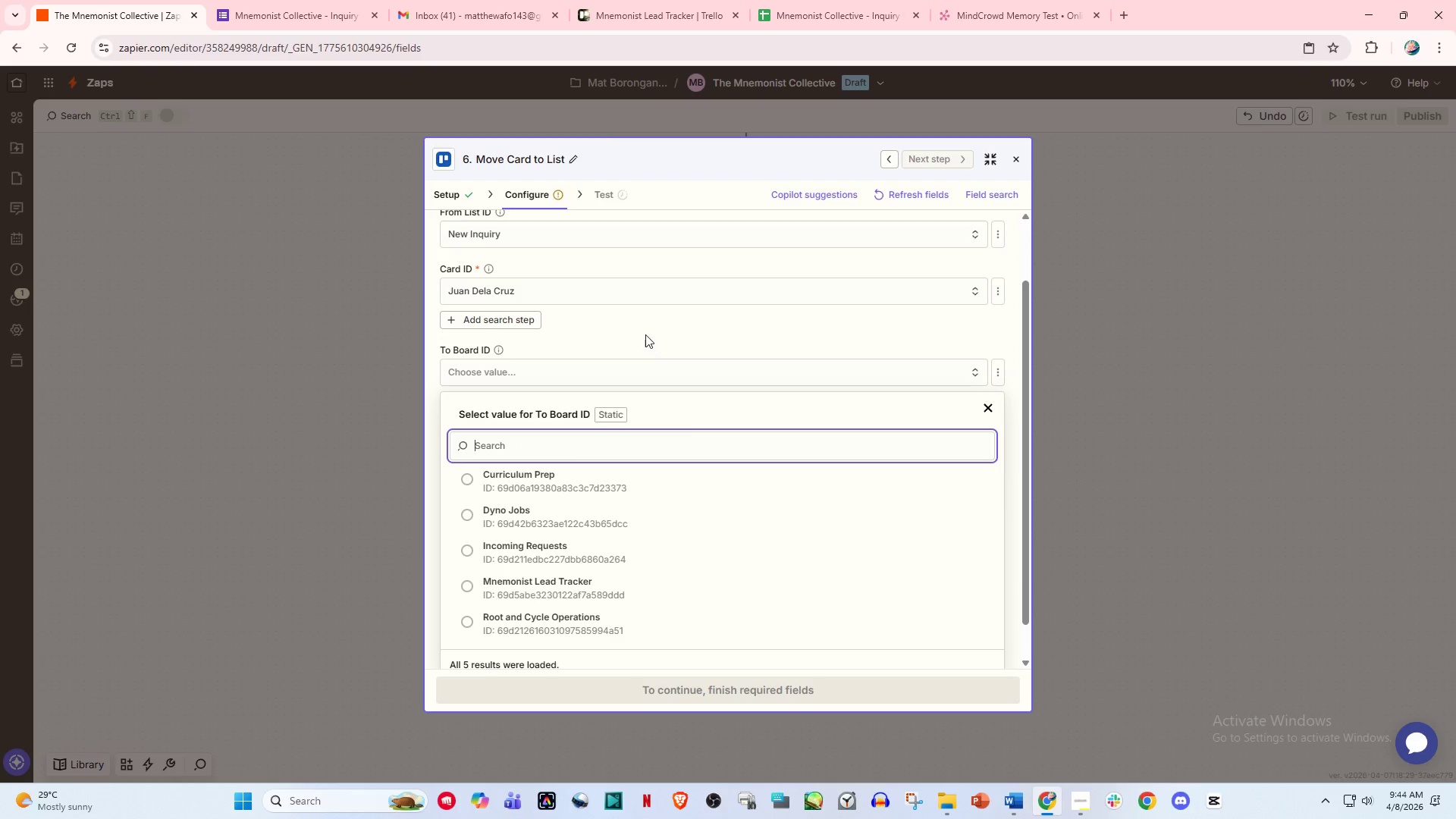 
left_click([645, 334])
 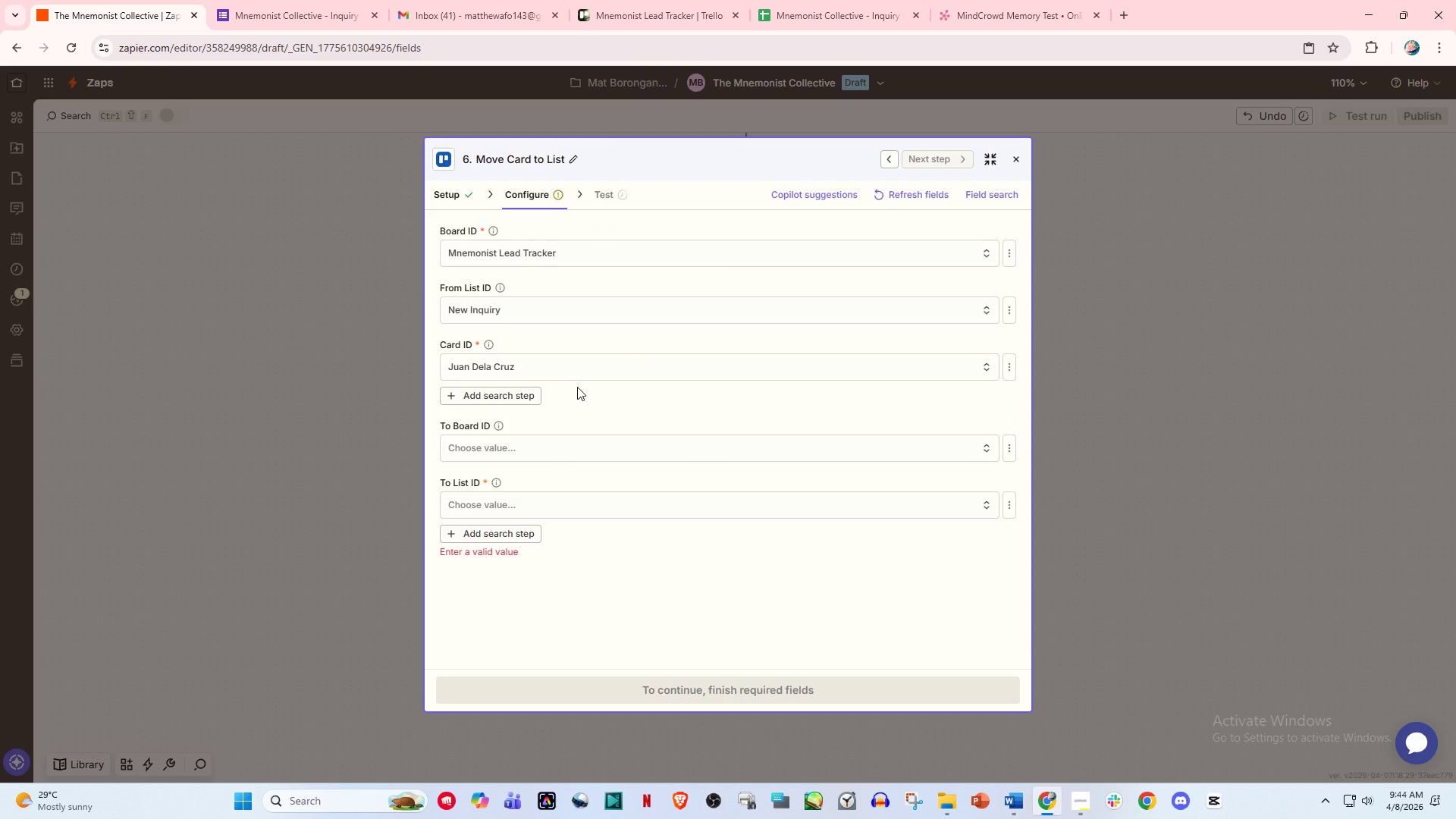 
scroll: coordinate [571, 390], scroll_direction: up, amount: 2.0
 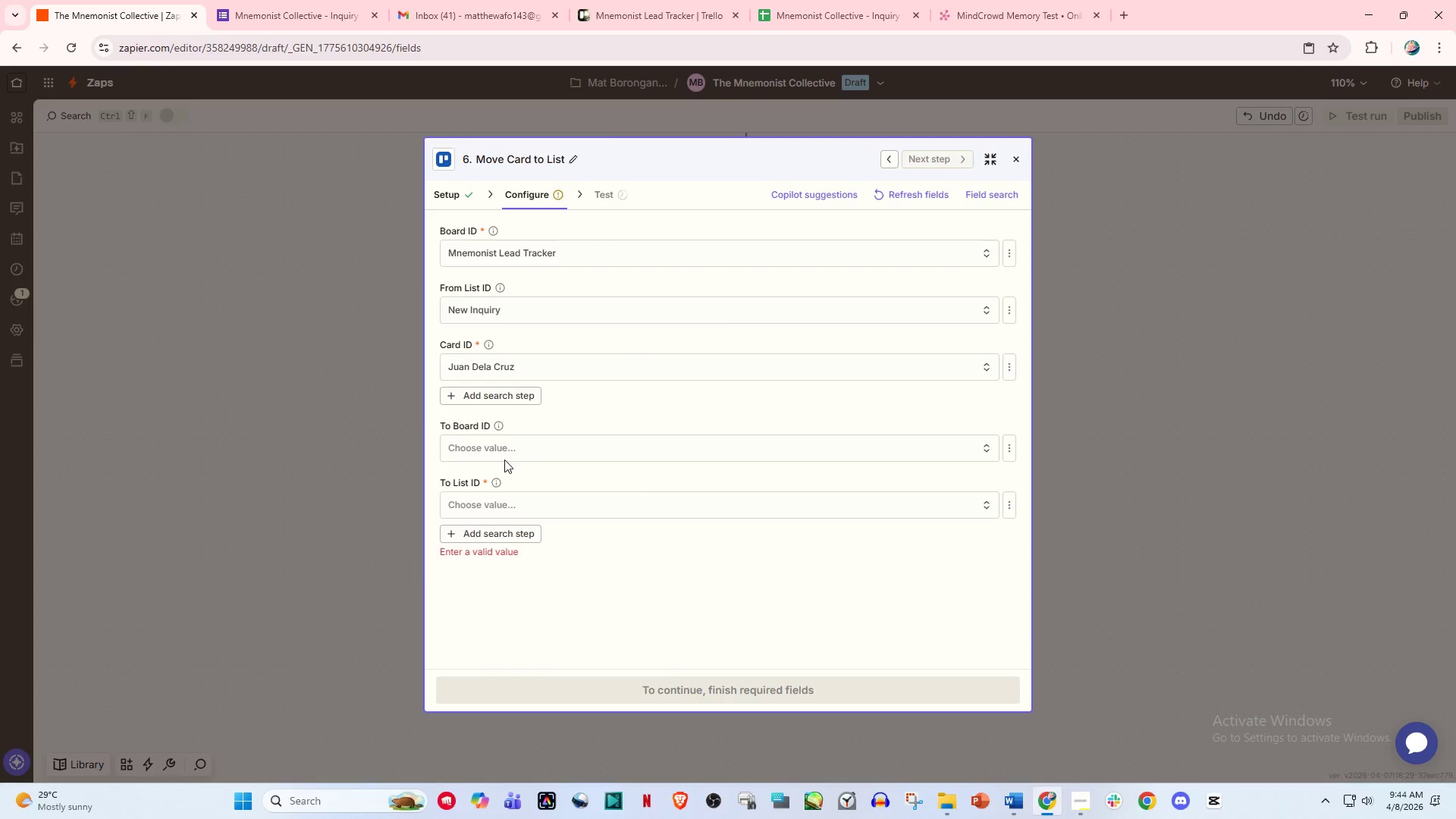 
left_click([537, 451])
 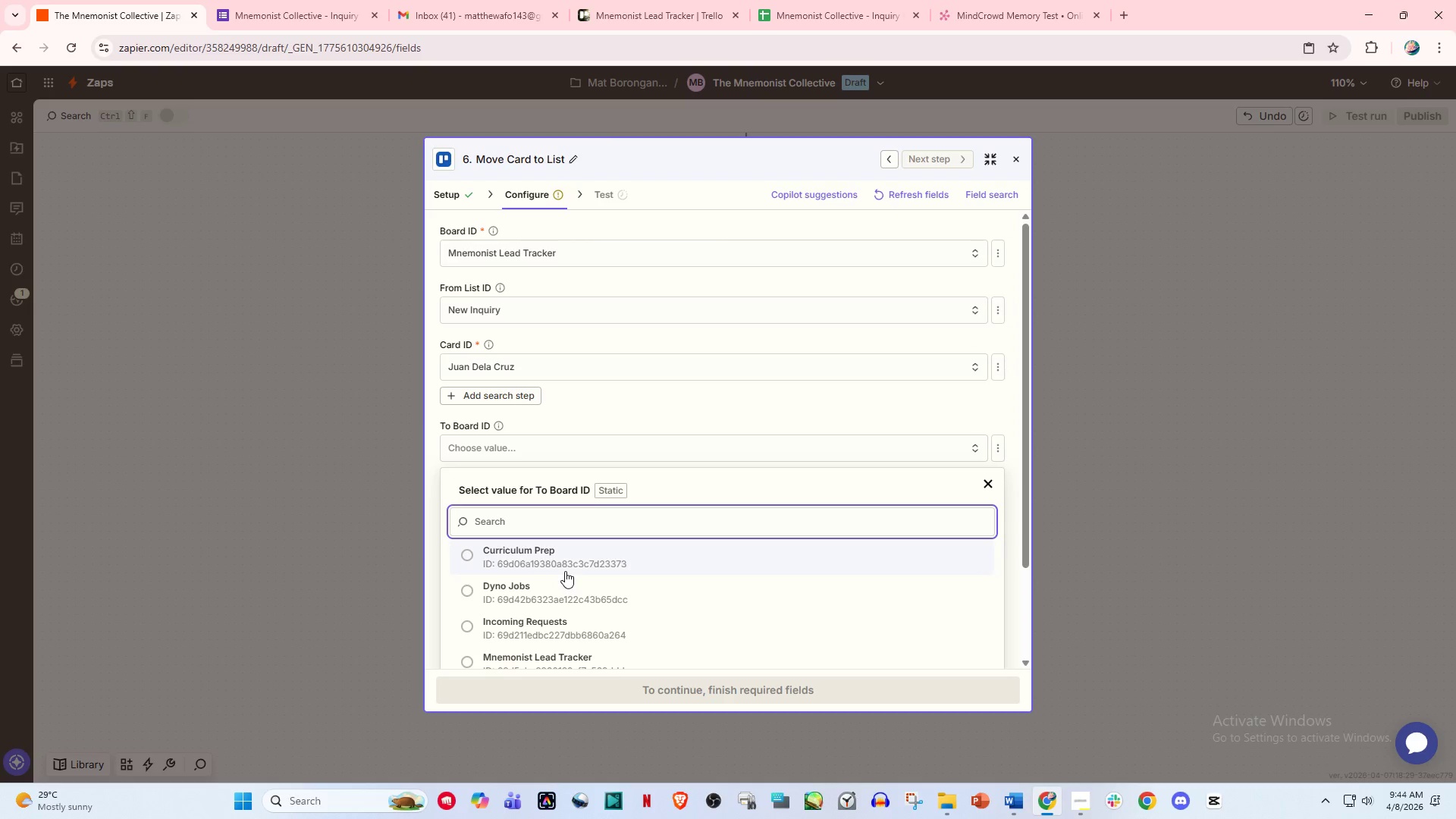 
scroll: coordinate [561, 588], scroll_direction: down, amount: 1.0
 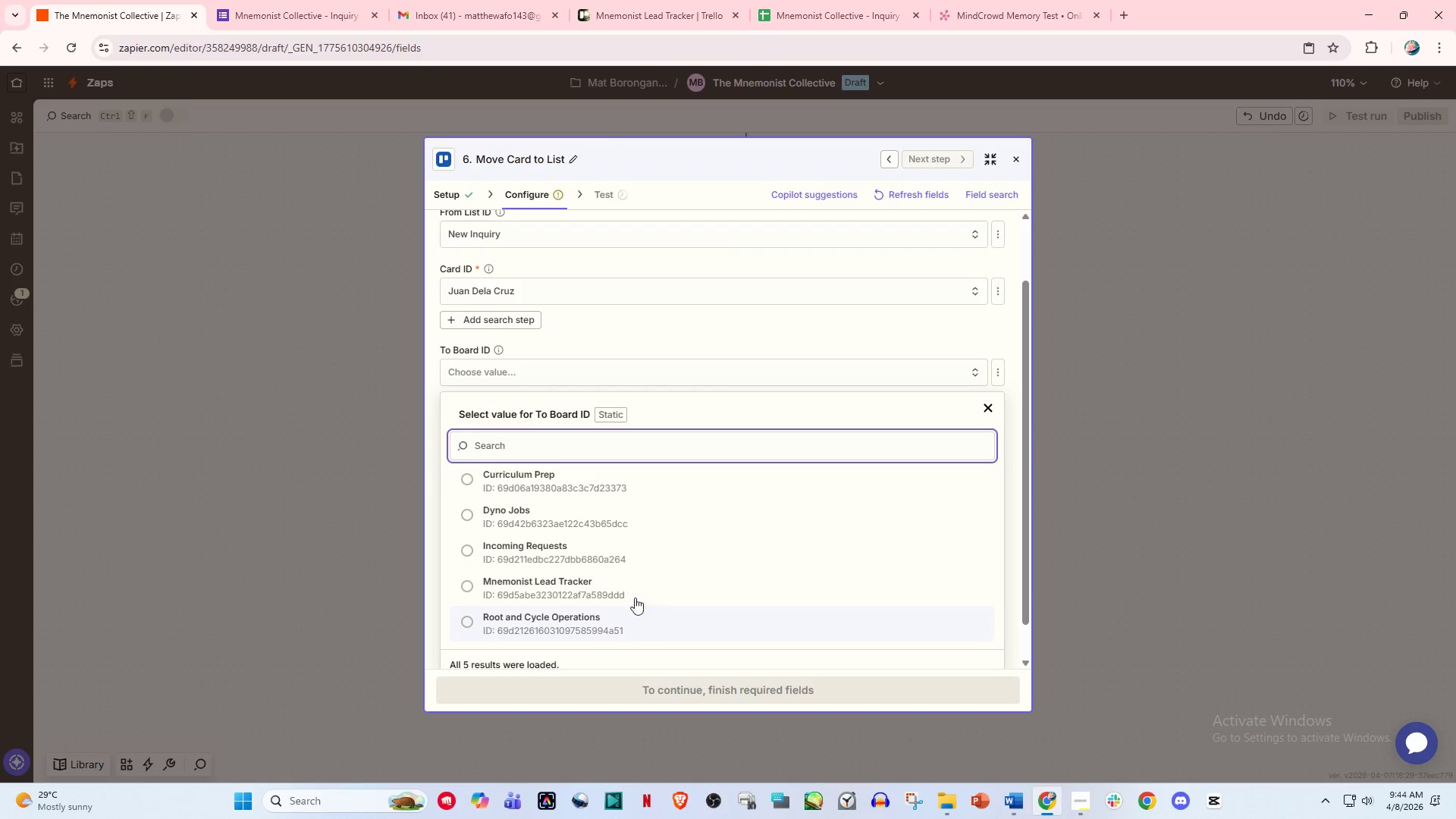 
left_click([585, 586])
 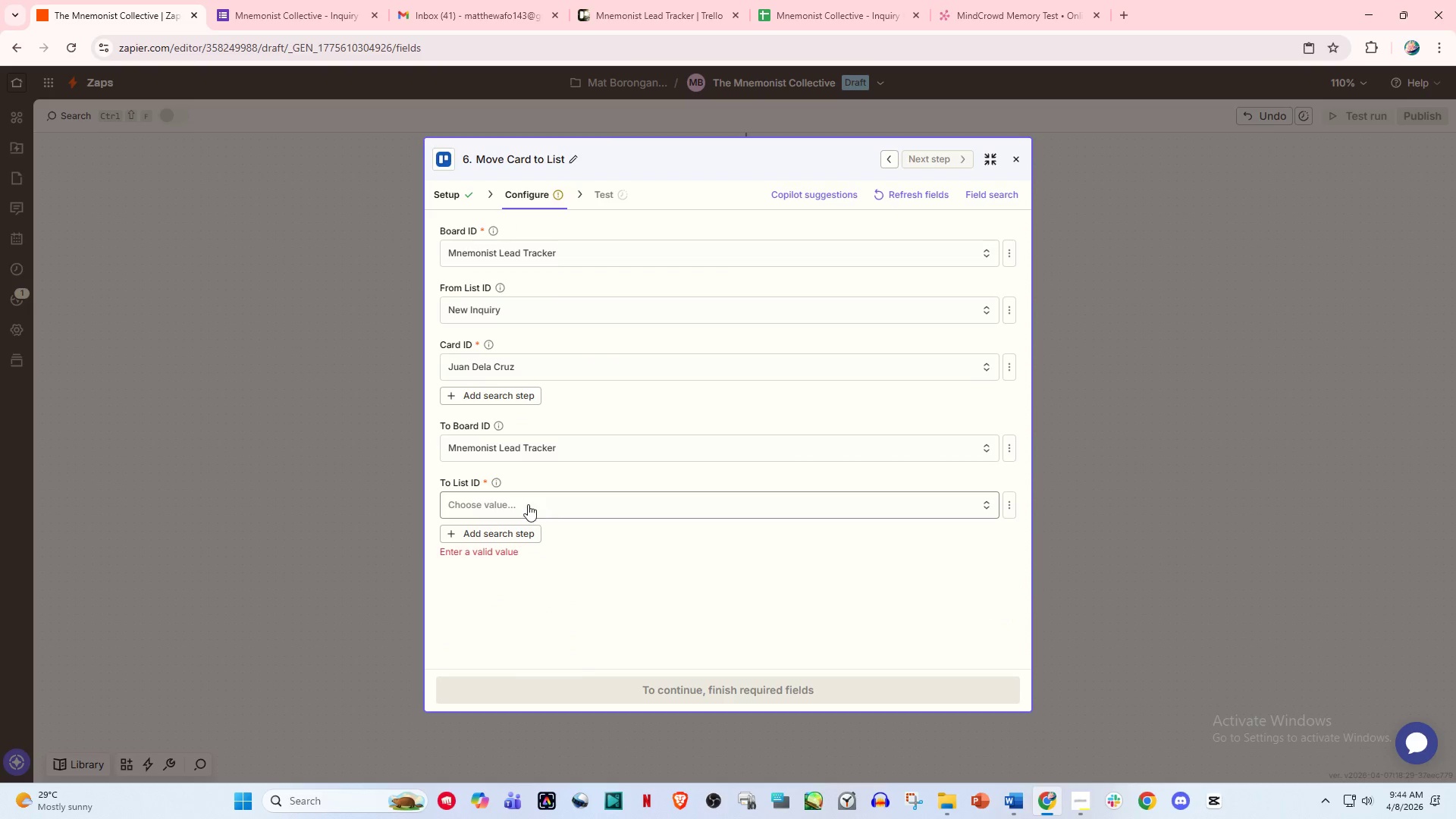 
left_click([528, 504])
 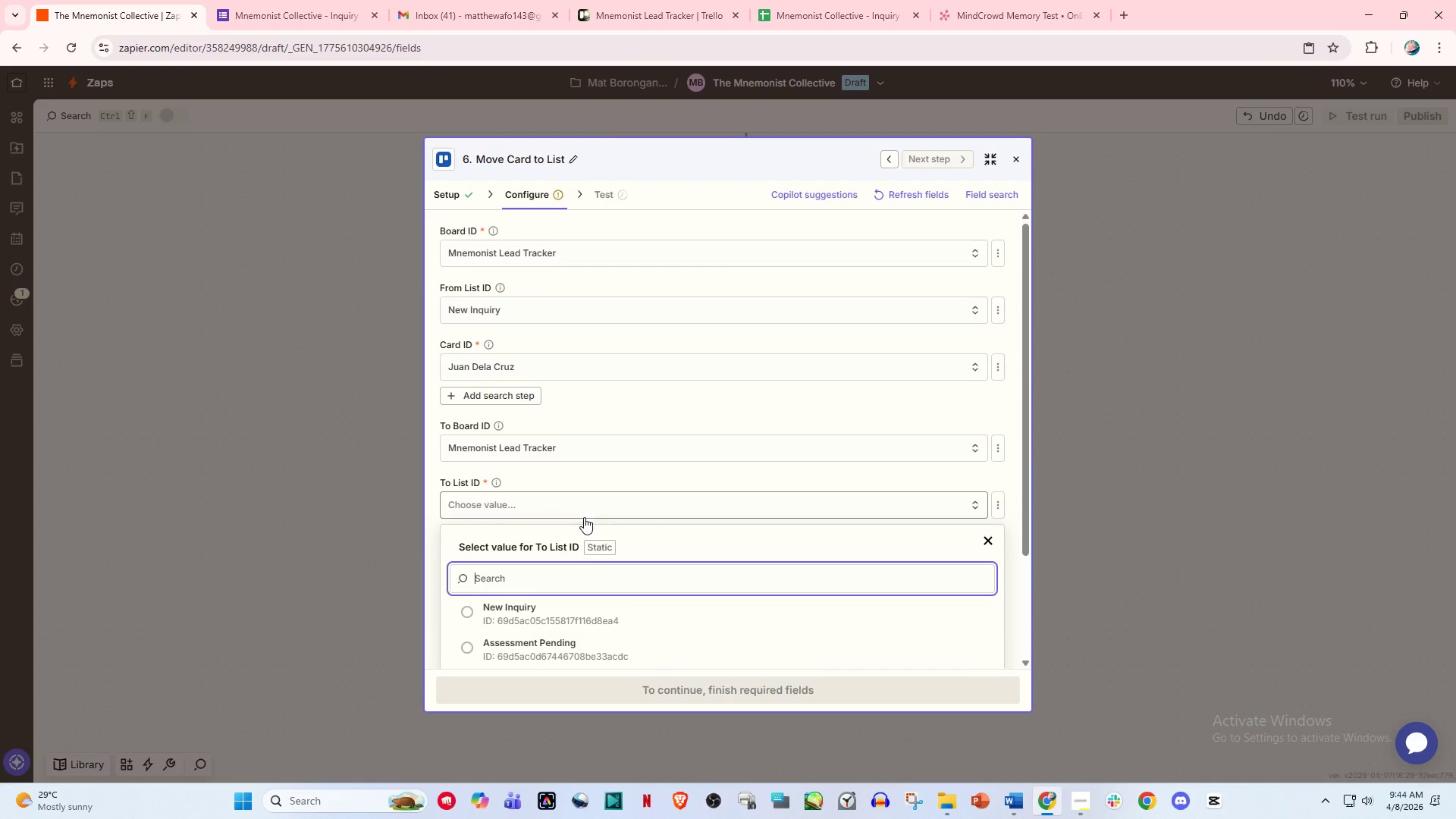 
scroll: coordinate [579, 551], scroll_direction: down, amount: 1.0
 